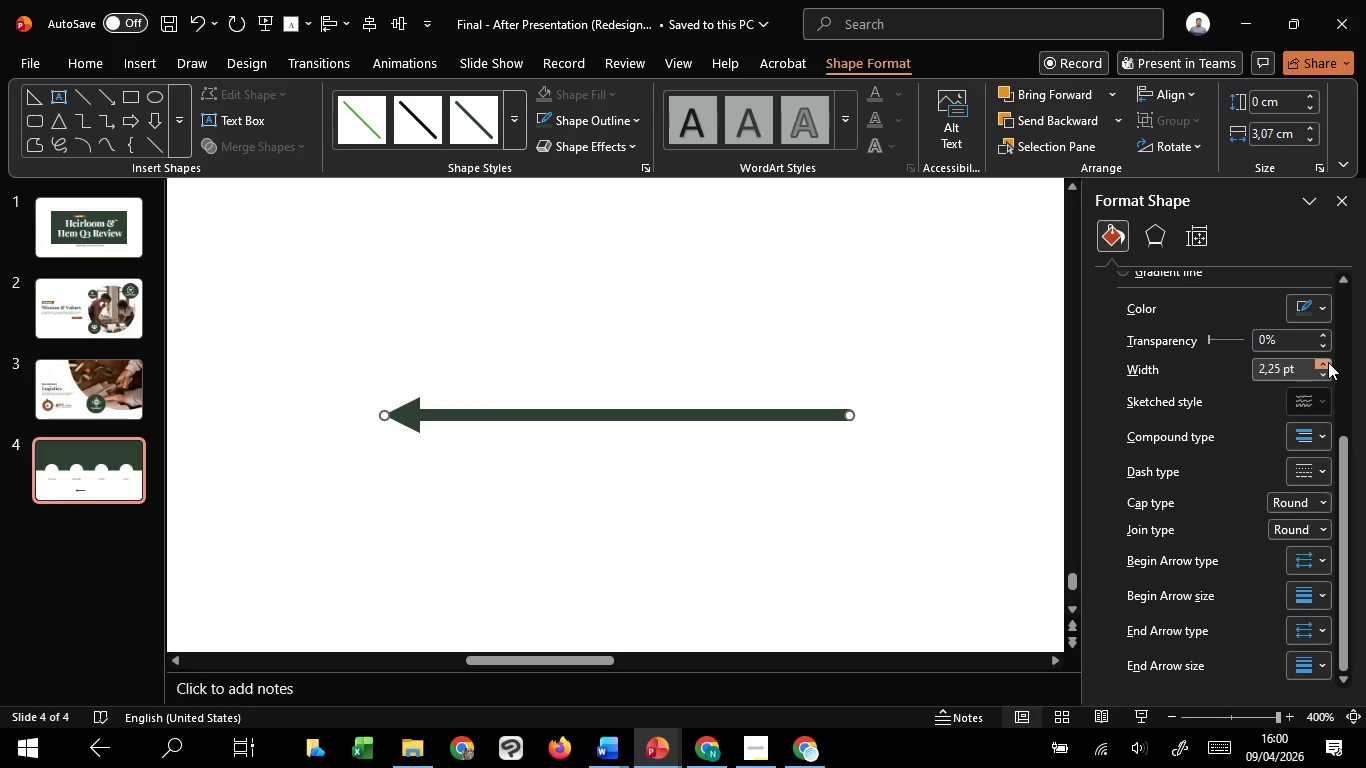 
triple_click([1328, 362])
 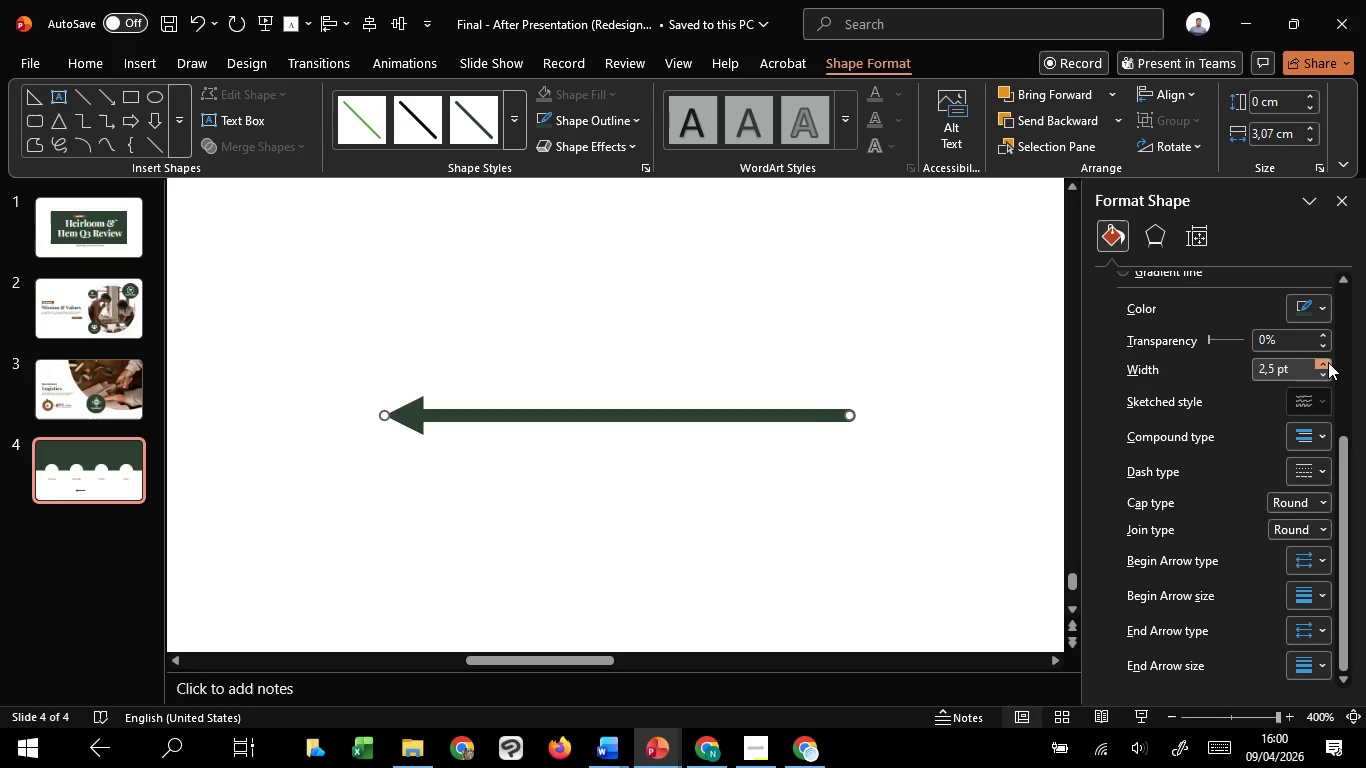 
triple_click([1328, 362])
 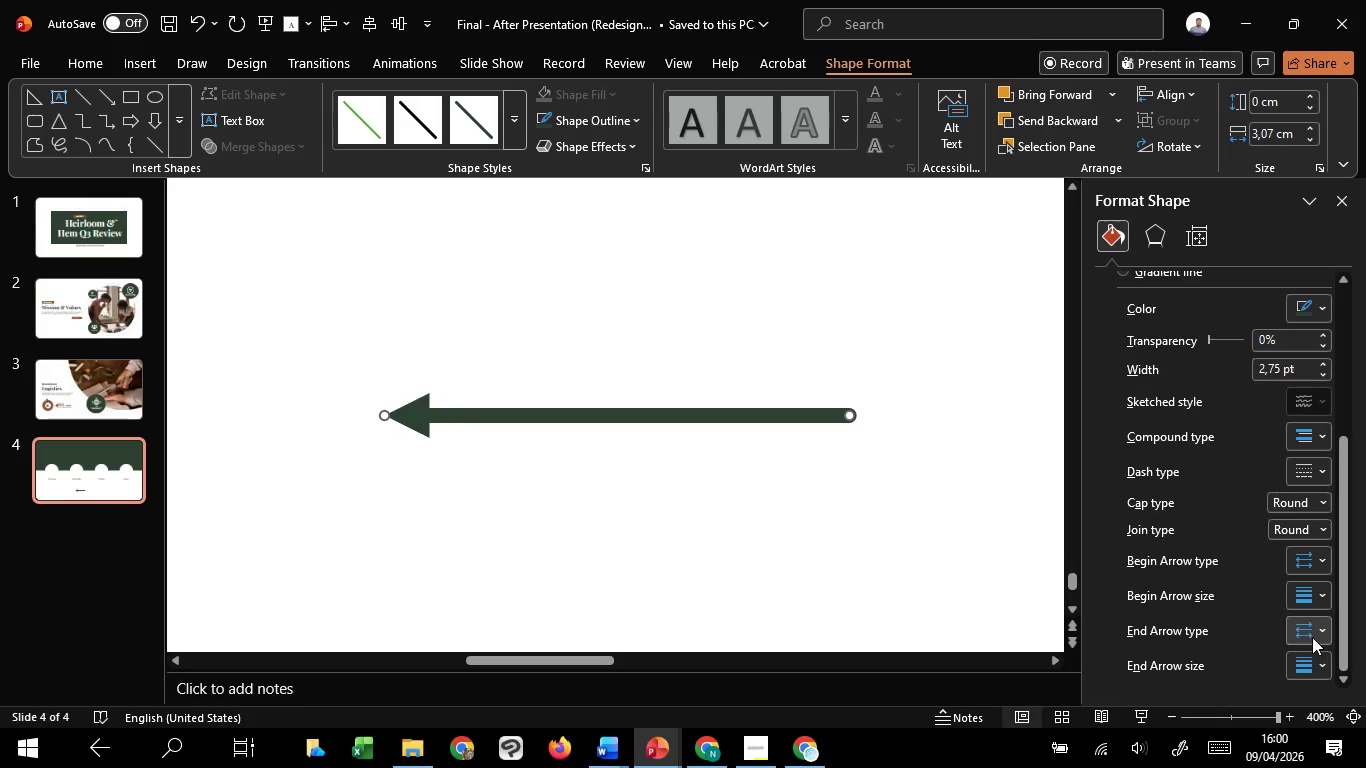 
left_click([1312, 637])
 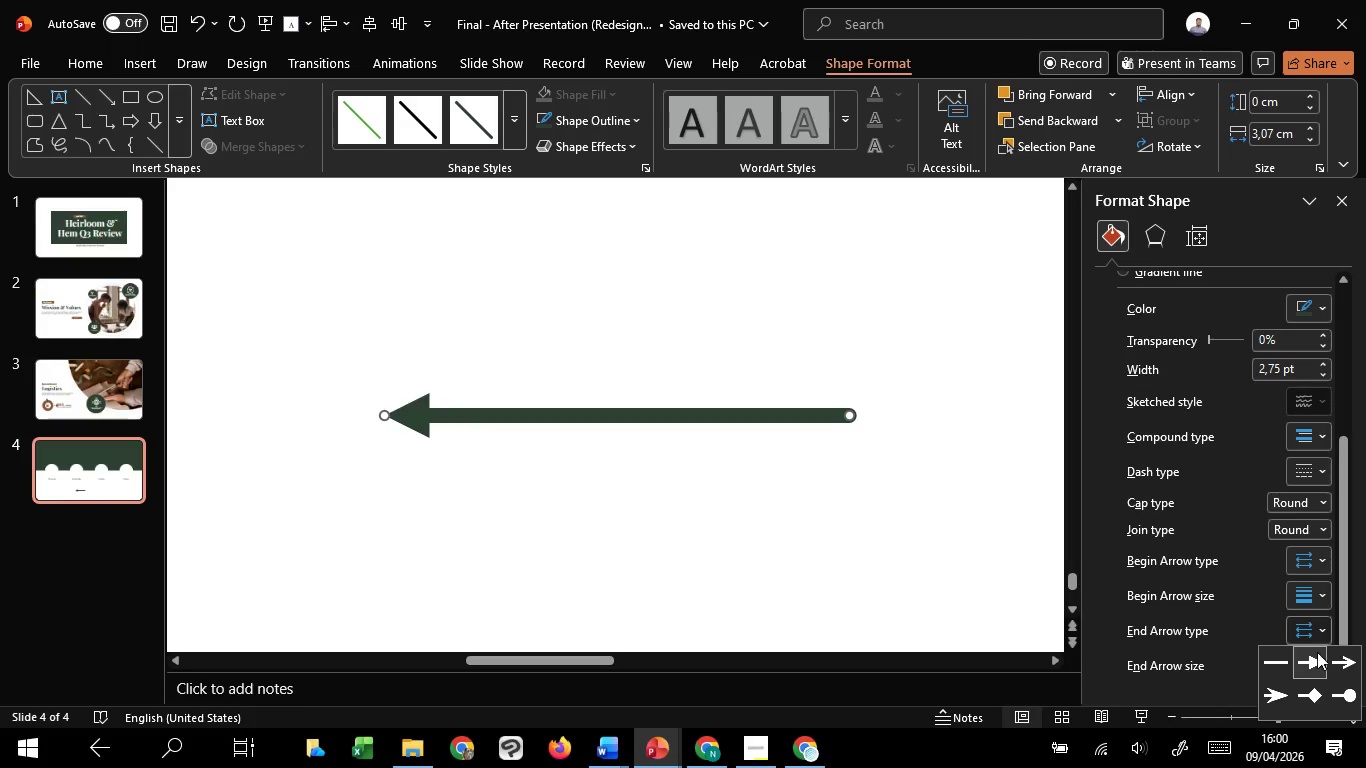 
left_click_drag(start_coordinate=[1314, 645], to_coordinate=[1317, 653])
 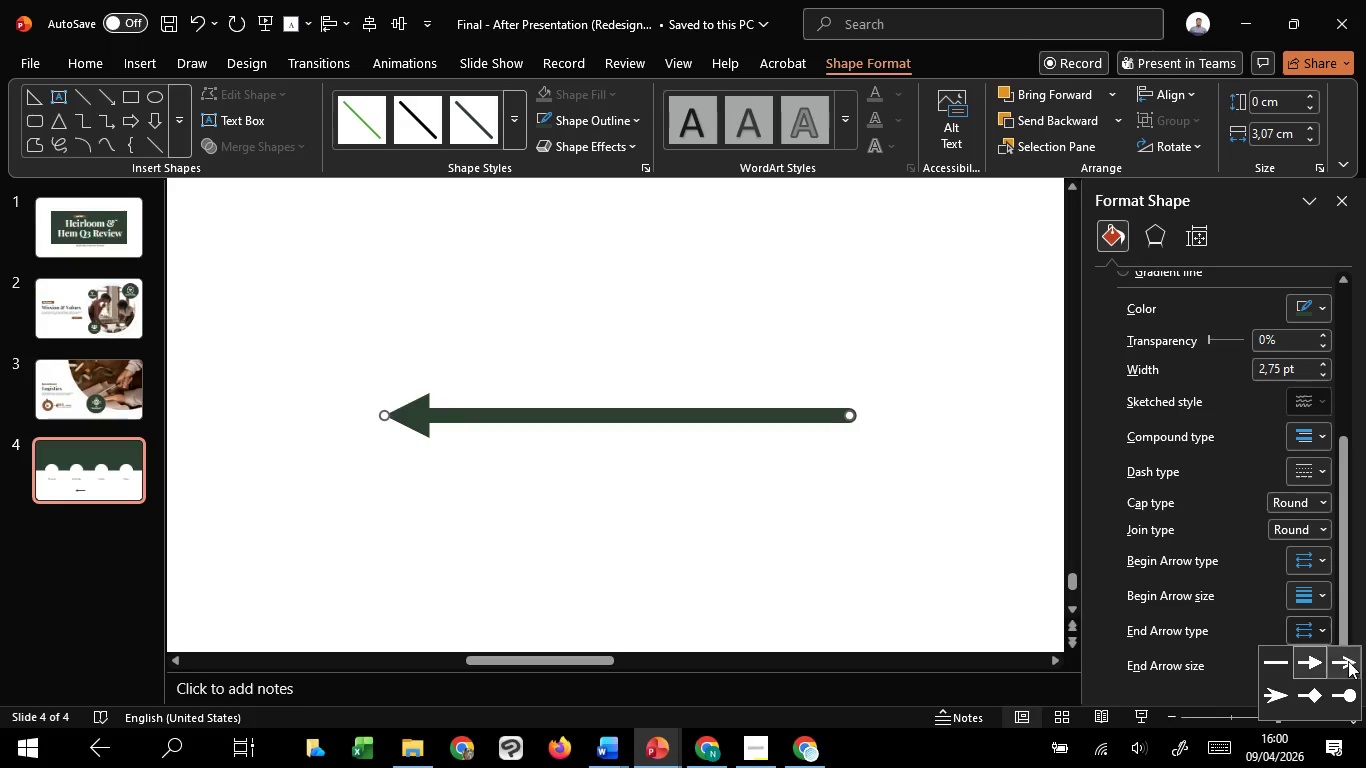 
left_click([1348, 661])
 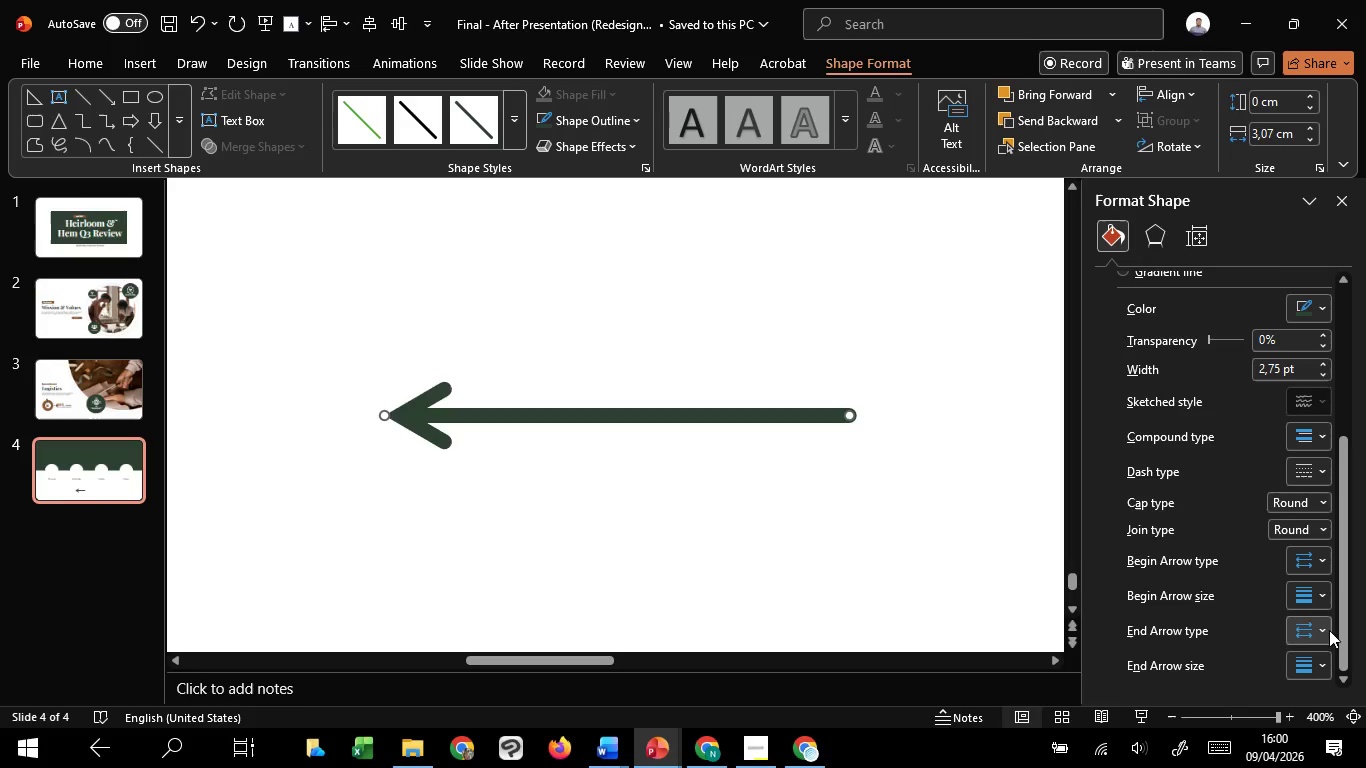 
left_click([1325, 626])
 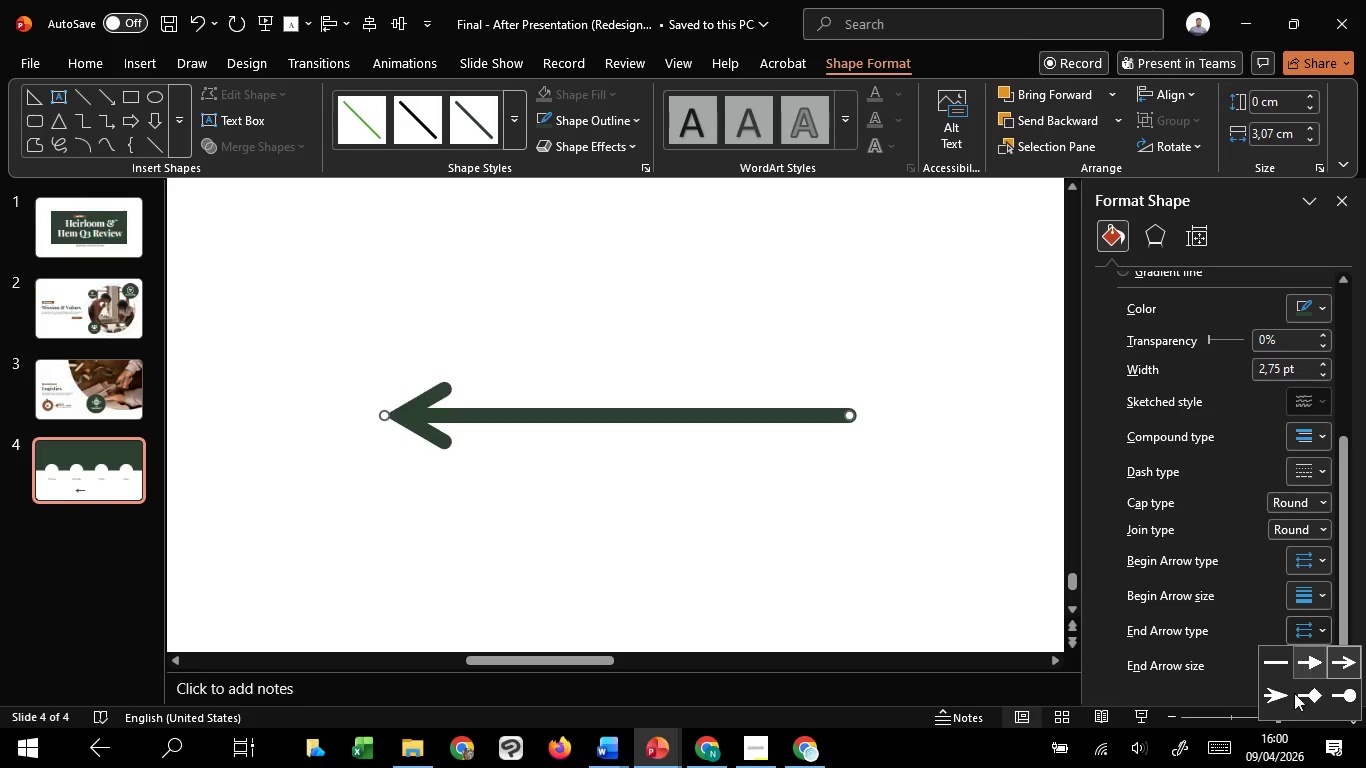 
left_click([1272, 696])
 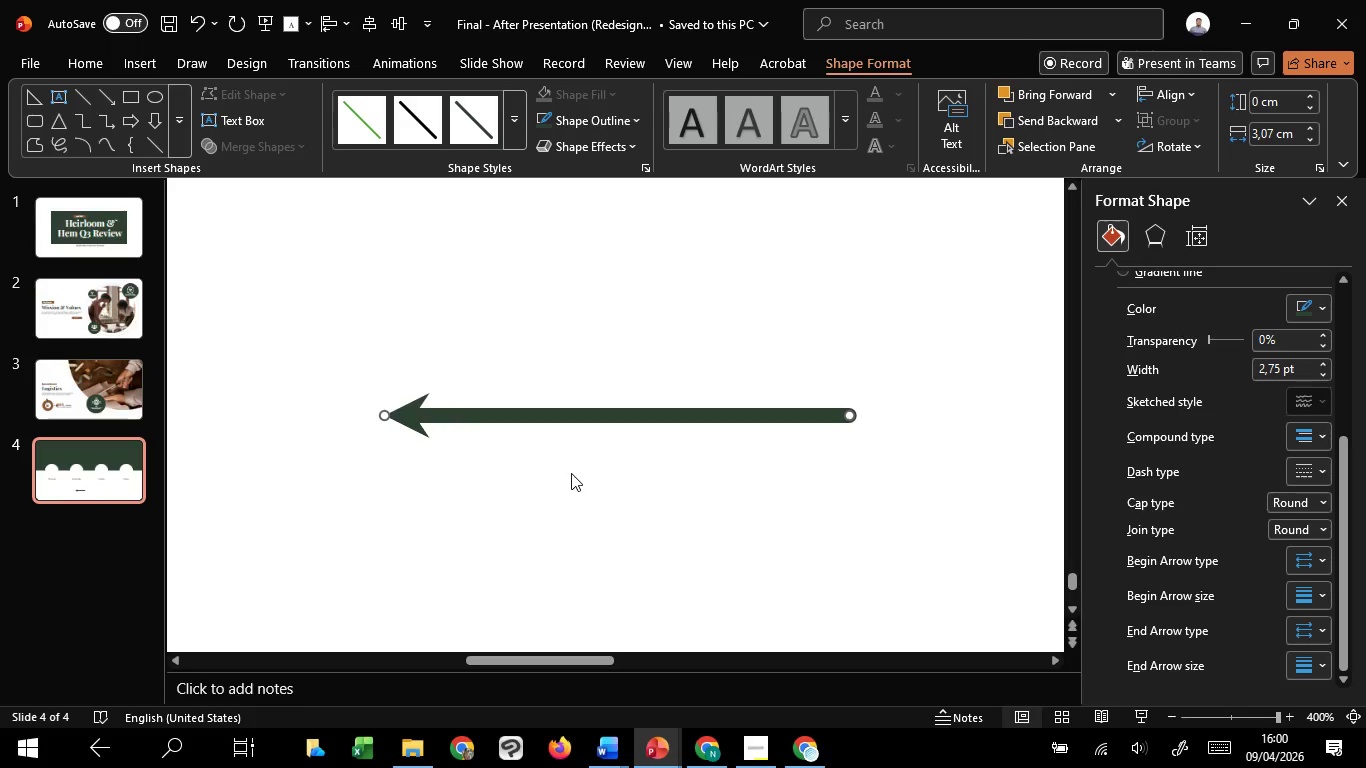 
key(Delete)
 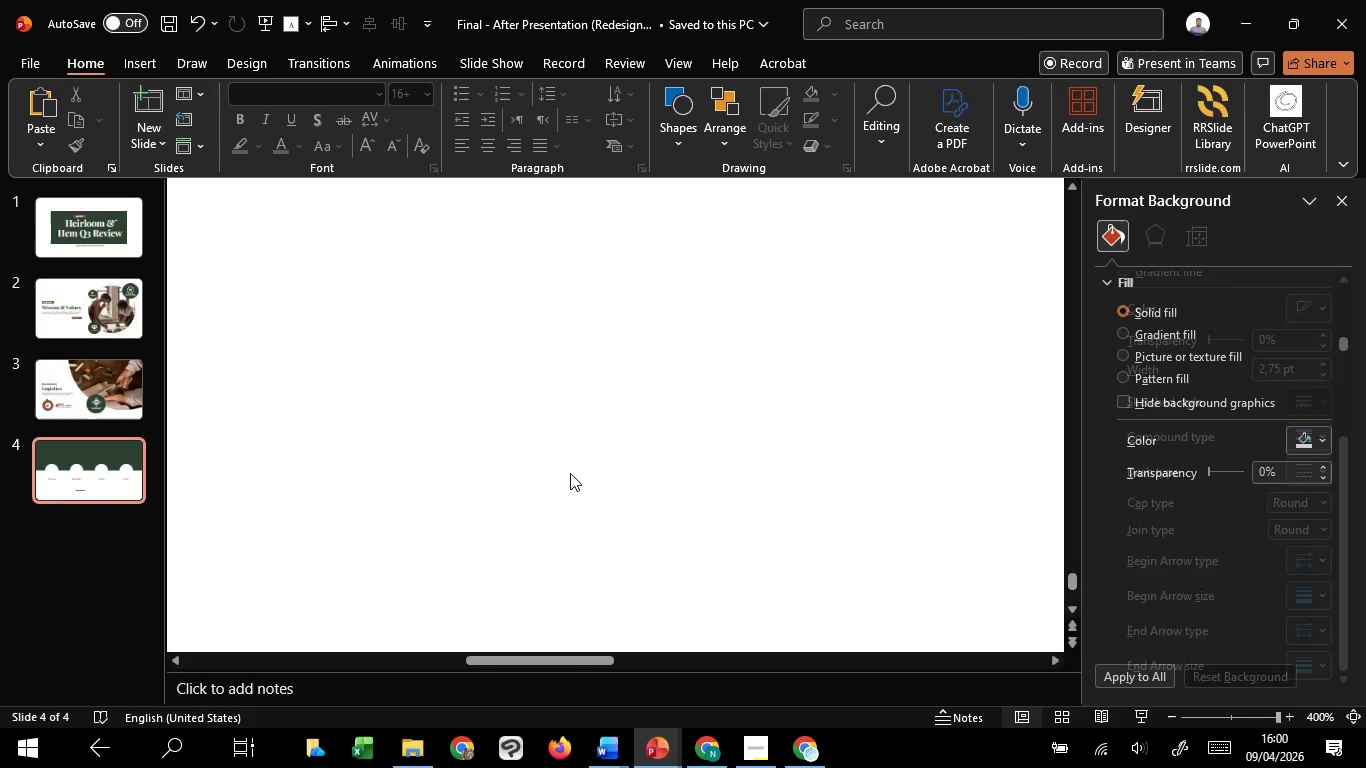 
hold_key(key=ControlLeft, duration=1.5)
hold_key(key=ControlLeft, duration=1.39)
scroll: coordinate [550, 473], scroll_direction: down, amount: 6.0
 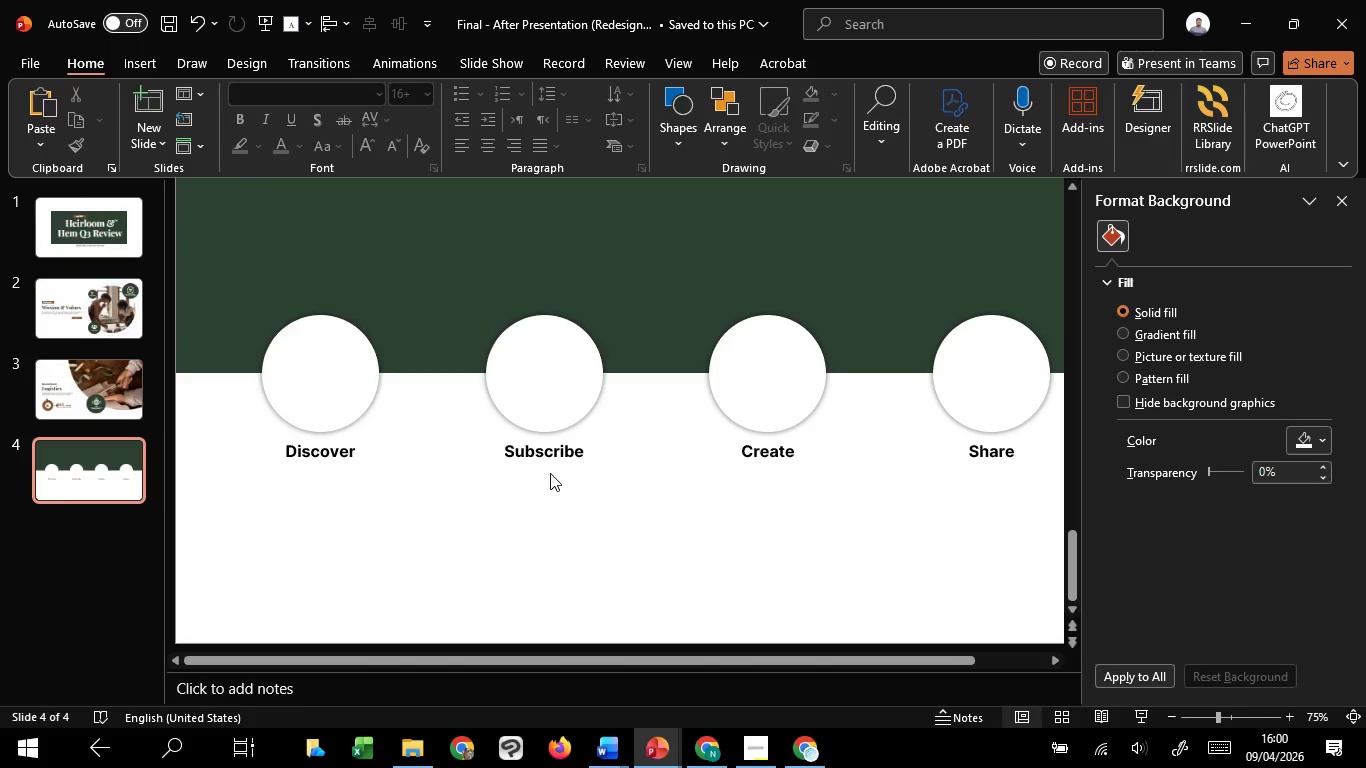 
hold_key(key=ControlLeft, duration=0.59)
scroll: coordinate [353, 480], scroll_direction: down, amount: 1.0
 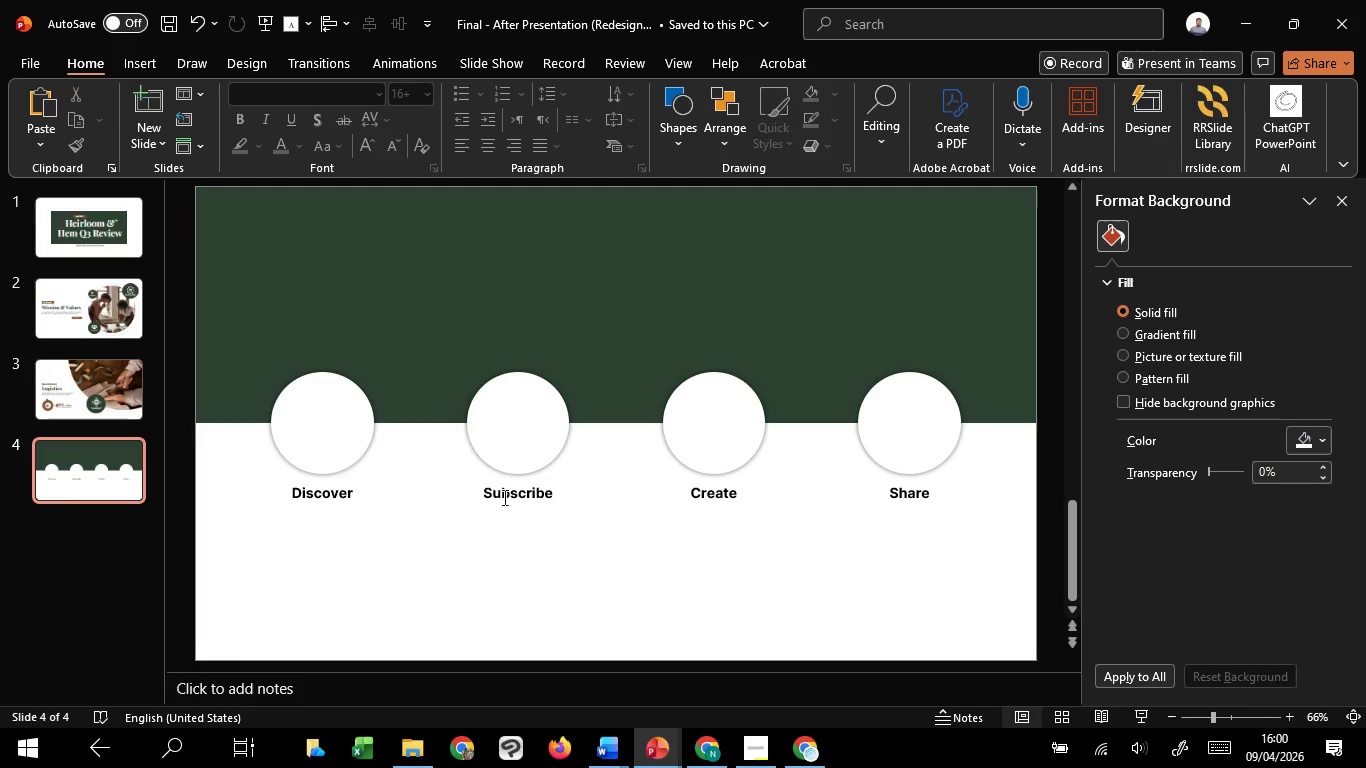 
scroll: coordinate [508, 498], scroll_direction: up, amount: 1.0
 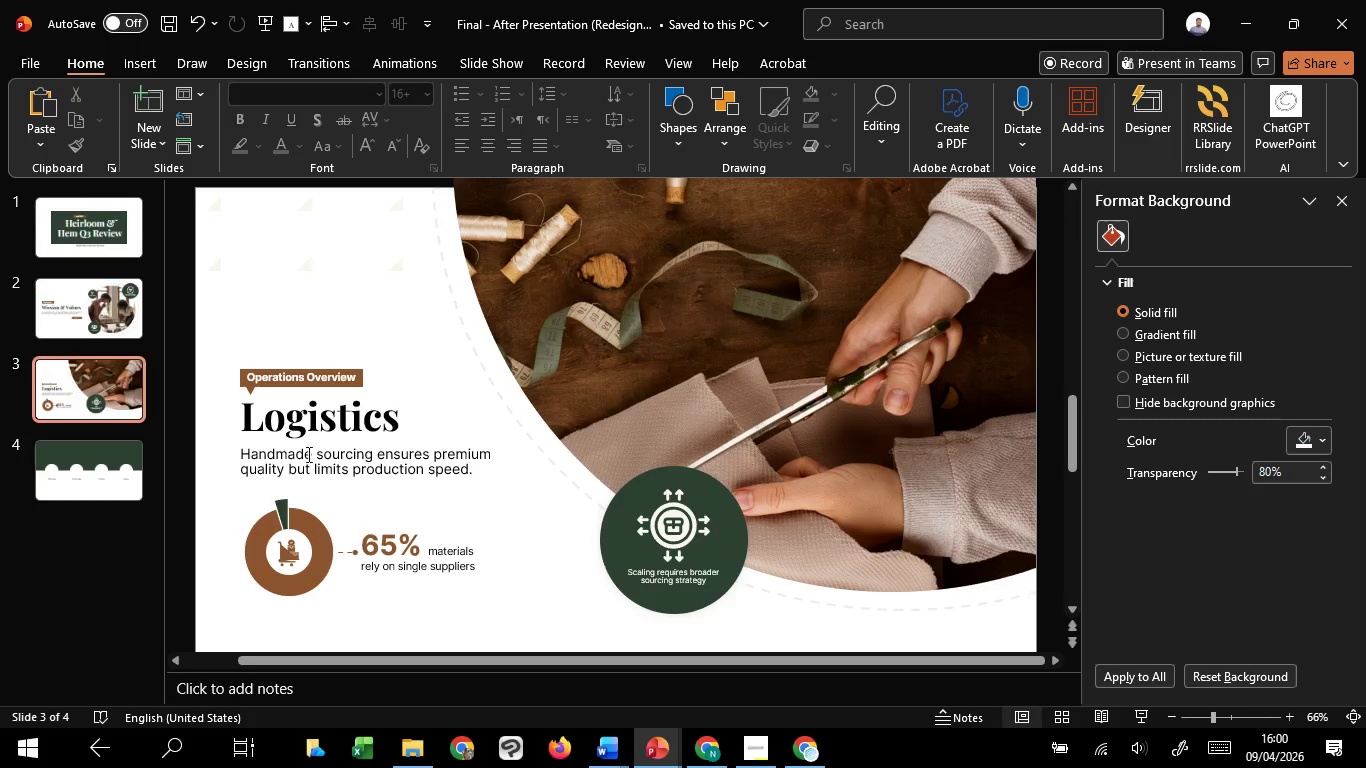 
left_click([303, 436])
 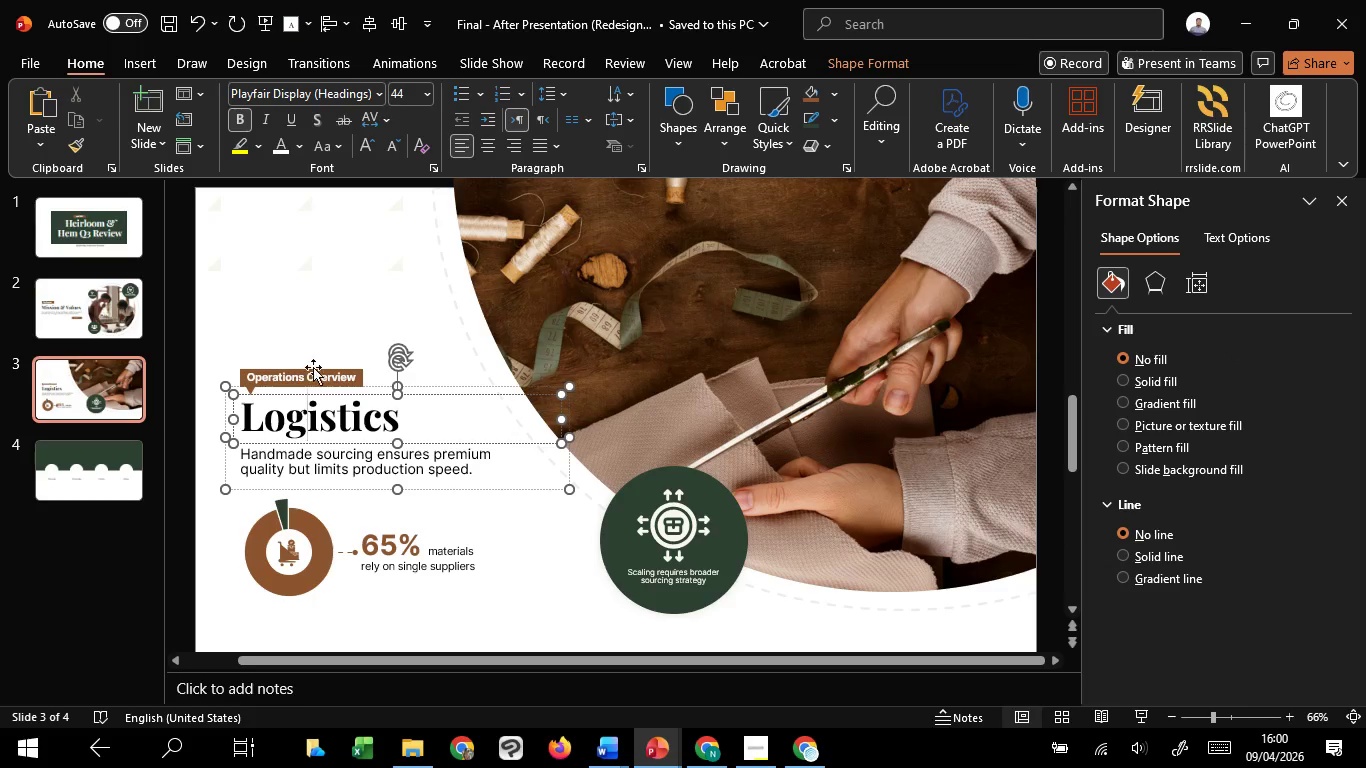 
hold_key(key=ShiftLeft, duration=1.5)
left_click([321, 368])
 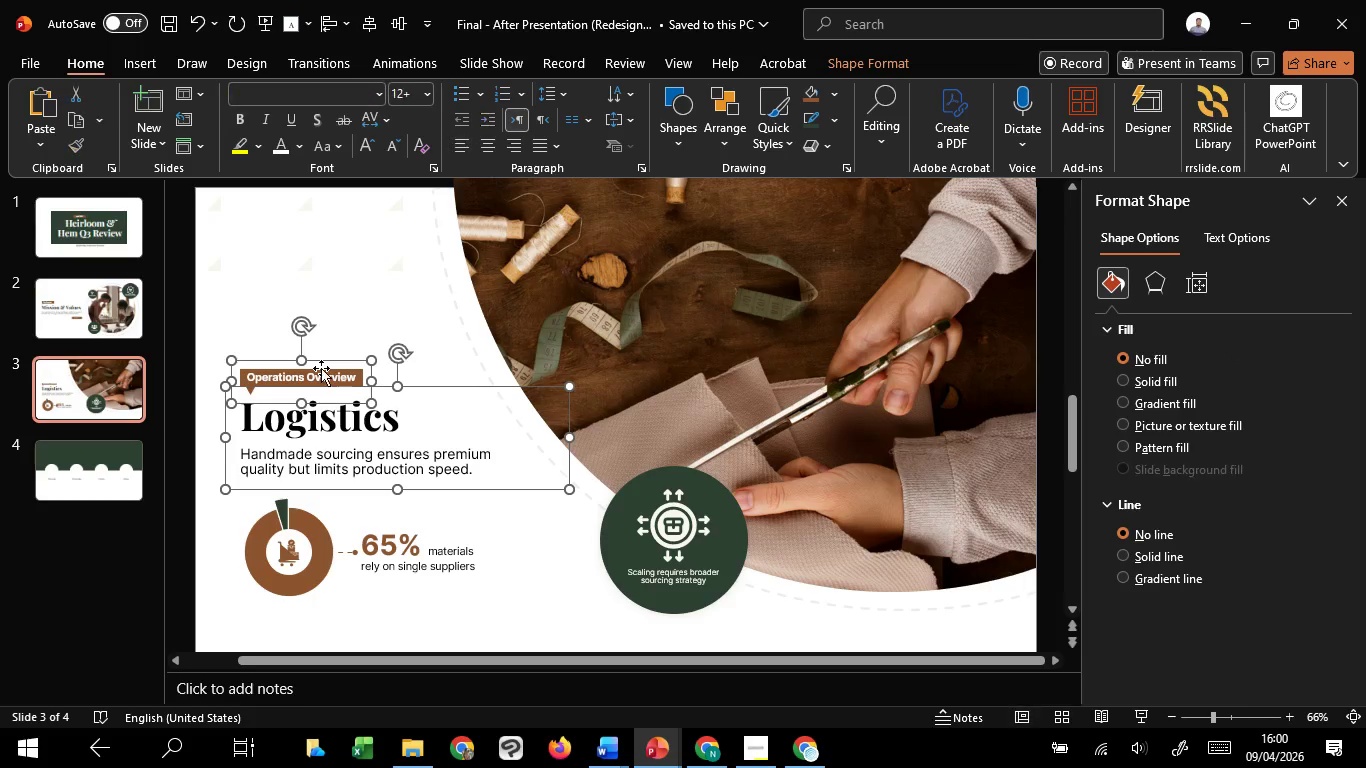 
hold_key(key=ShiftLeft, duration=0.5)
 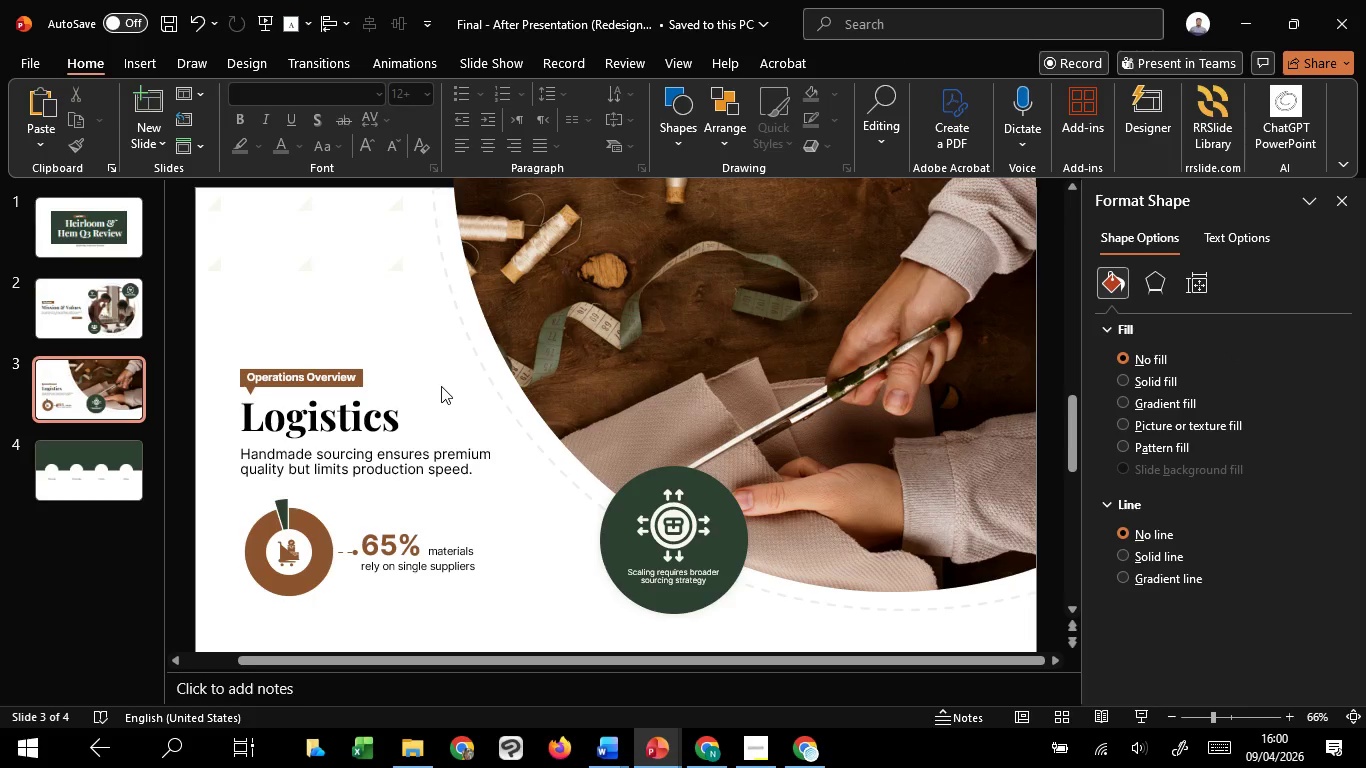 
double_click([438, 394])
 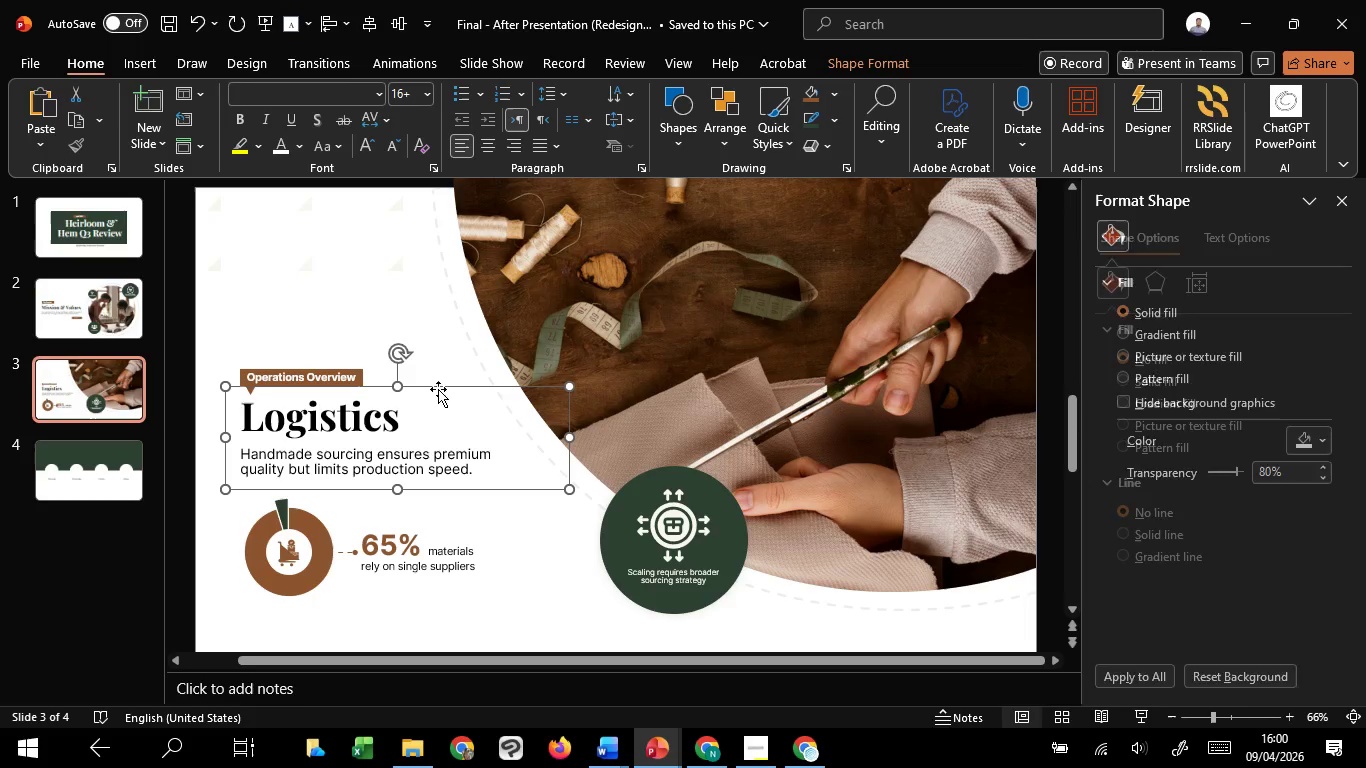 
key(Control+C)
 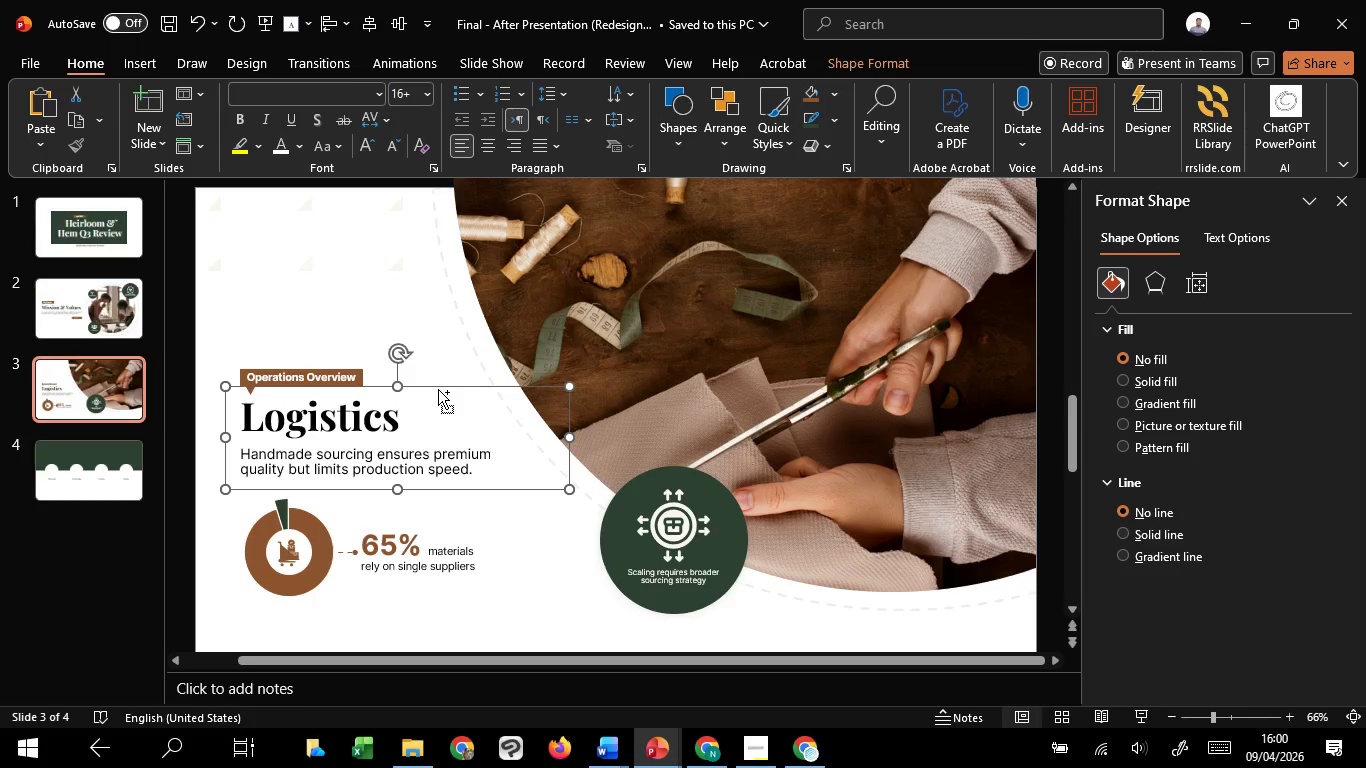 
key(Control+C)
 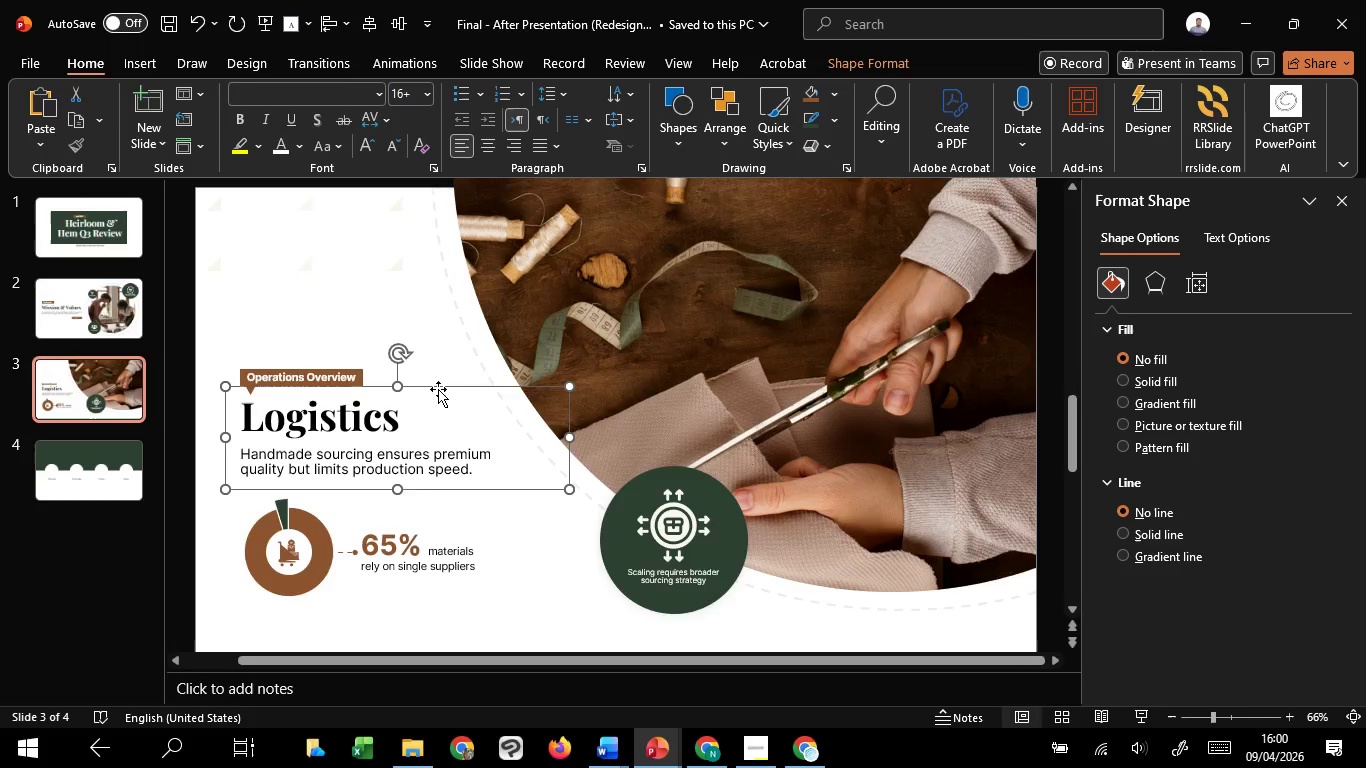 
scroll: coordinate [438, 389], scroll_direction: down, amount: 2.0
 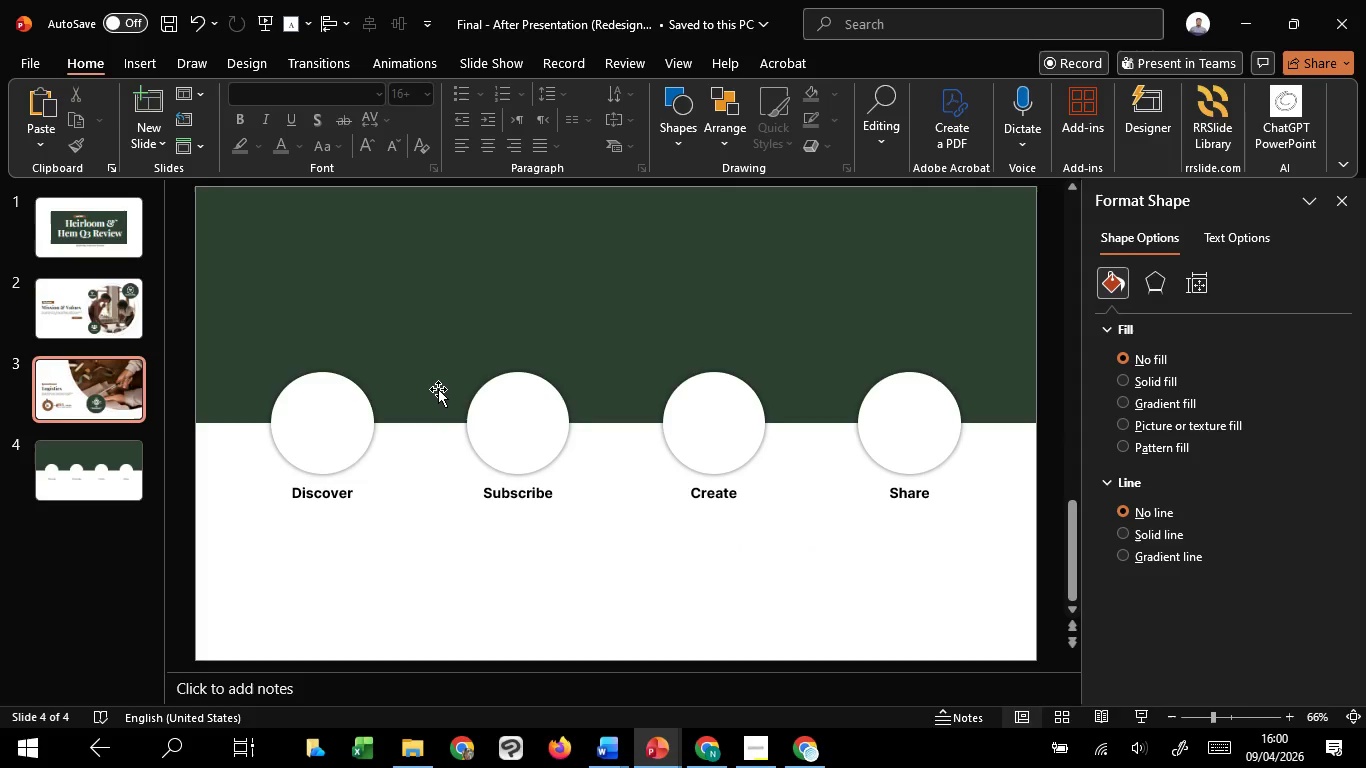 
key(Control+V)
 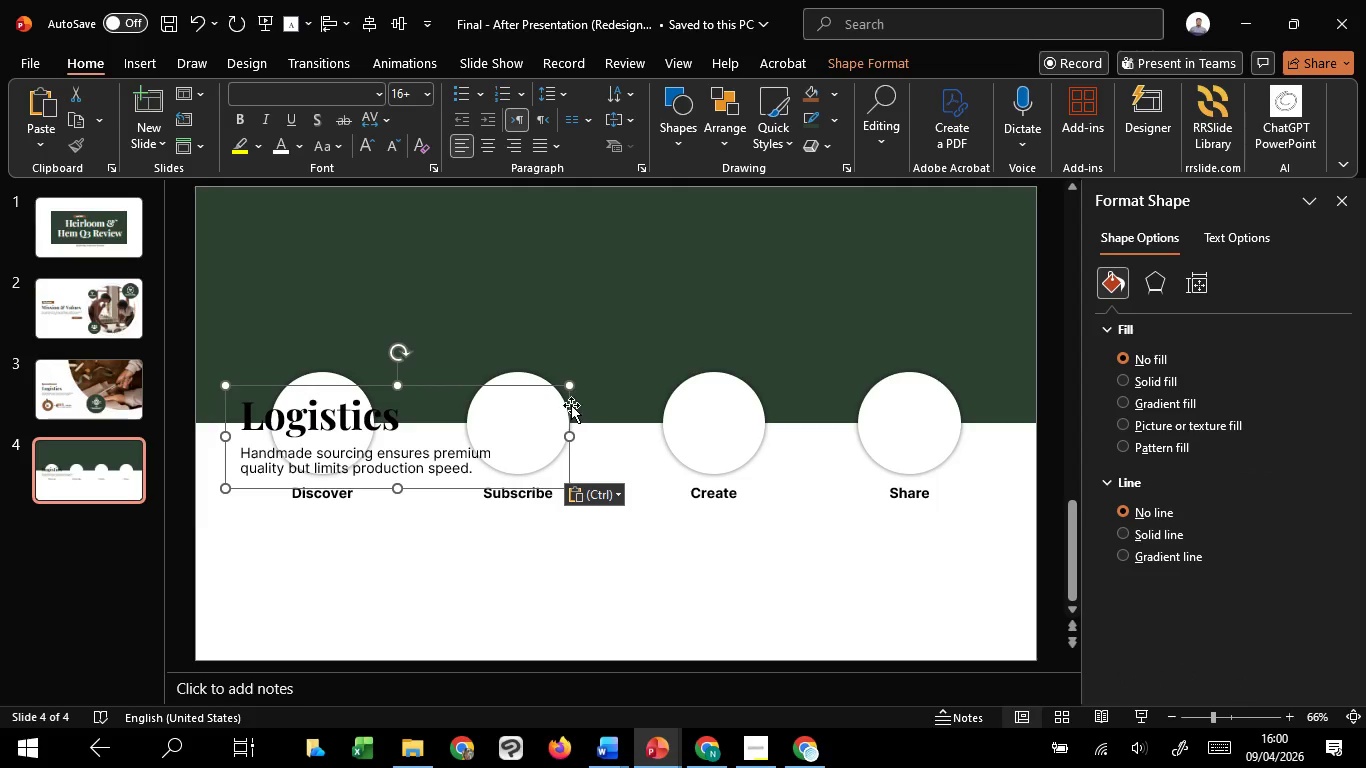 
left_click_drag(start_coordinate=[570, 404], to_coordinate=[780, 244])
 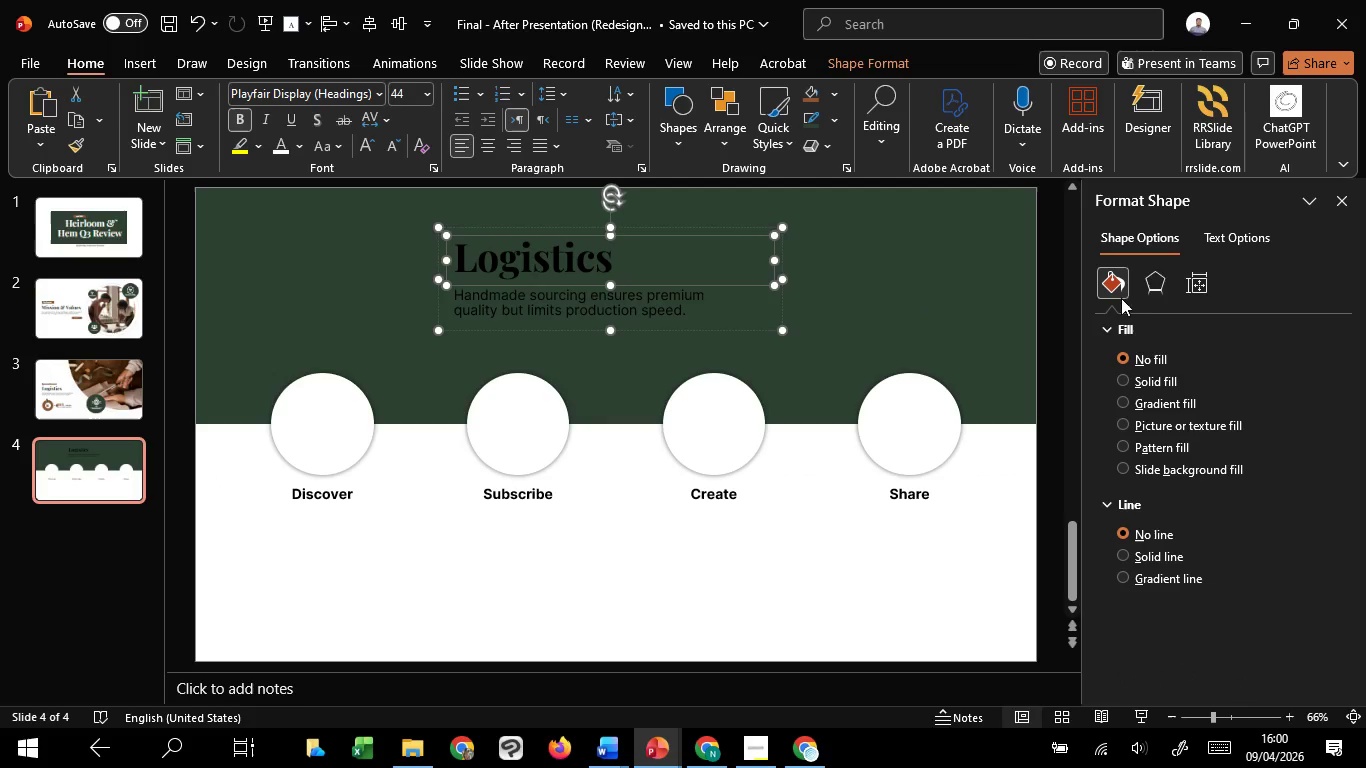 
left_click([1216, 246])
 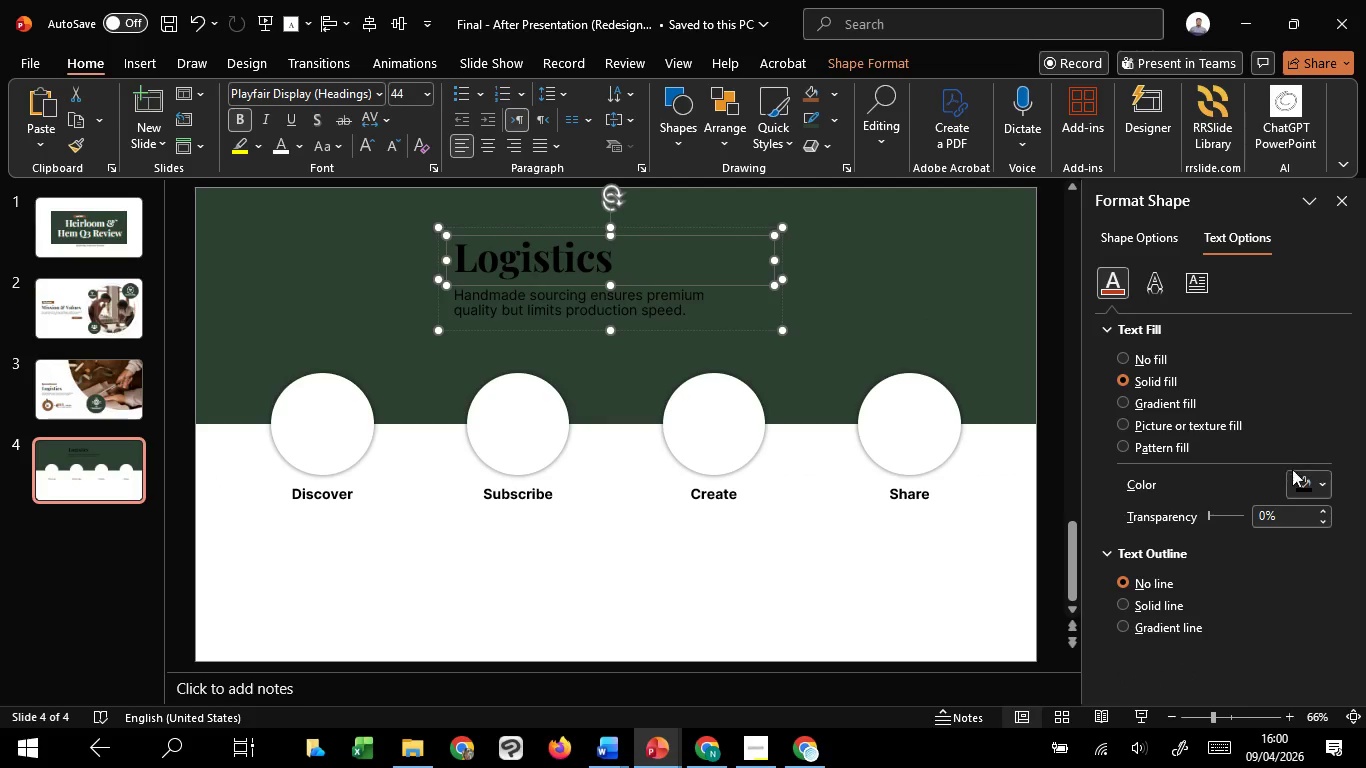 
left_click([1302, 493])
 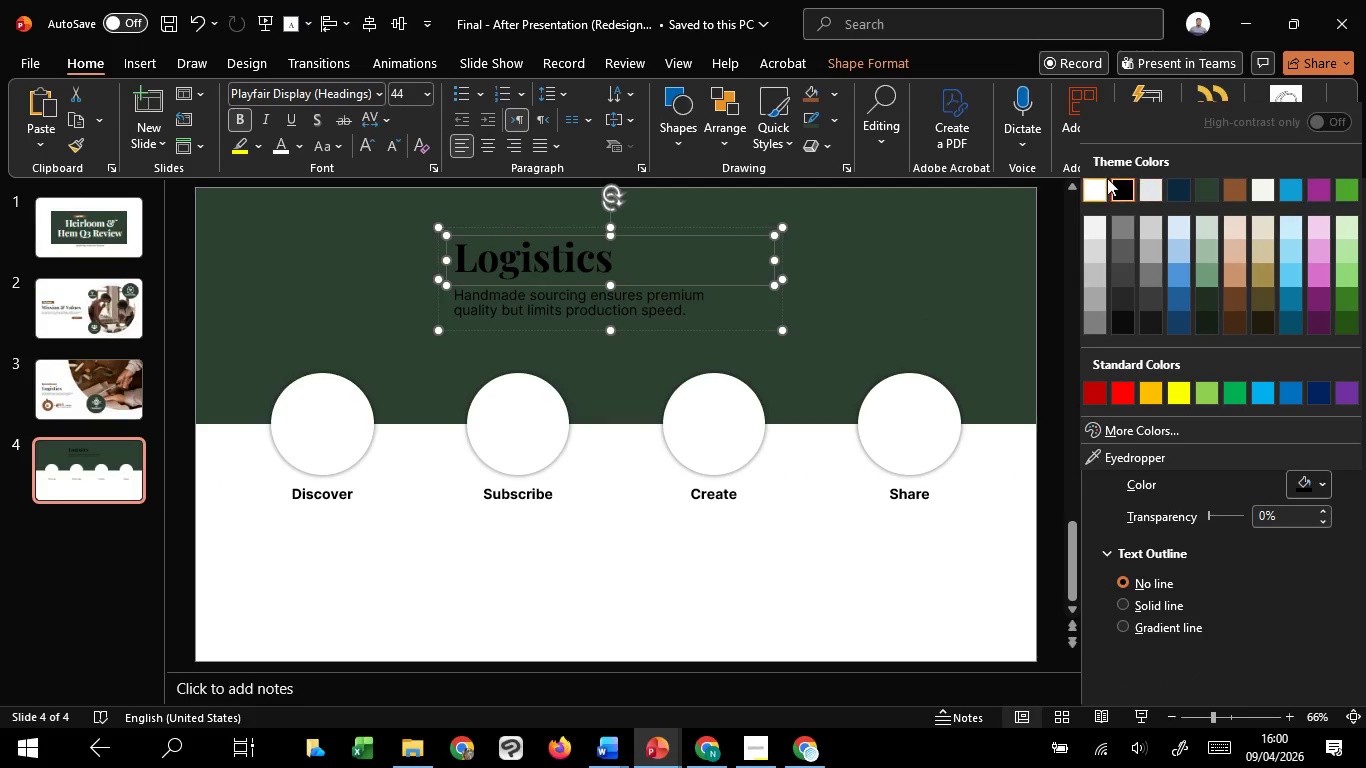 
left_click_drag(start_coordinate=[1103, 179], to_coordinate=[1174, 132])
 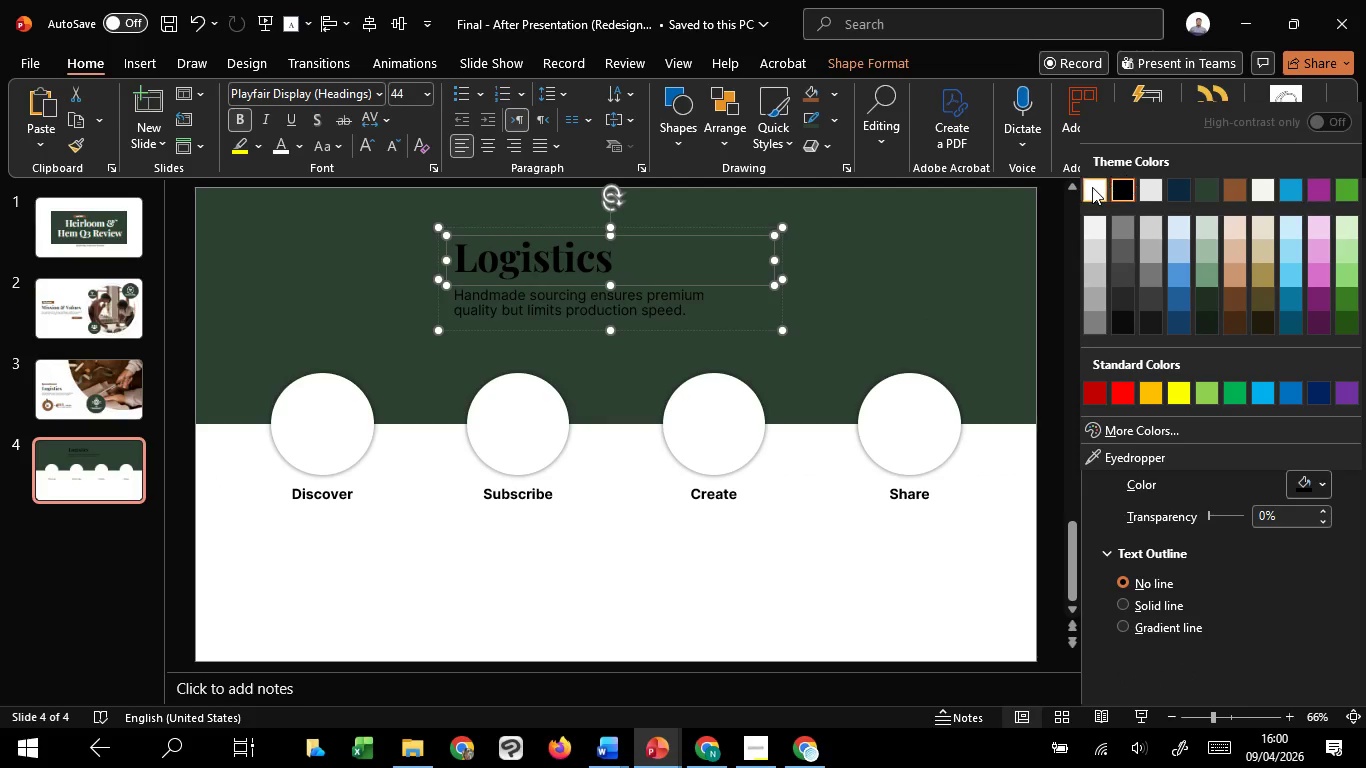 
left_click([1092, 187])
 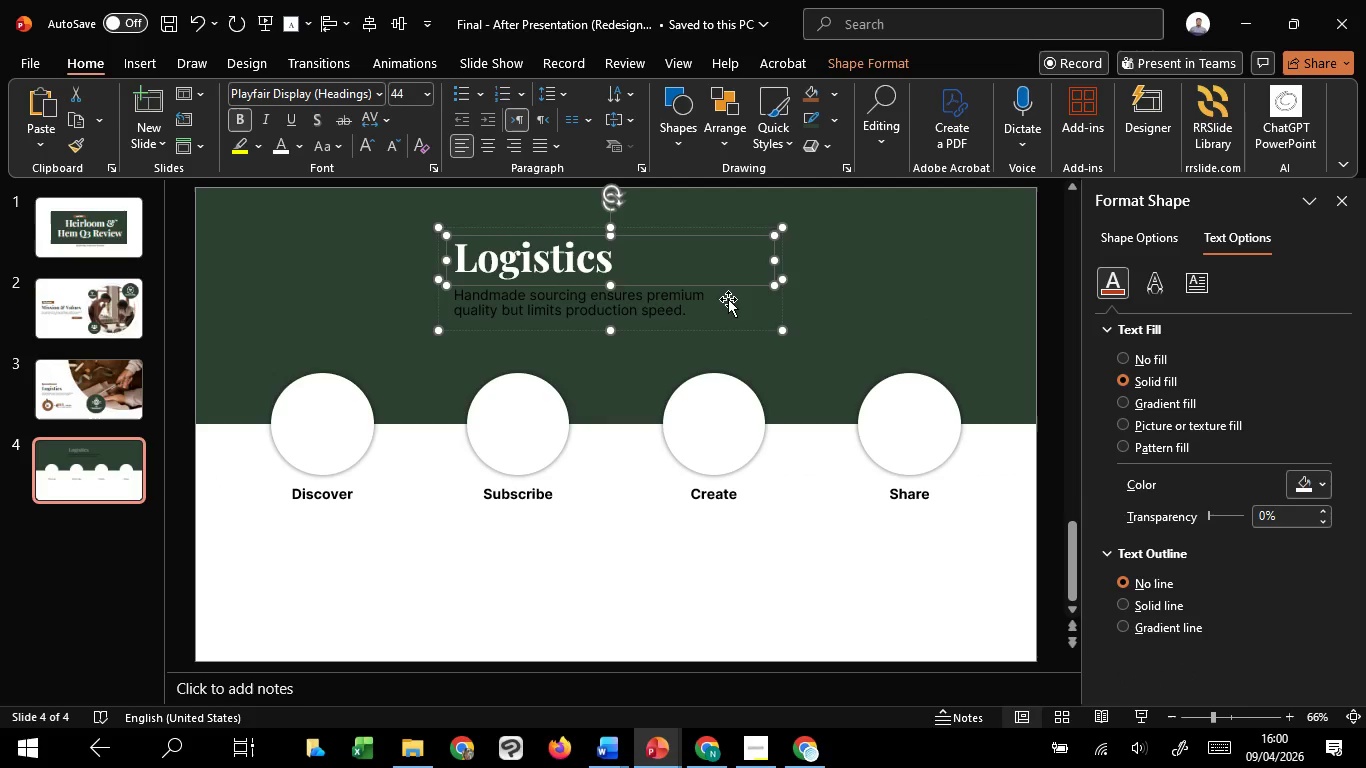 
left_click([726, 299])
 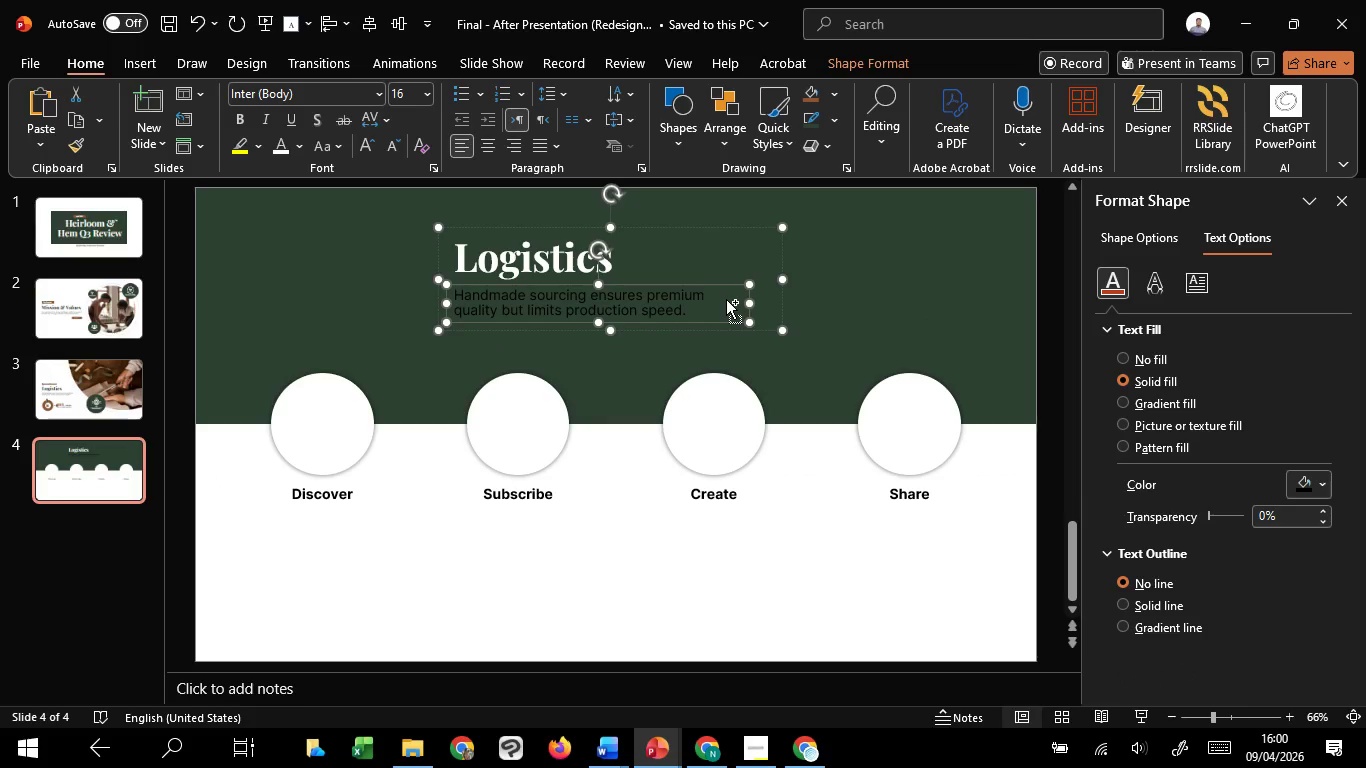 
key(Control+C)
 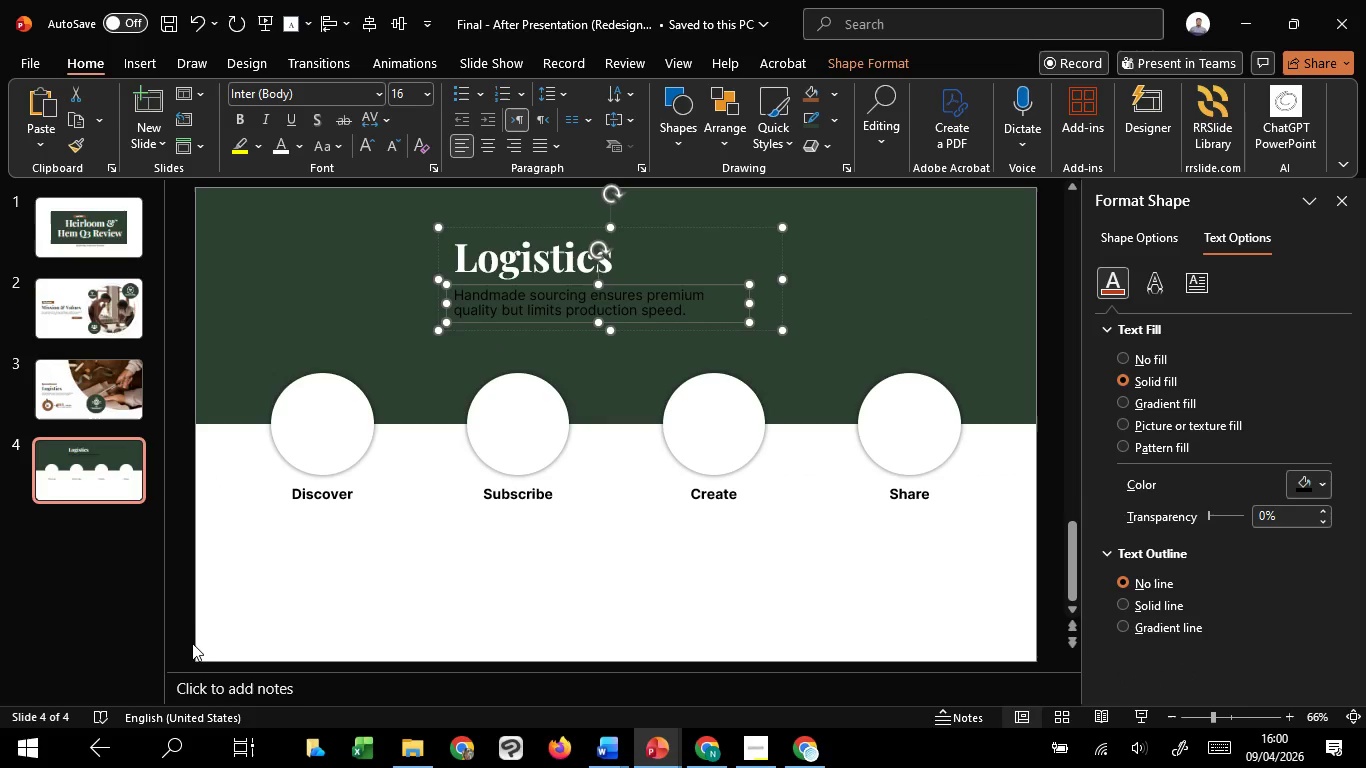 
key(Control+C)
 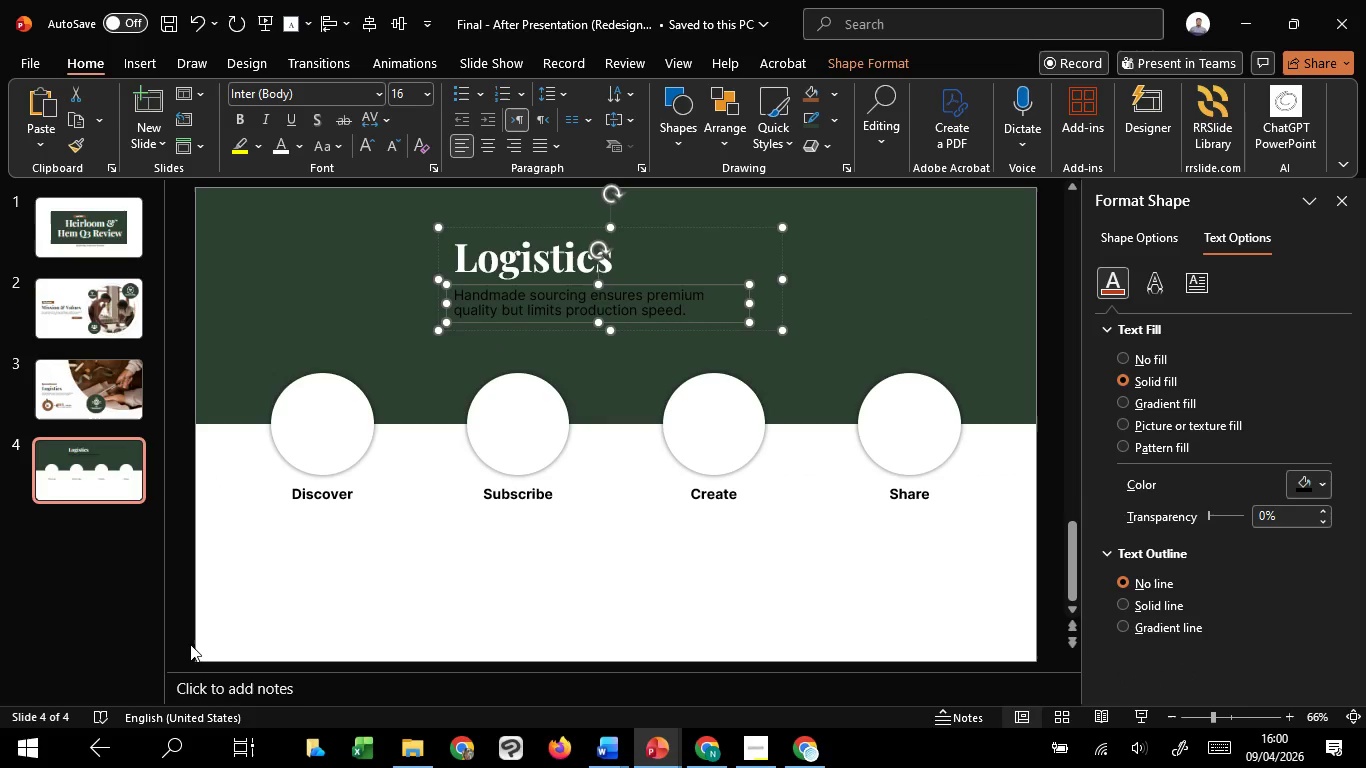 
key(Control+C)
 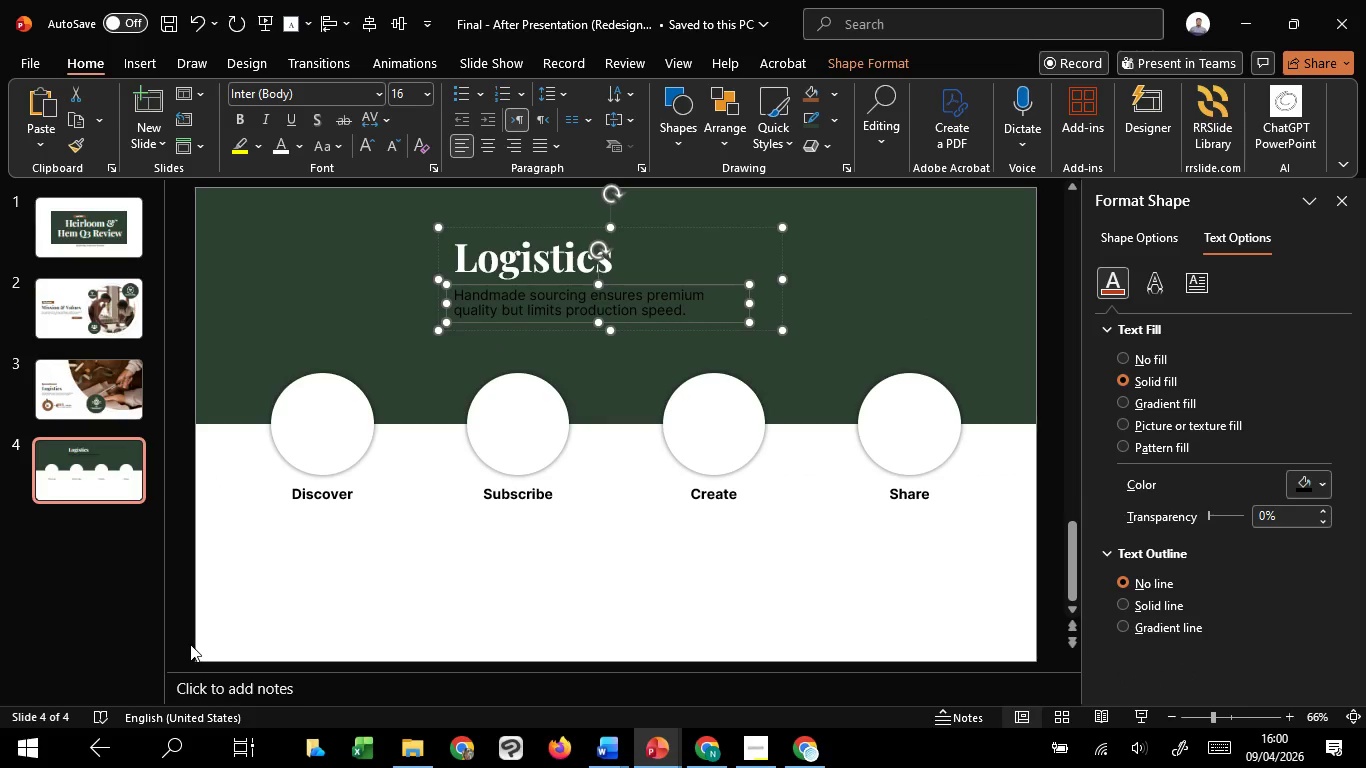 
key(Control+C)
 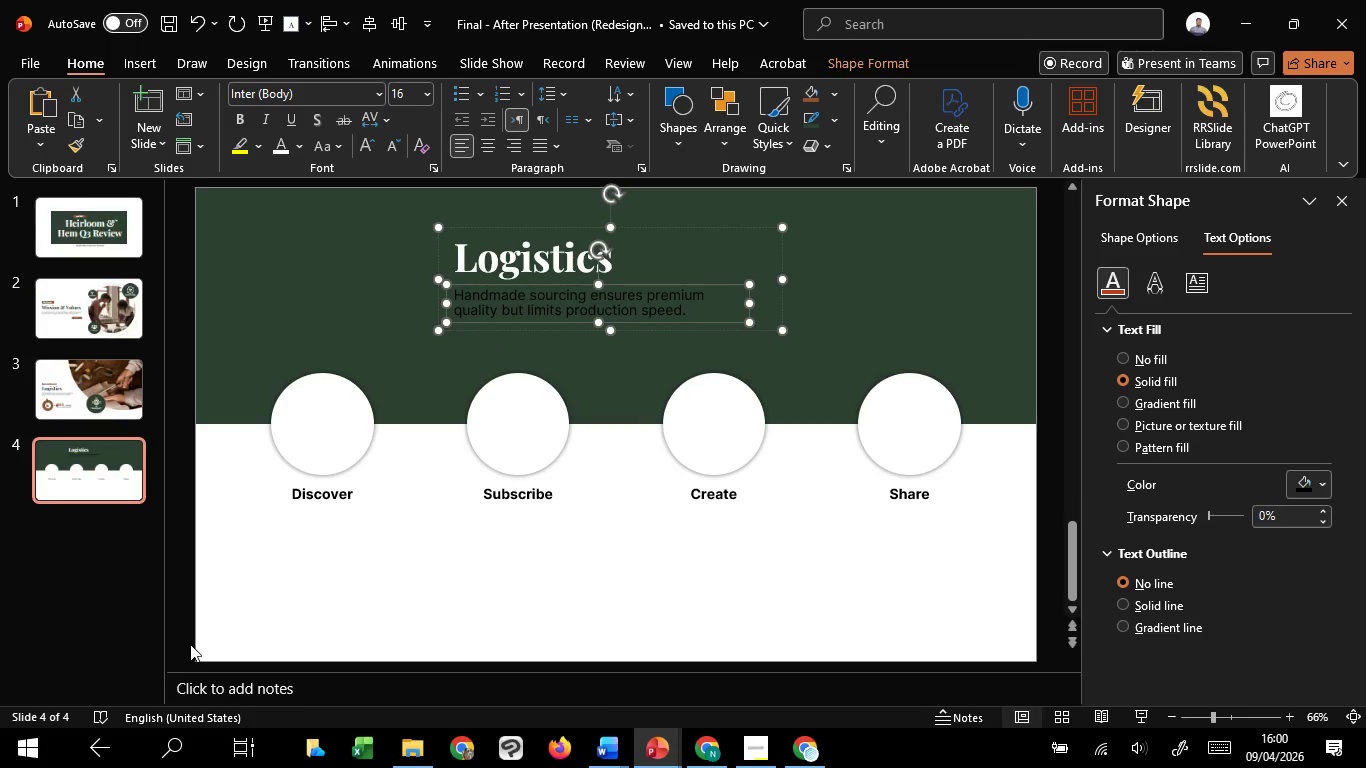 
key(Delete)
 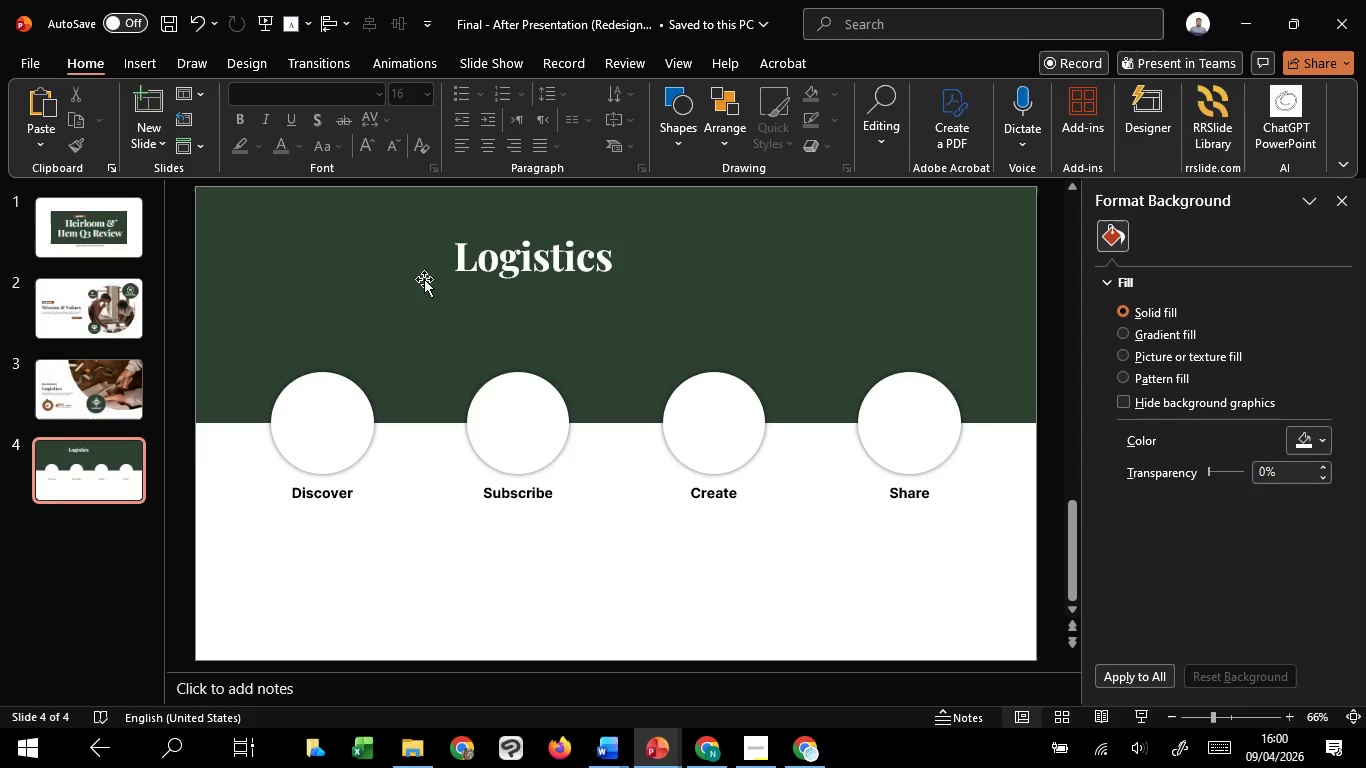 
left_click([467, 266])
 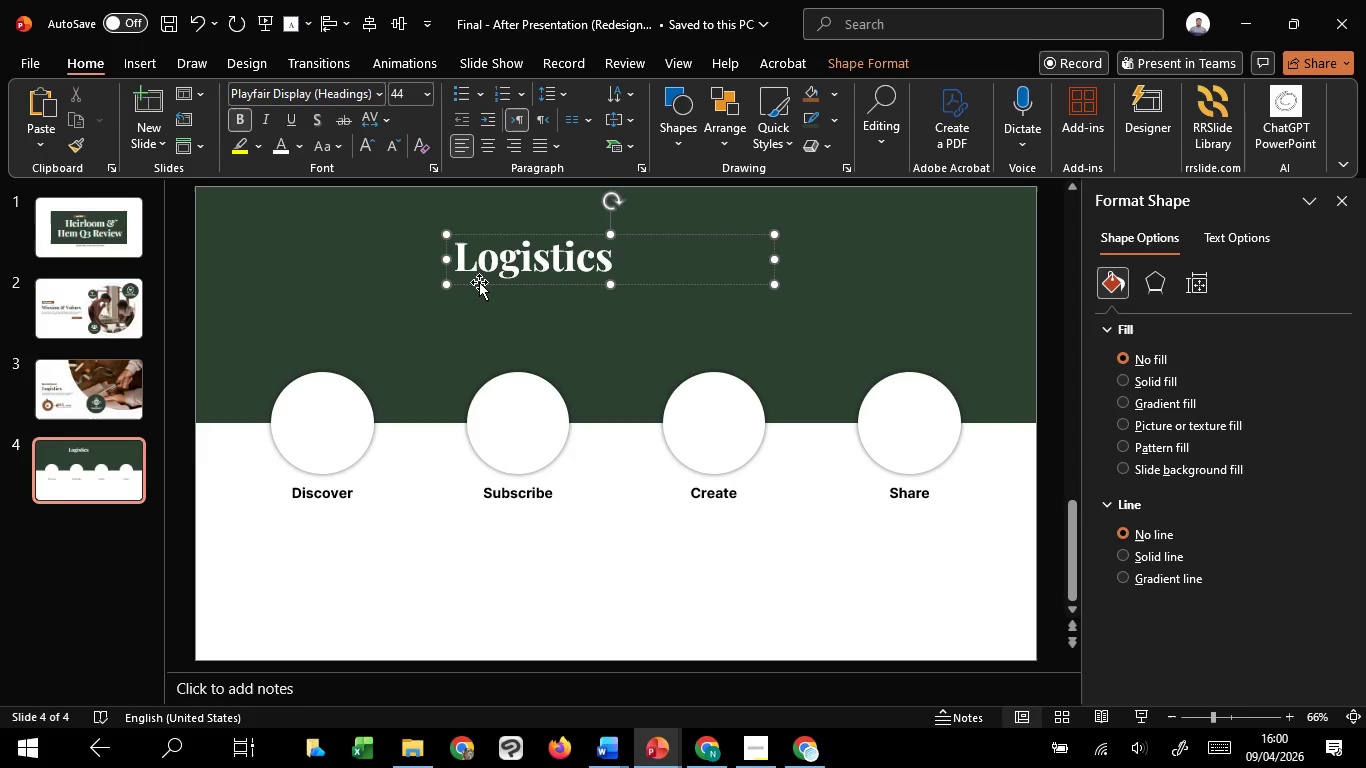 
left_click([479, 282])
 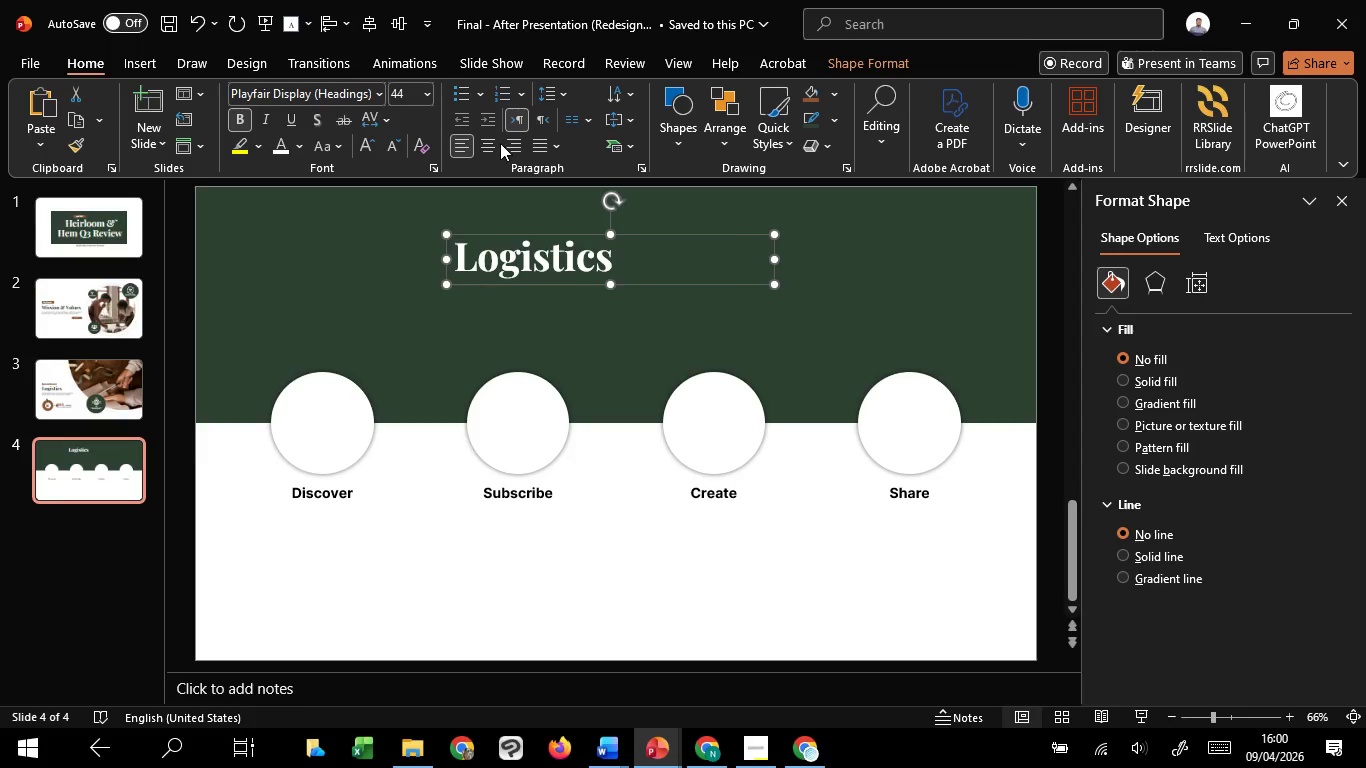 
left_click([498, 143])
 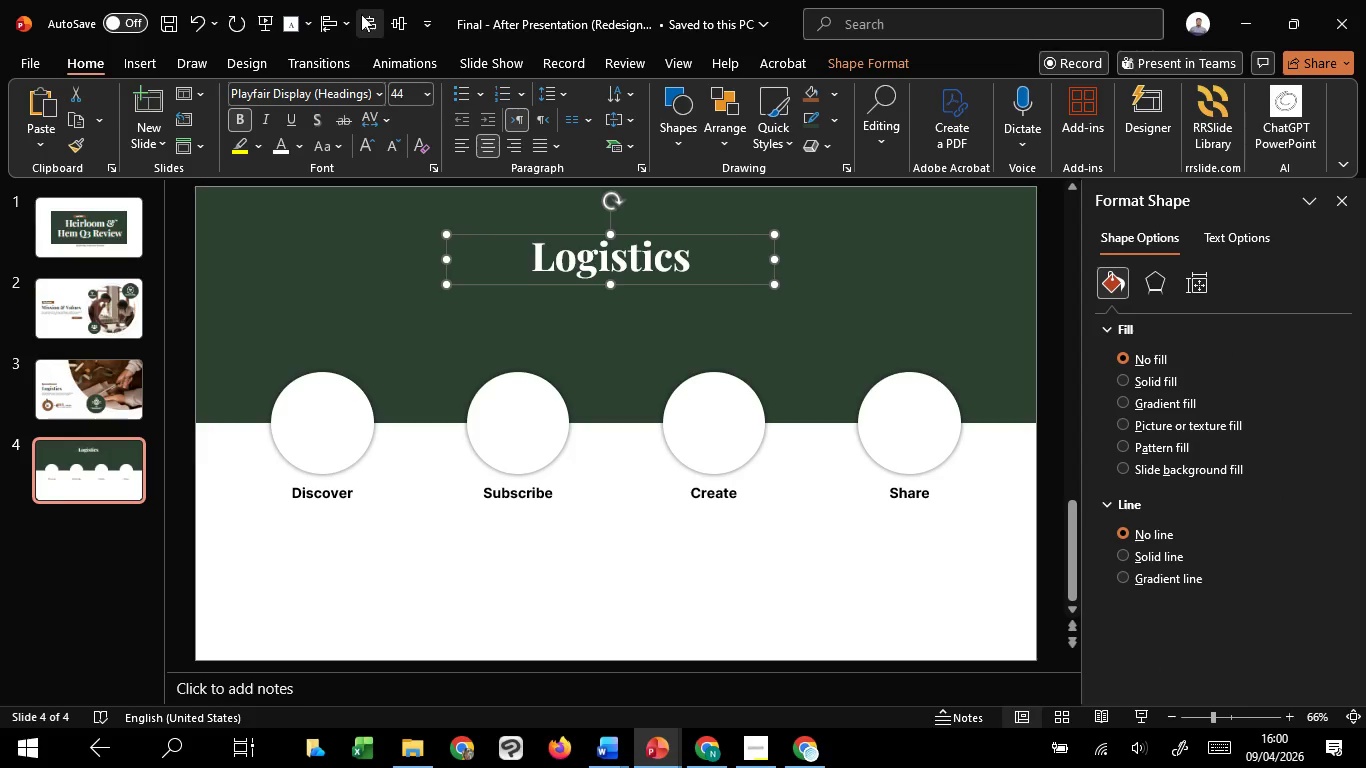 
left_click([357, 14])
 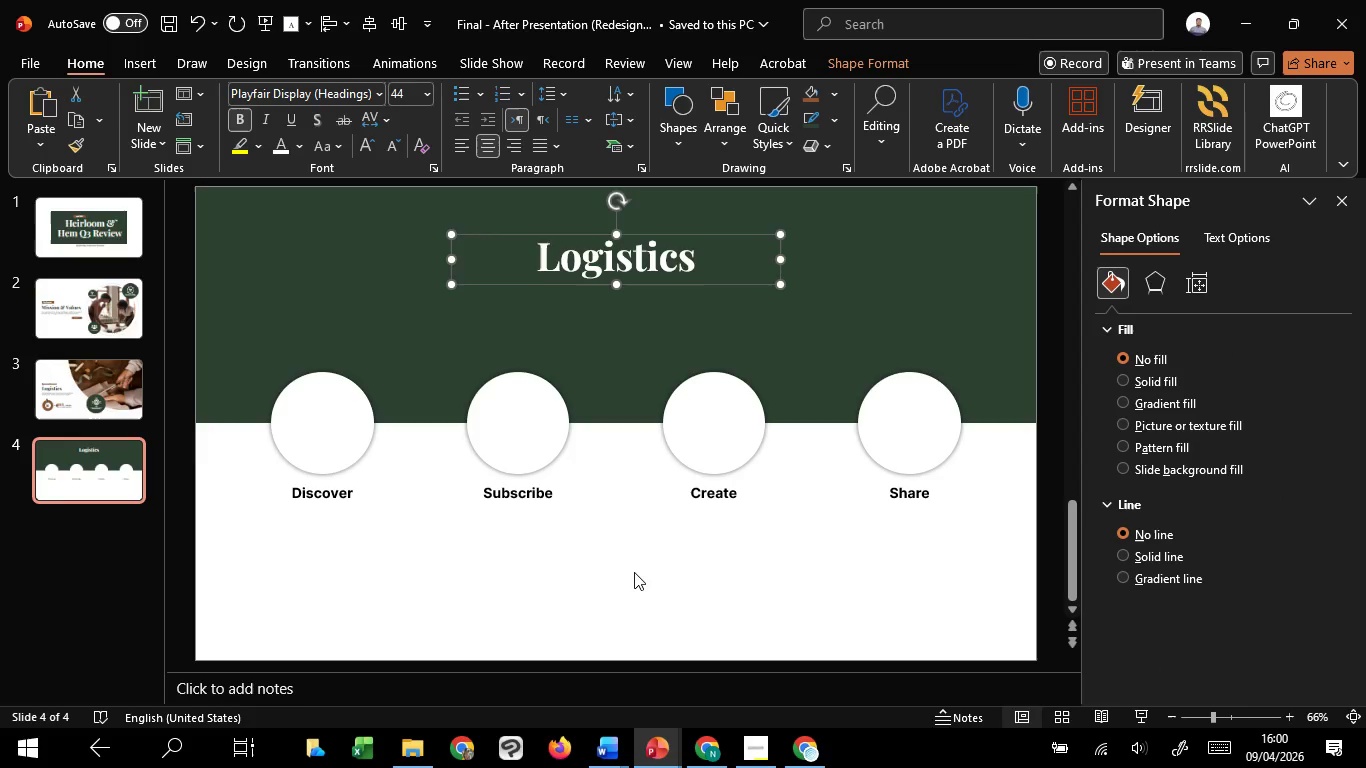 
left_click([634, 578])
 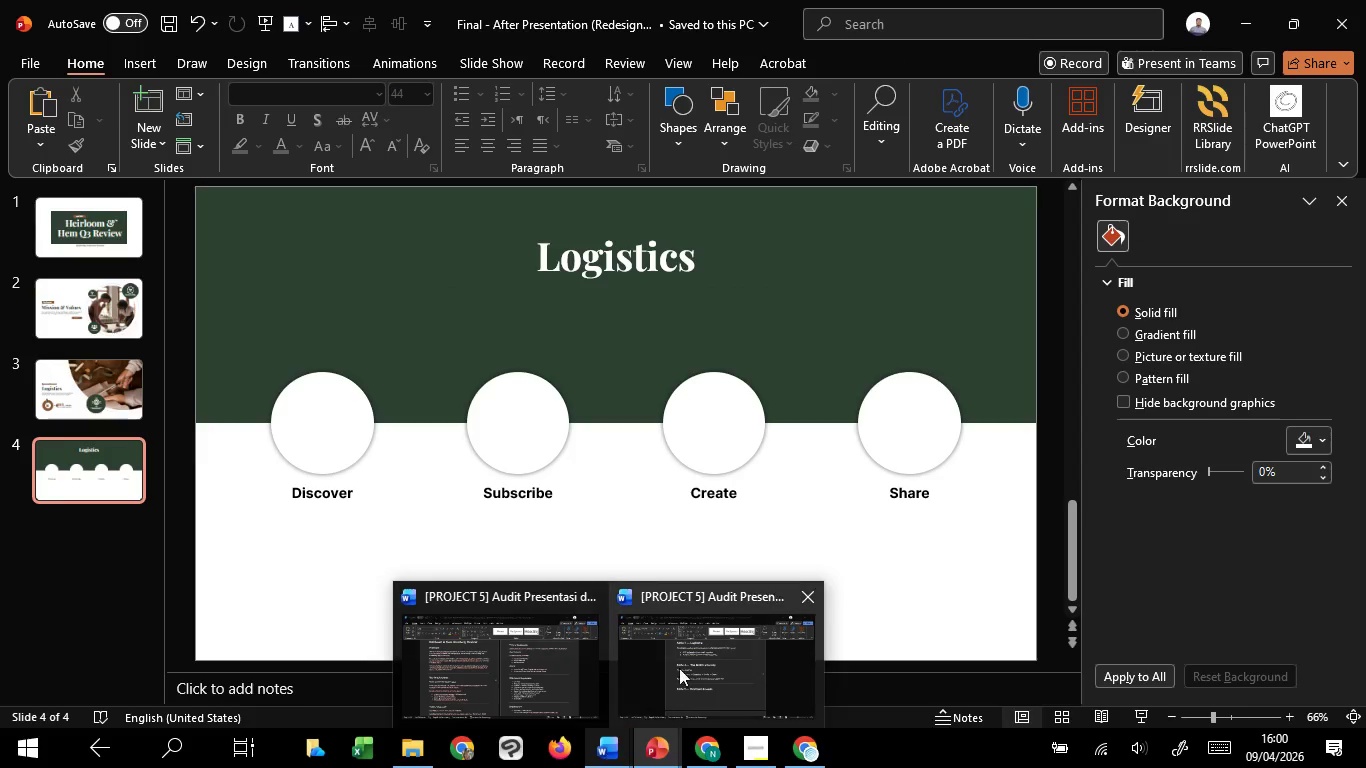 
left_click([679, 668])
 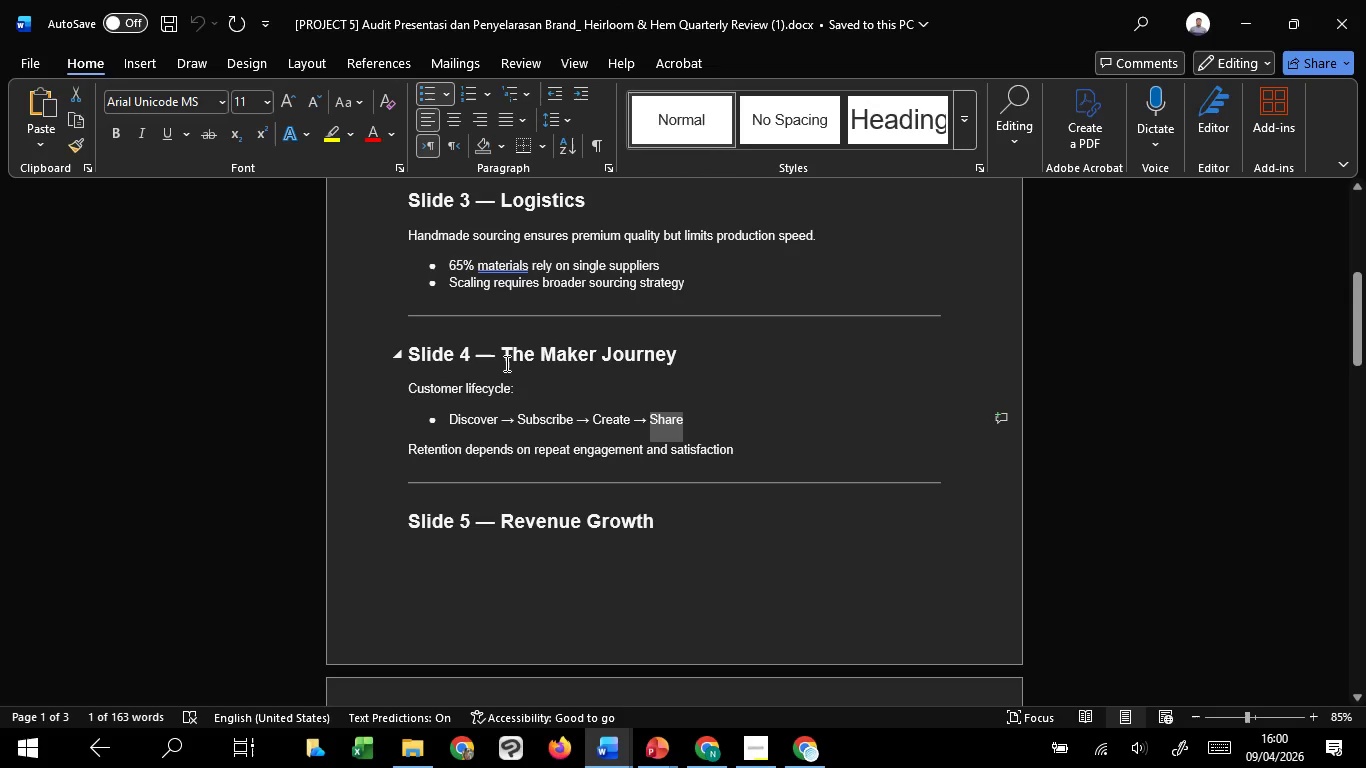 
left_click_drag(start_coordinate=[505, 363], to_coordinate=[669, 361])
 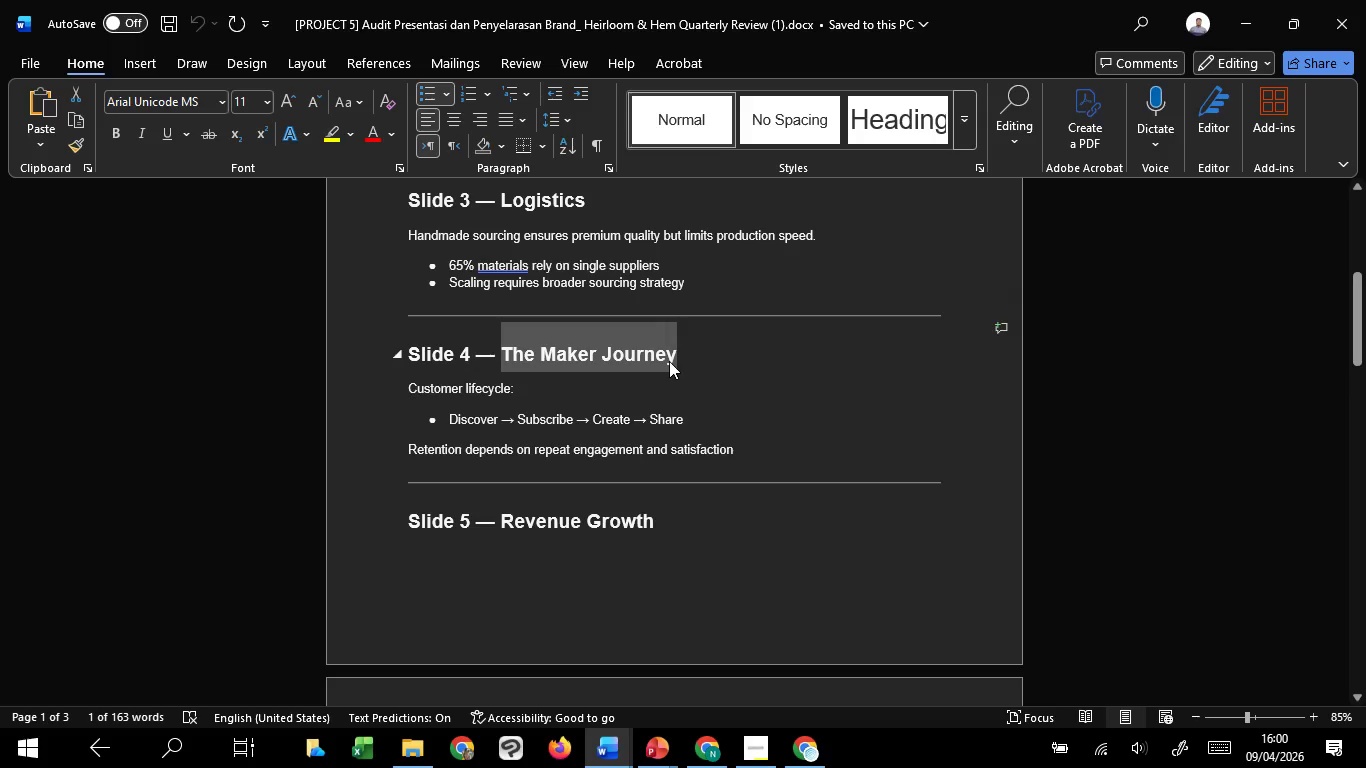 
key(Control+C)
 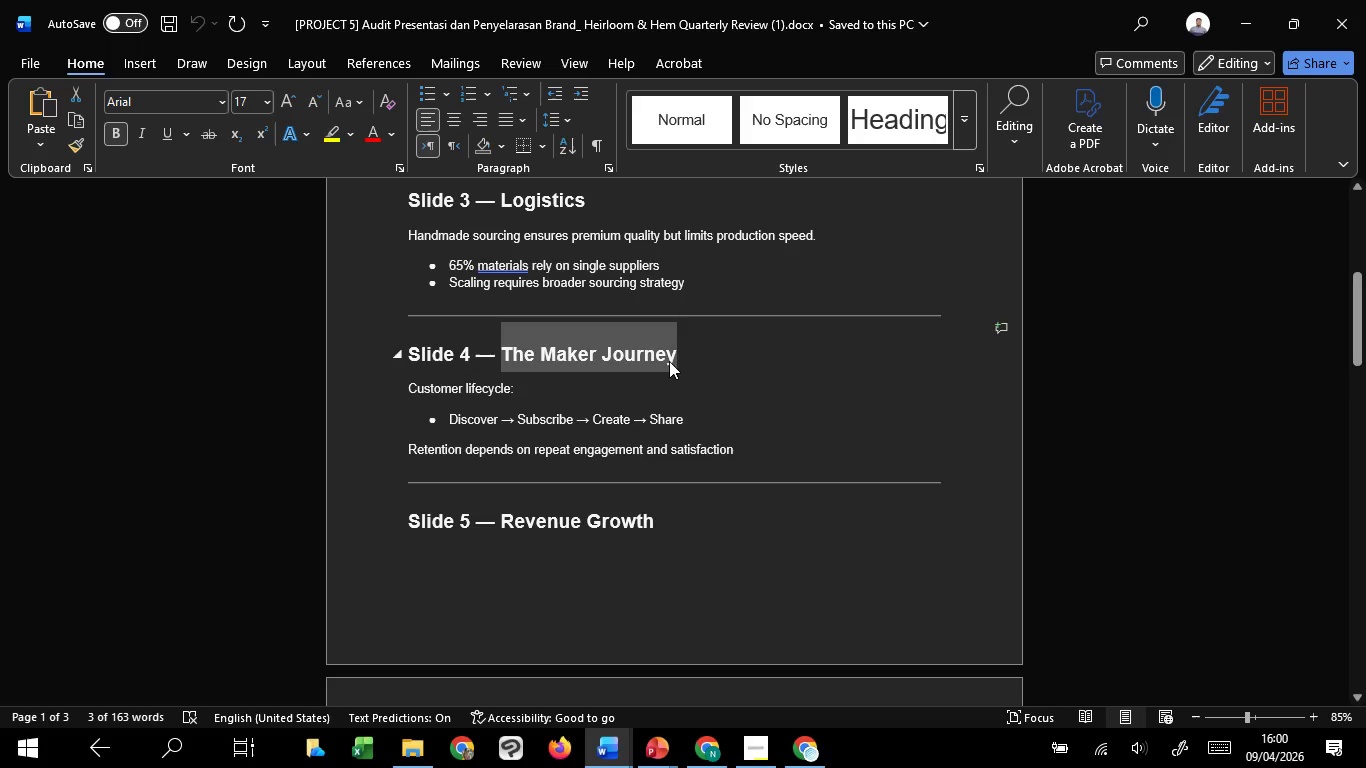 
key(Control+C)
 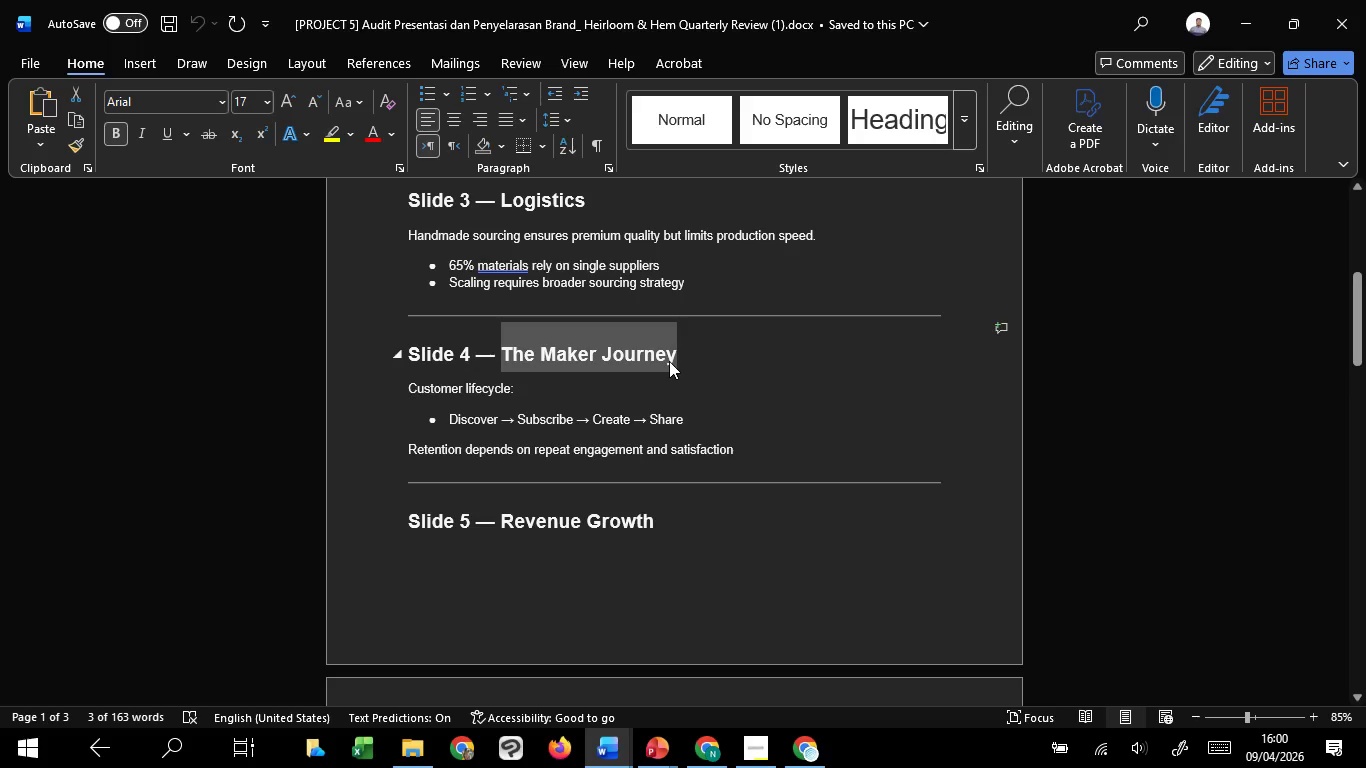 
key(Control+C)
 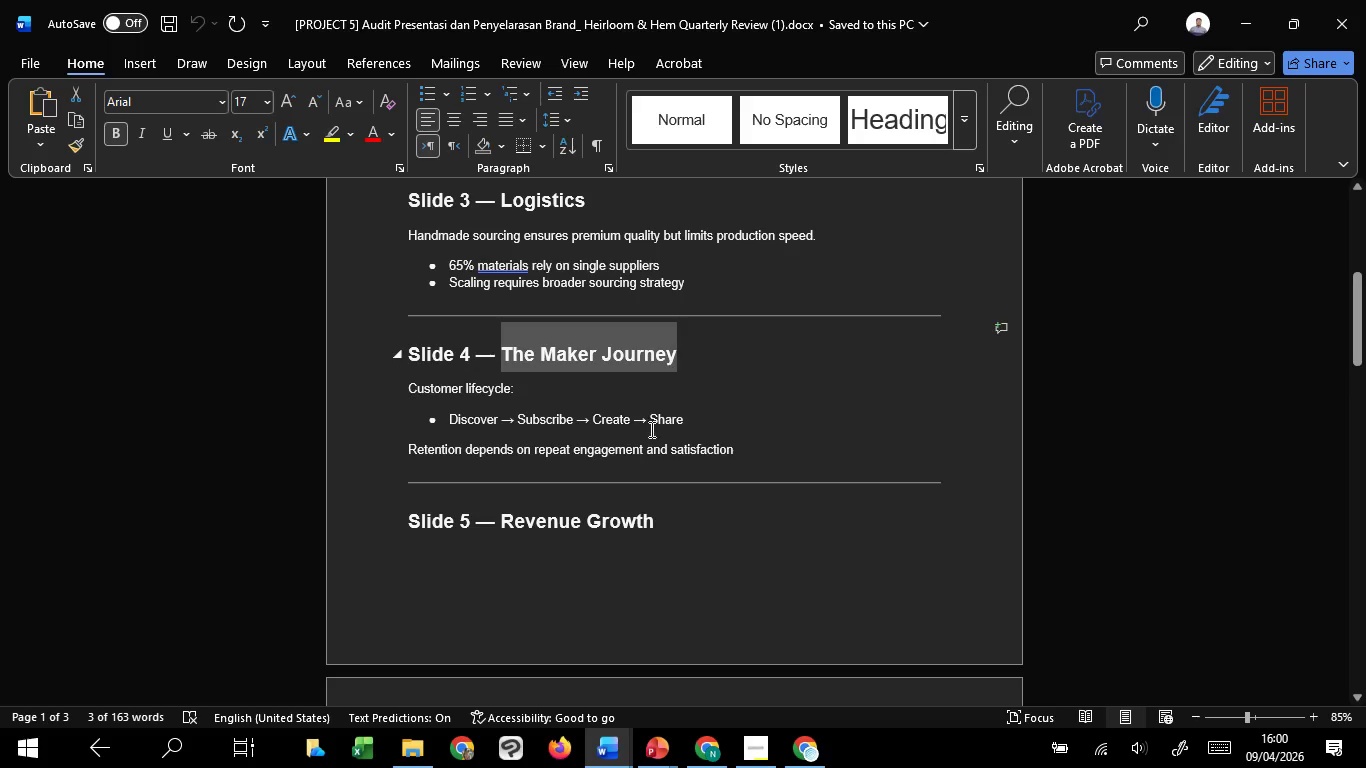 
key(Control+C)
 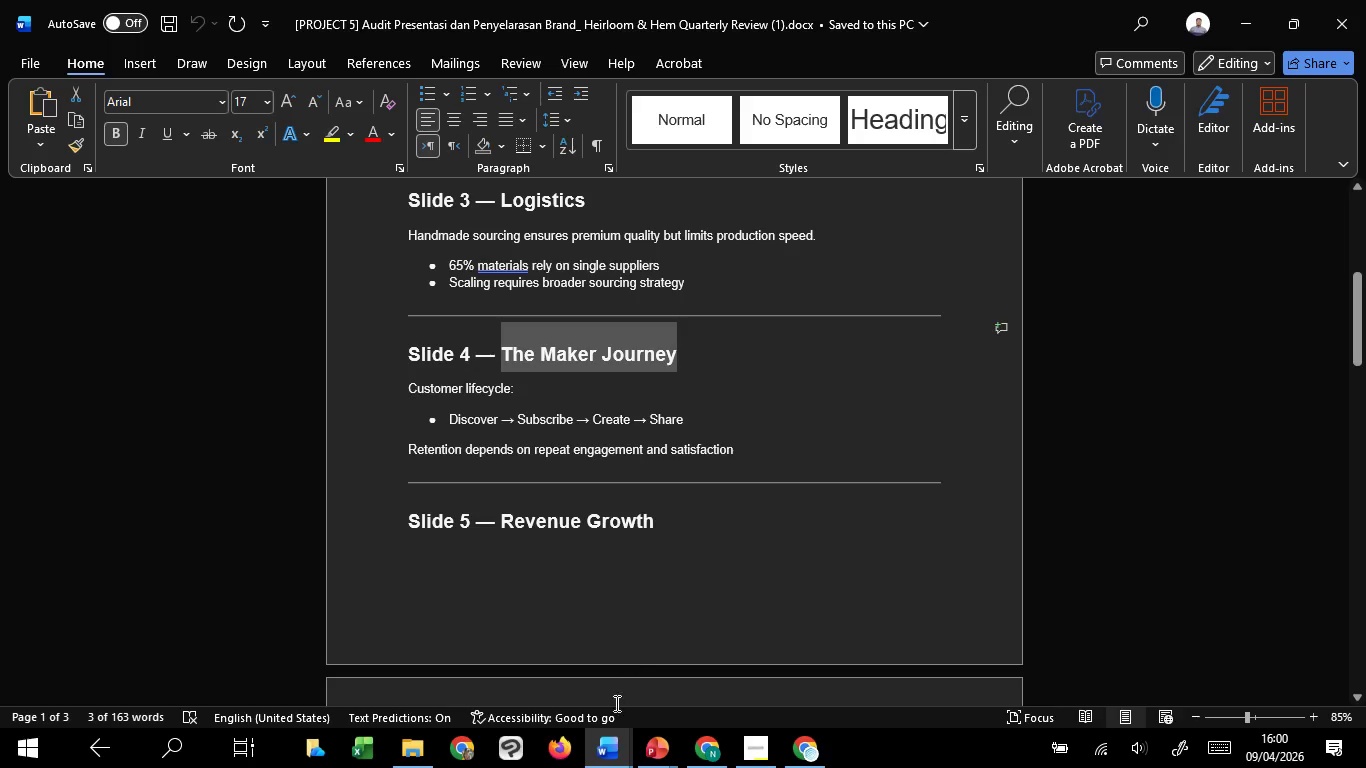 
key(Control+C)
 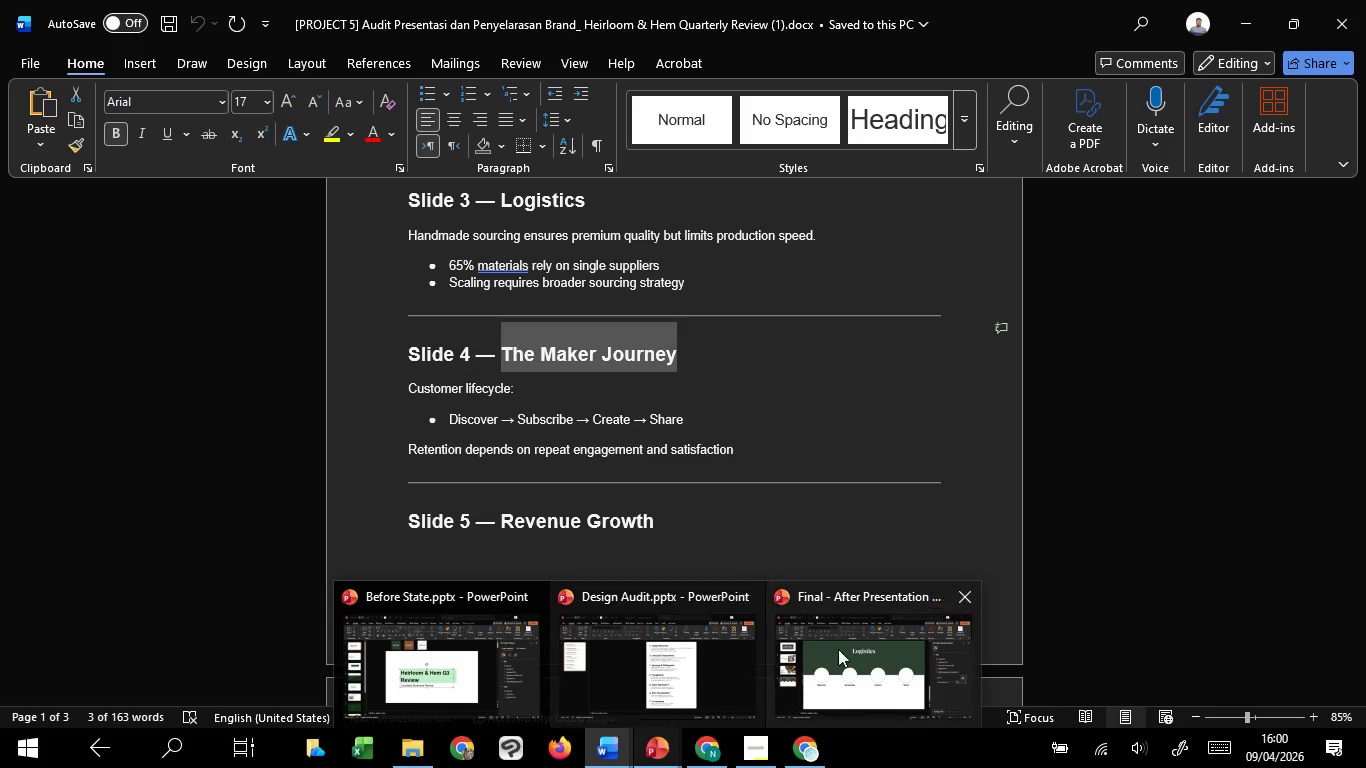 
left_click([849, 647])
 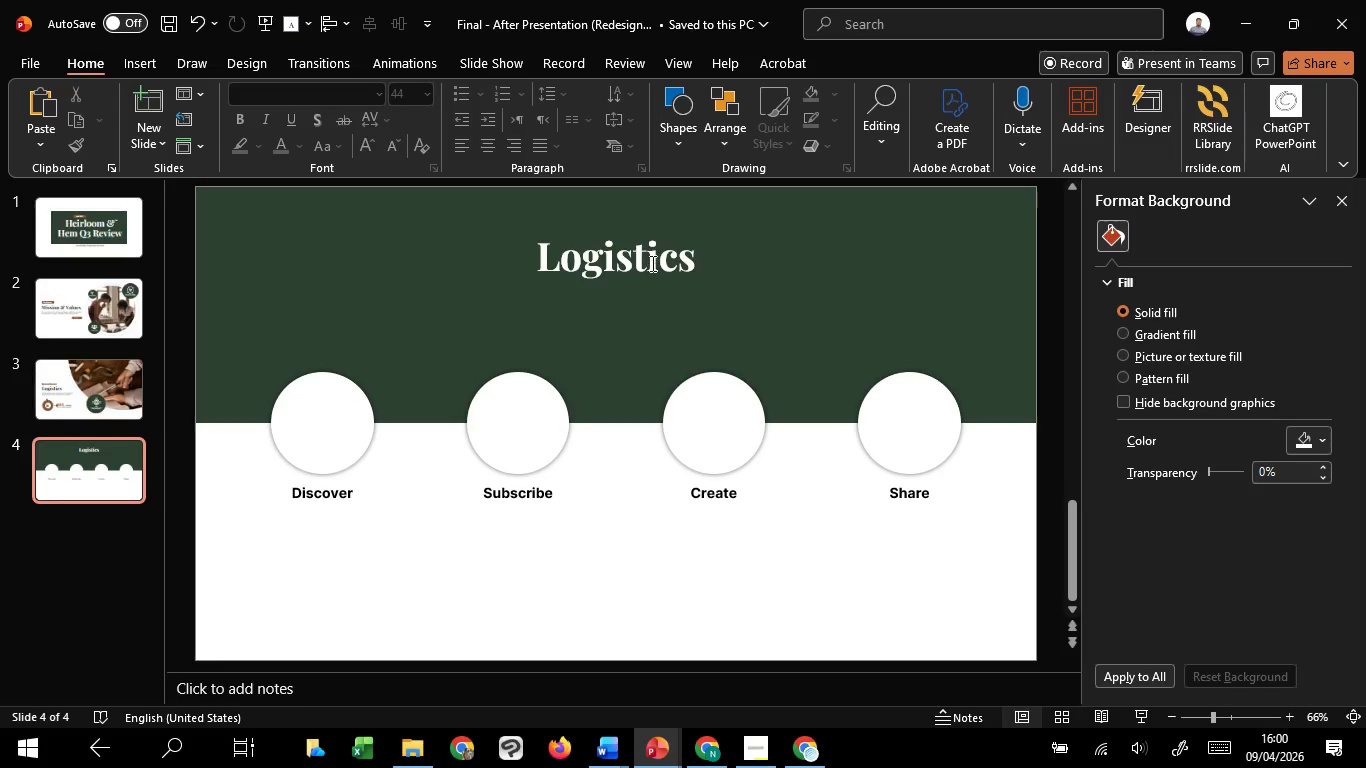 
left_click([649, 258])
 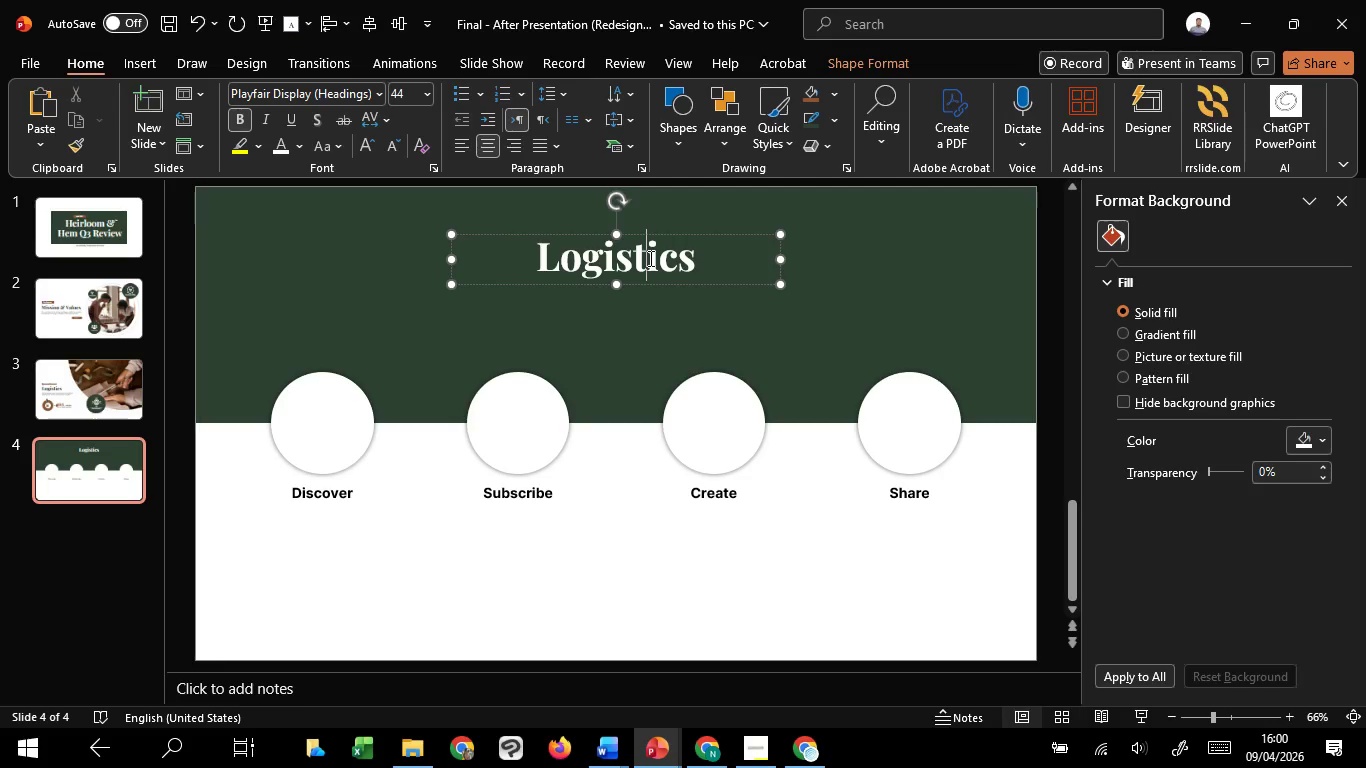 
key(Control+A)
 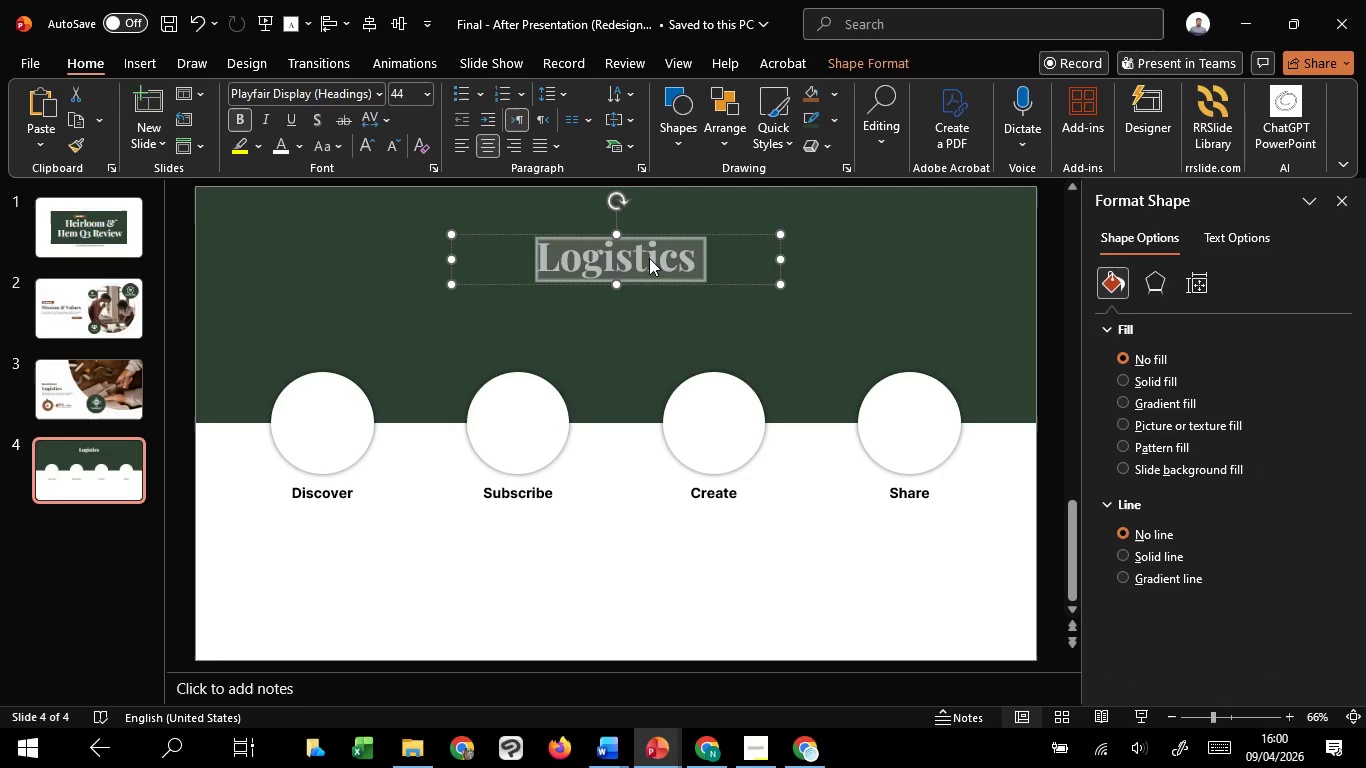 
right_click([649, 258])
 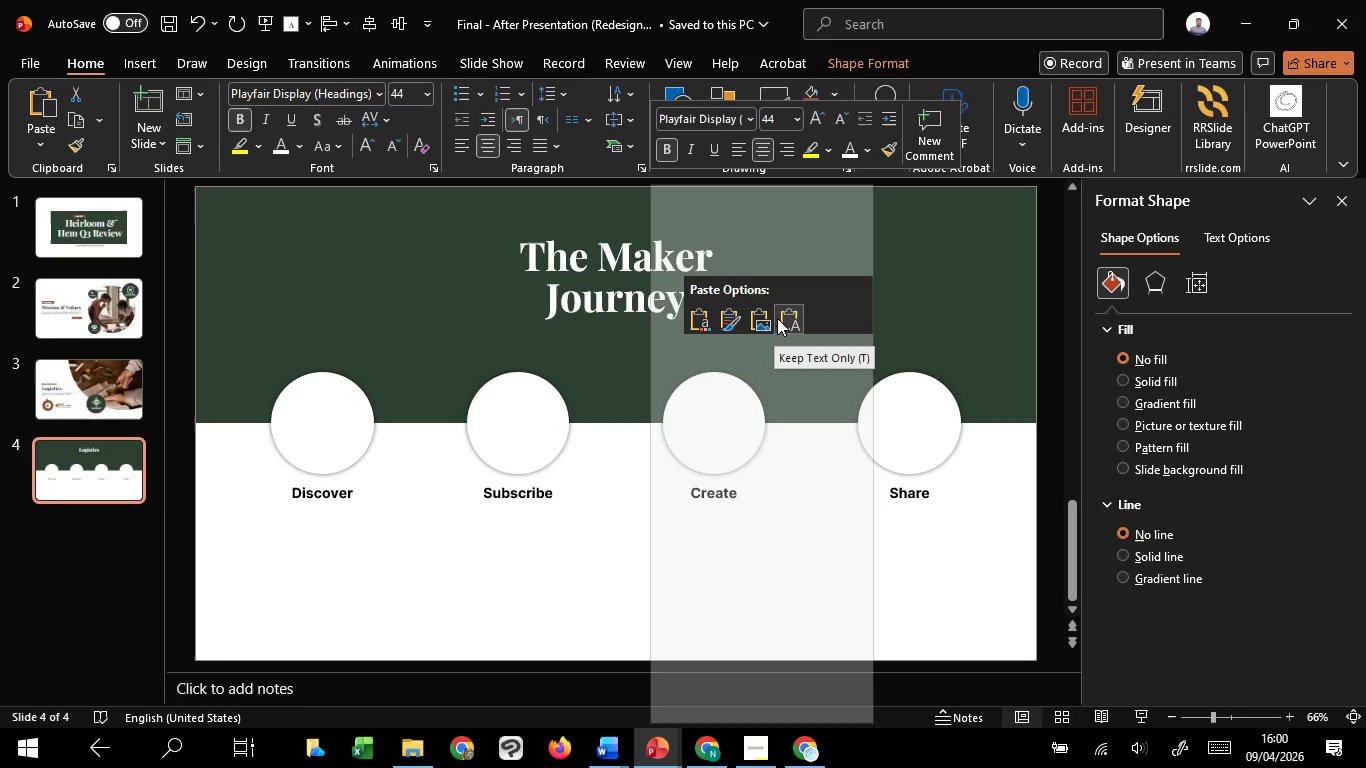 
left_click([777, 318])
 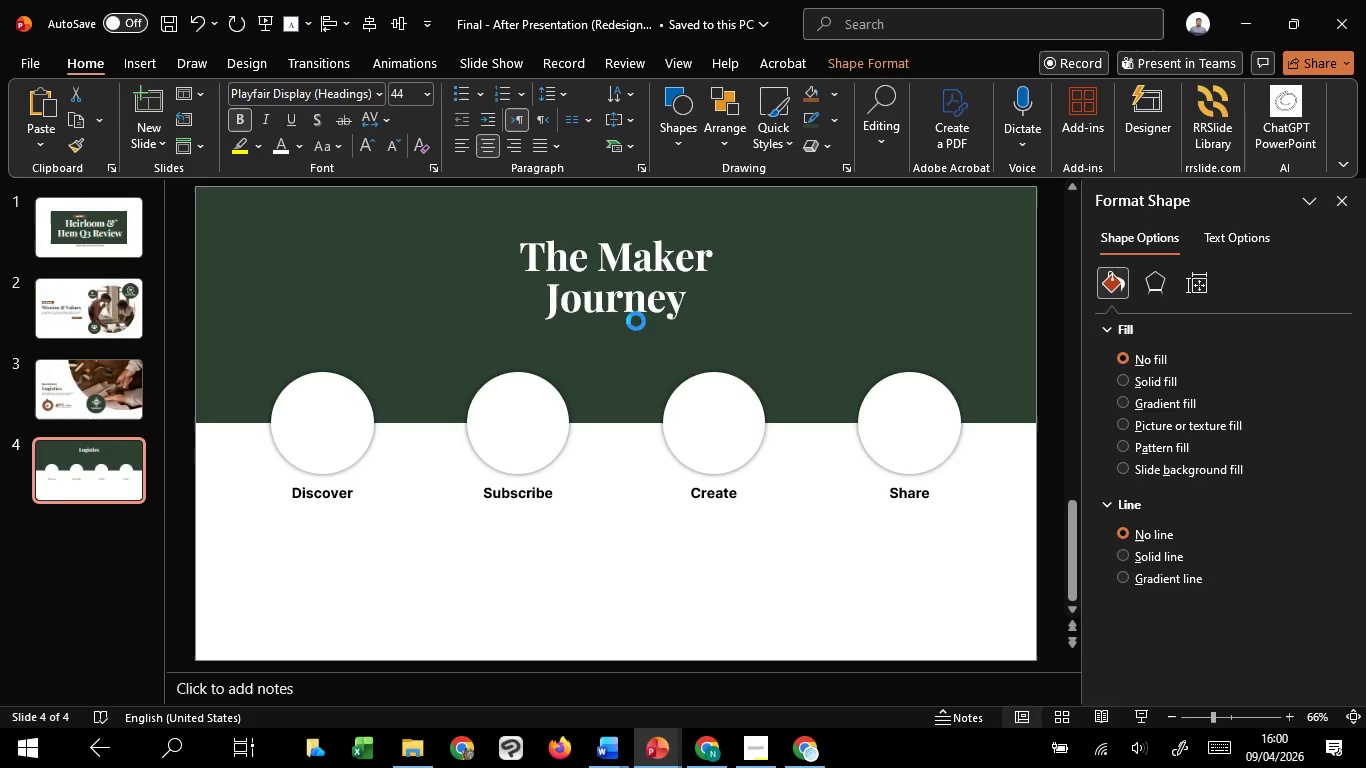 
hold_key(key=ControlLeft, duration=2.72)
hold_key(key=ShiftLeft, duration=1.51)
left_click_drag(start_coordinate=[450, 277], to_coordinate=[395, 272])
 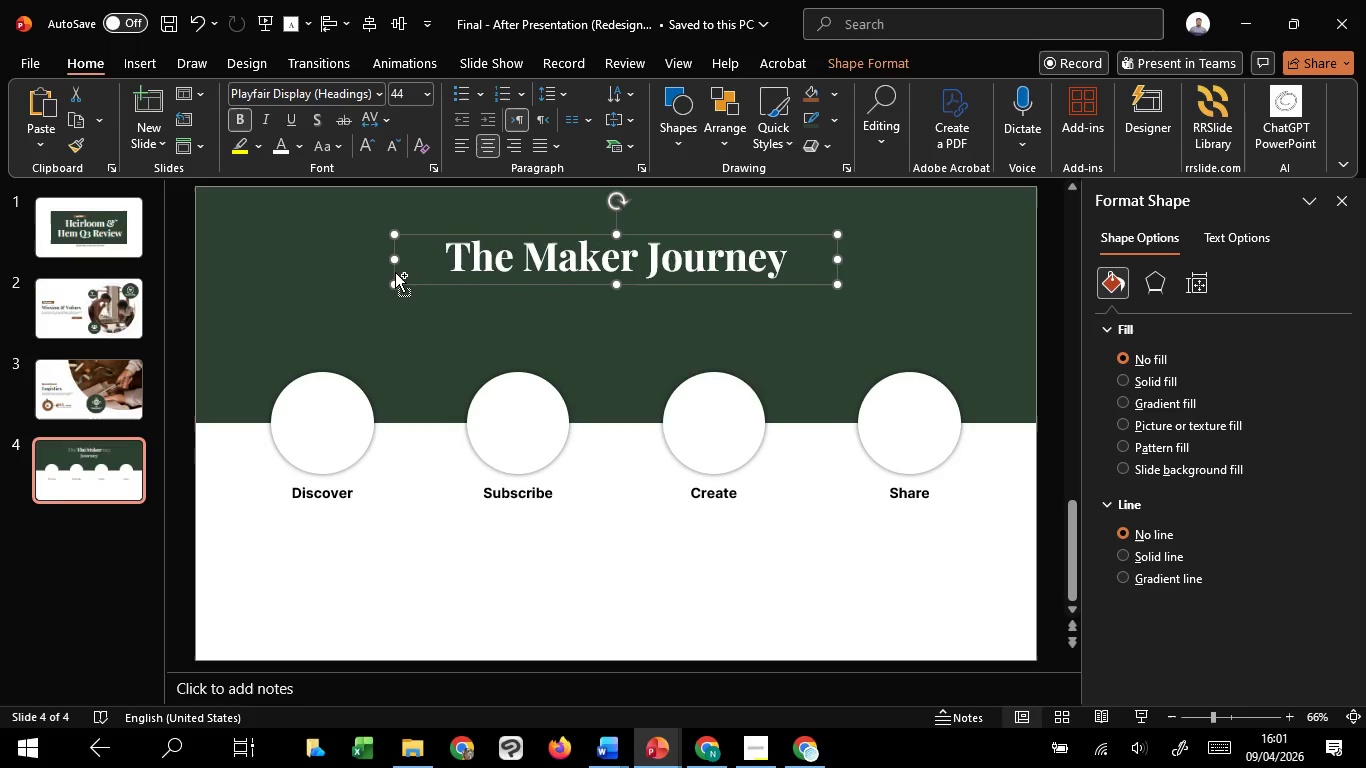 
hold_key(key=ShiftLeft, duration=0.31)
 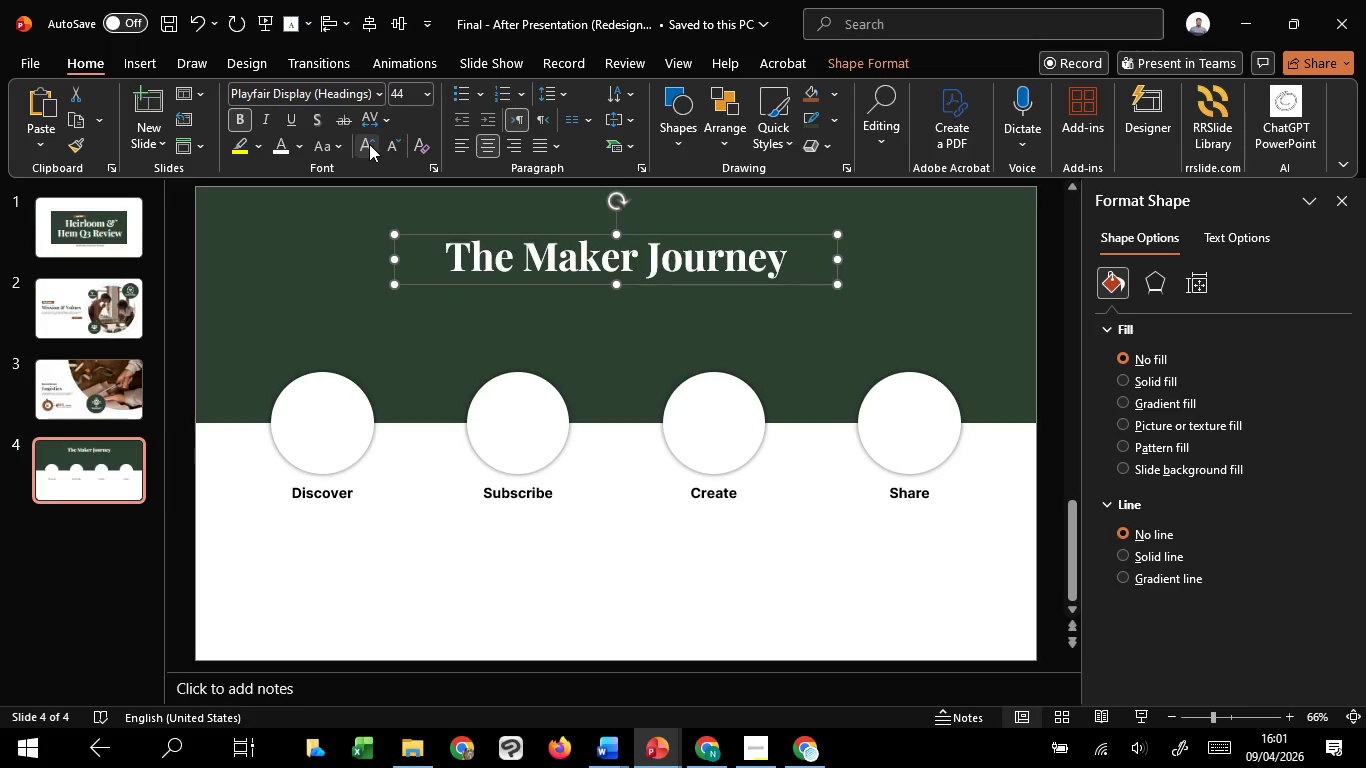 
left_click([369, 144])
 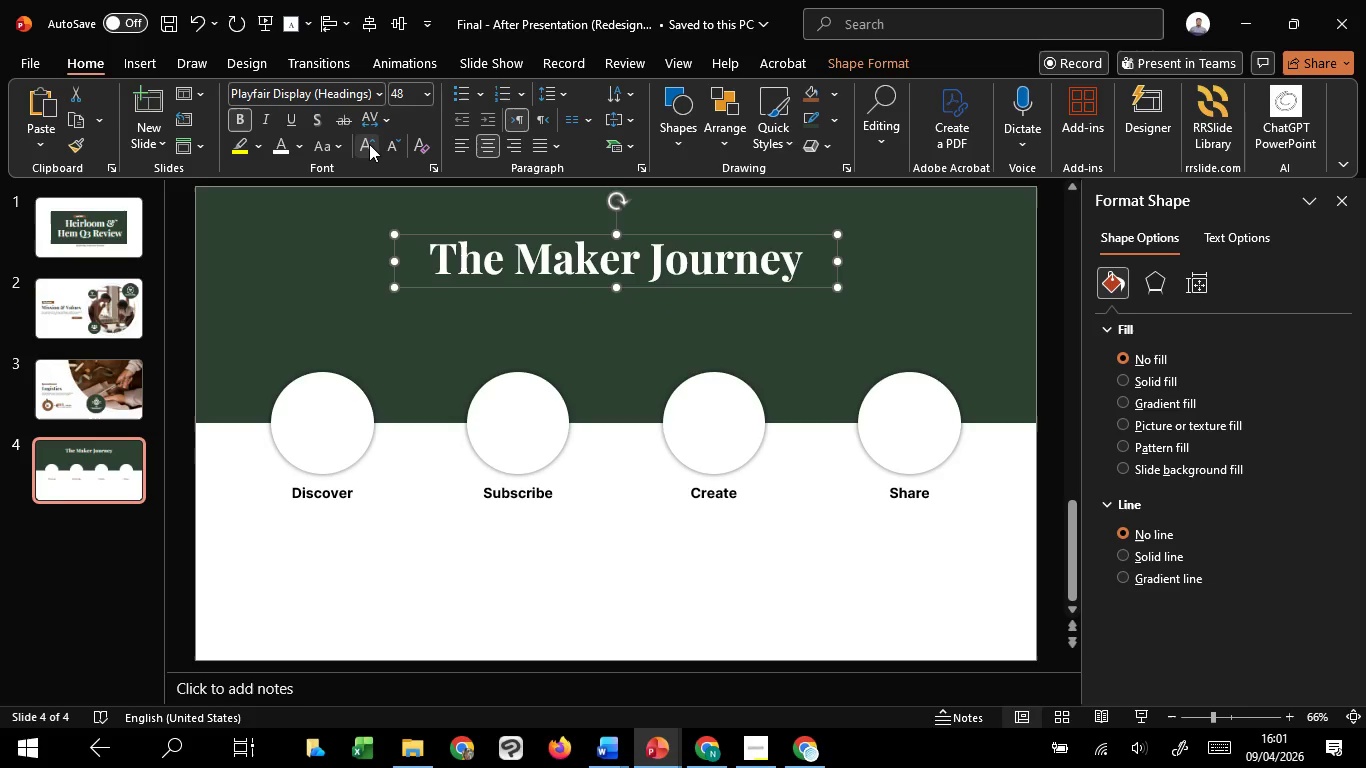 
left_click([369, 144])
 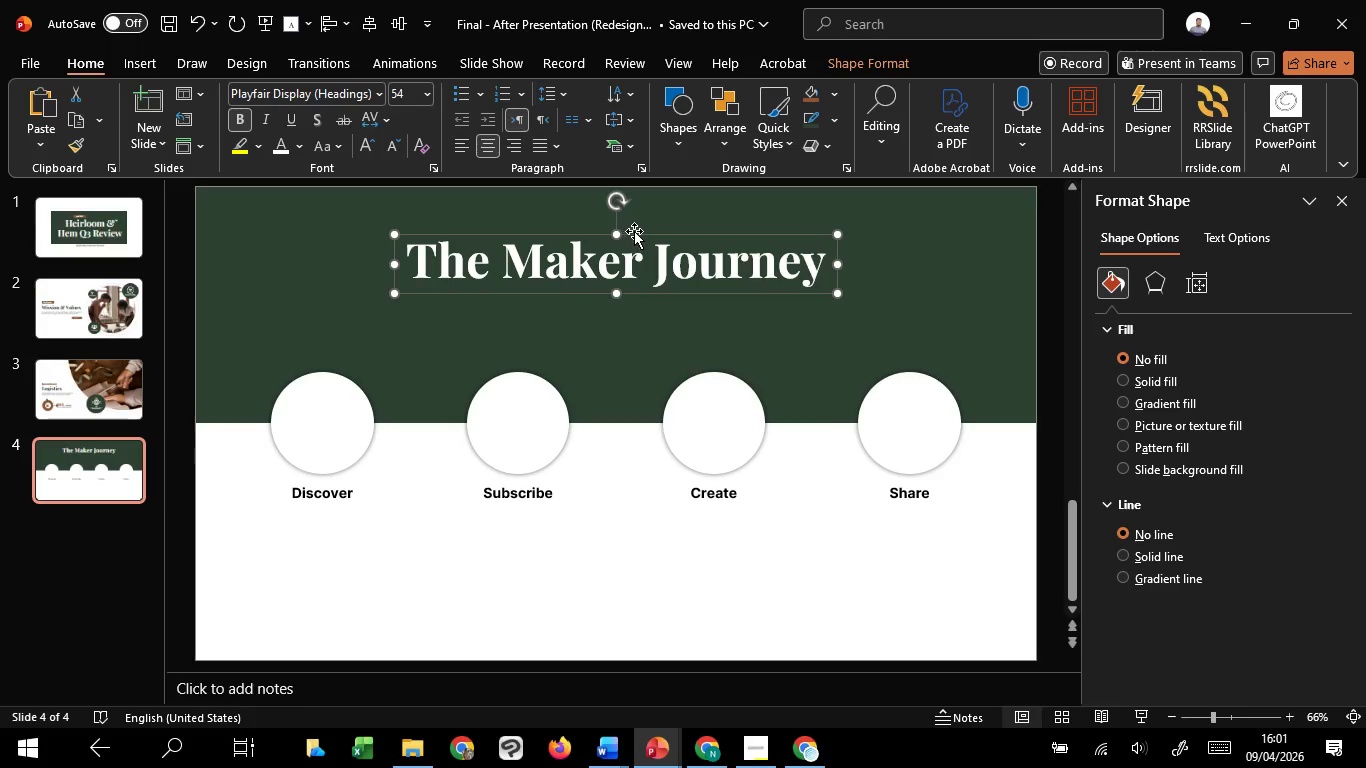 
hold_key(key=ShiftLeft, duration=0.86)
left_click_drag(start_coordinate=[636, 231], to_coordinate=[633, 216])
 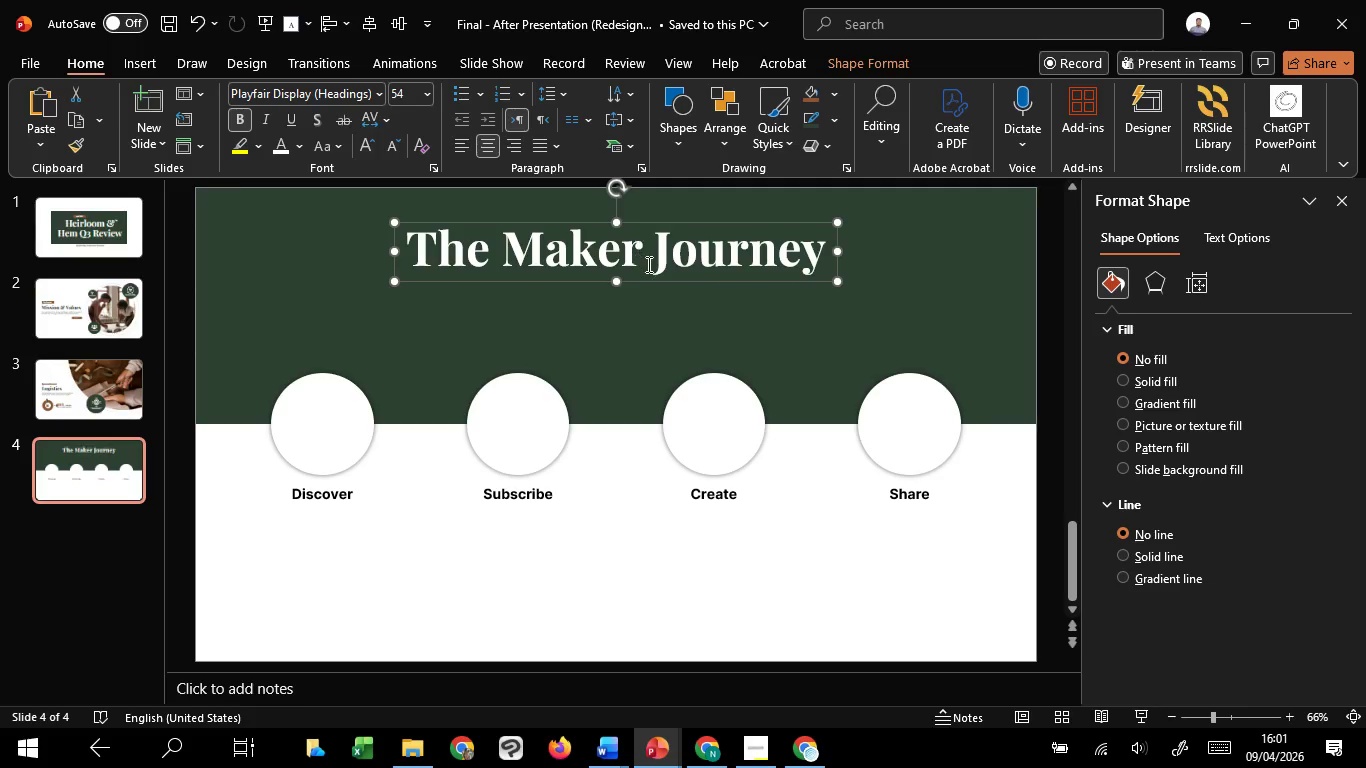 
hold_key(key=ControlLeft, duration=1.23)
 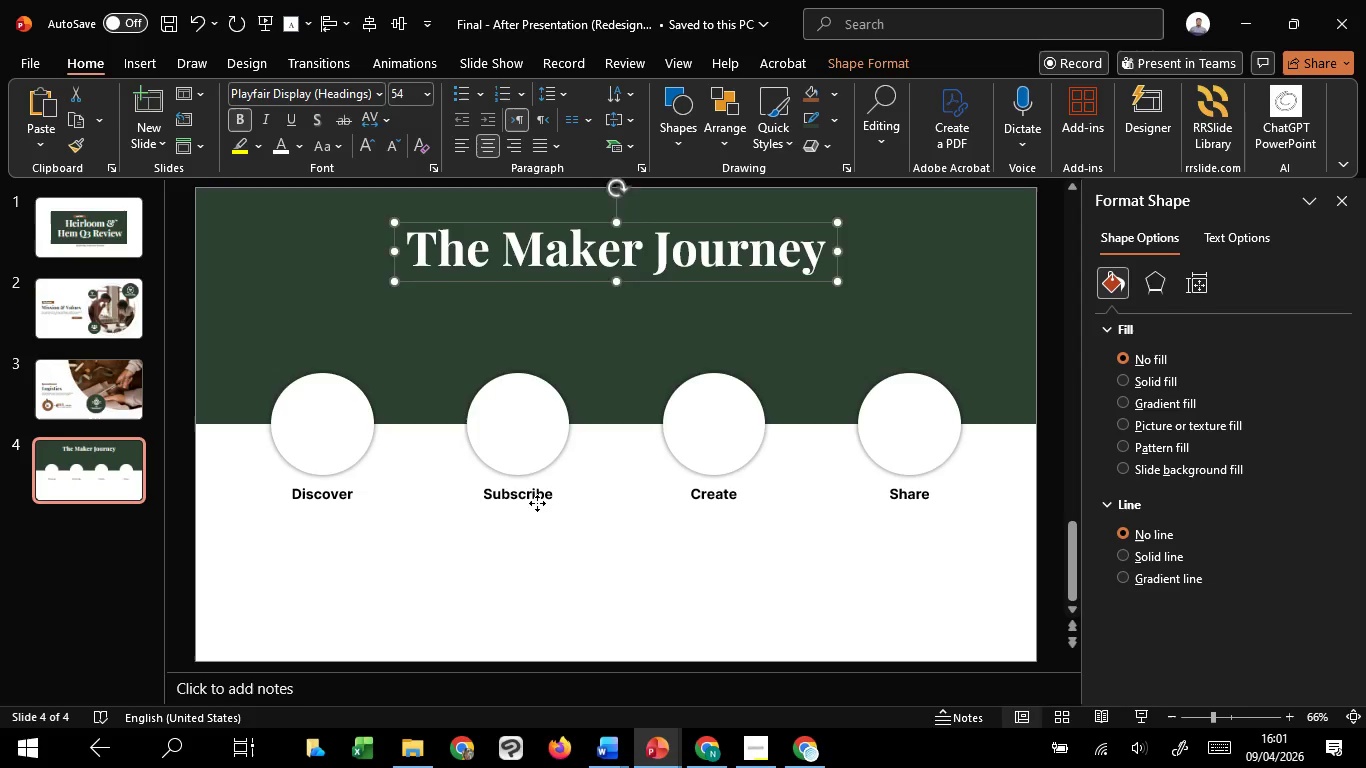 
hold_key(key=ShiftLeft, duration=0.98)
 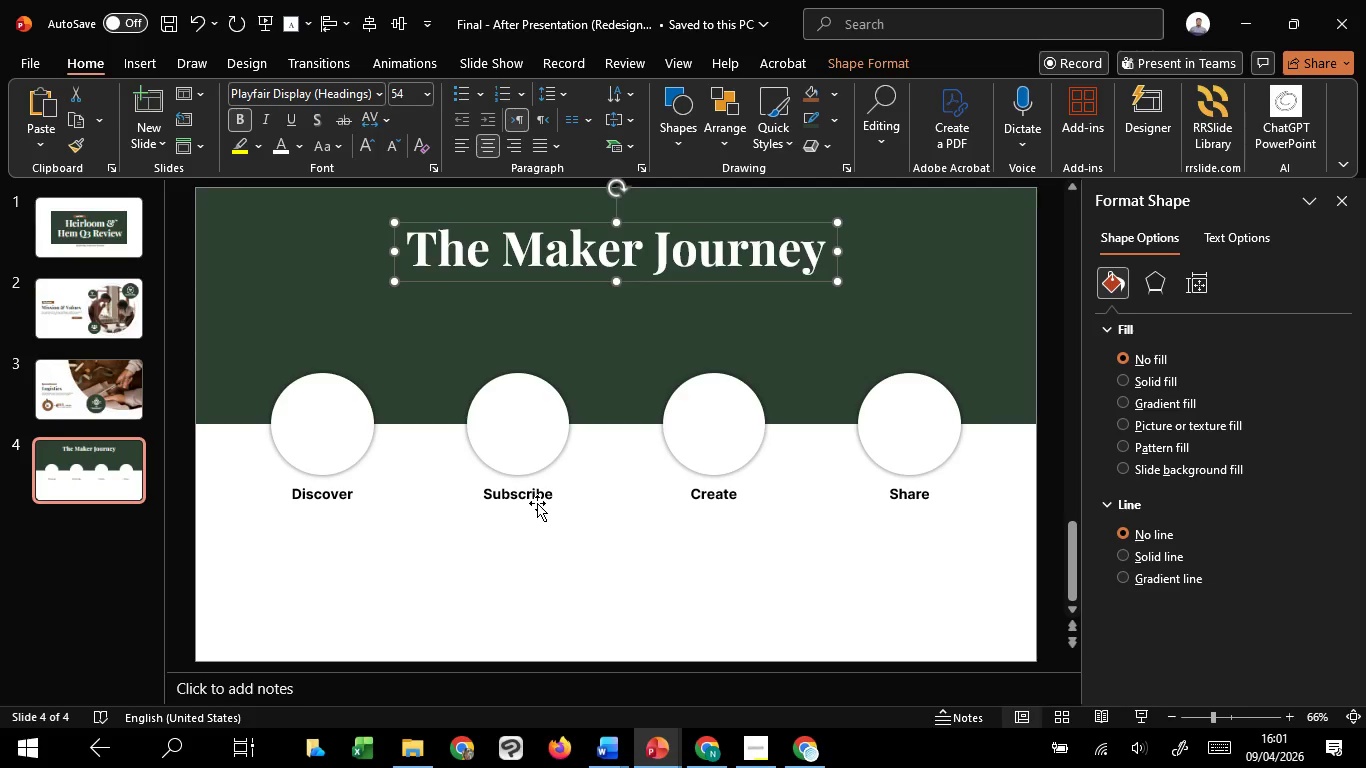 
left_click([537, 503])
 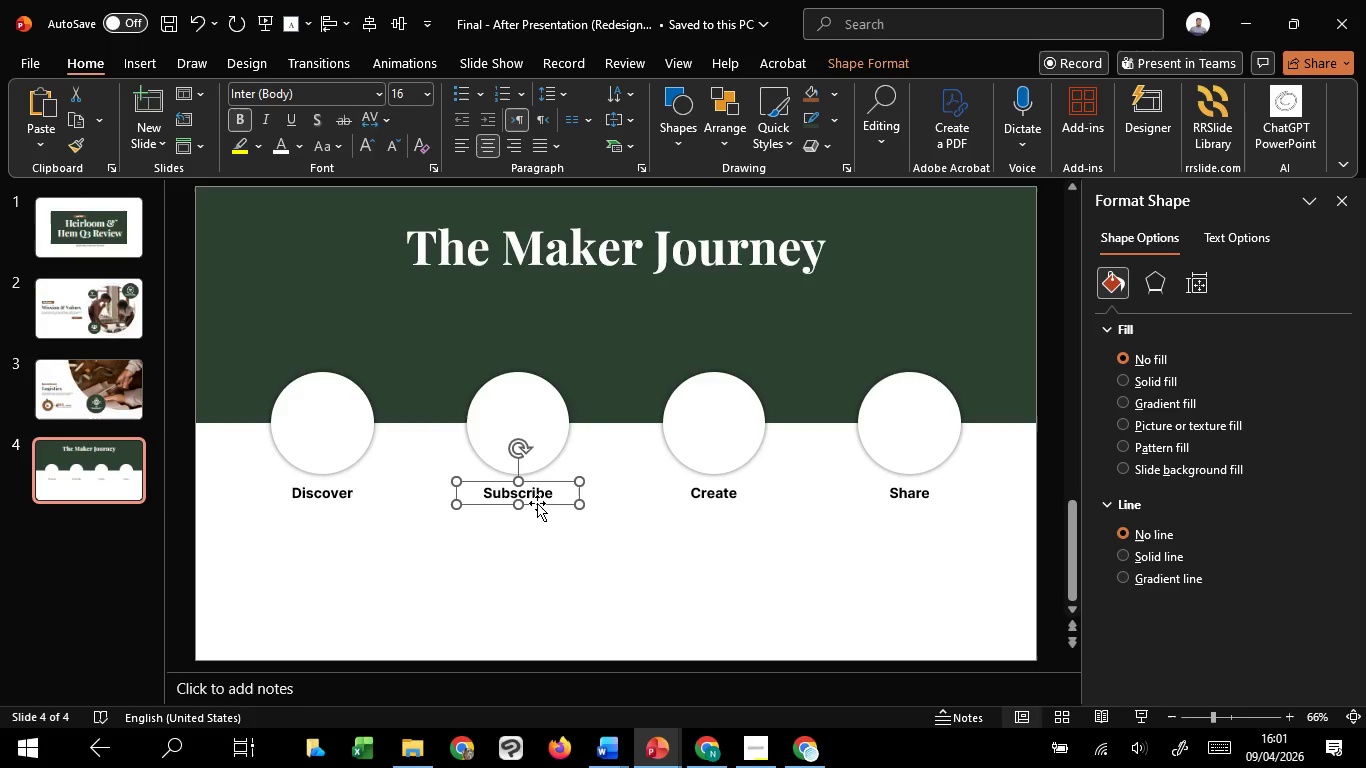 
left_click_drag(start_coordinate=[537, 503], to_coordinate=[523, 301])
 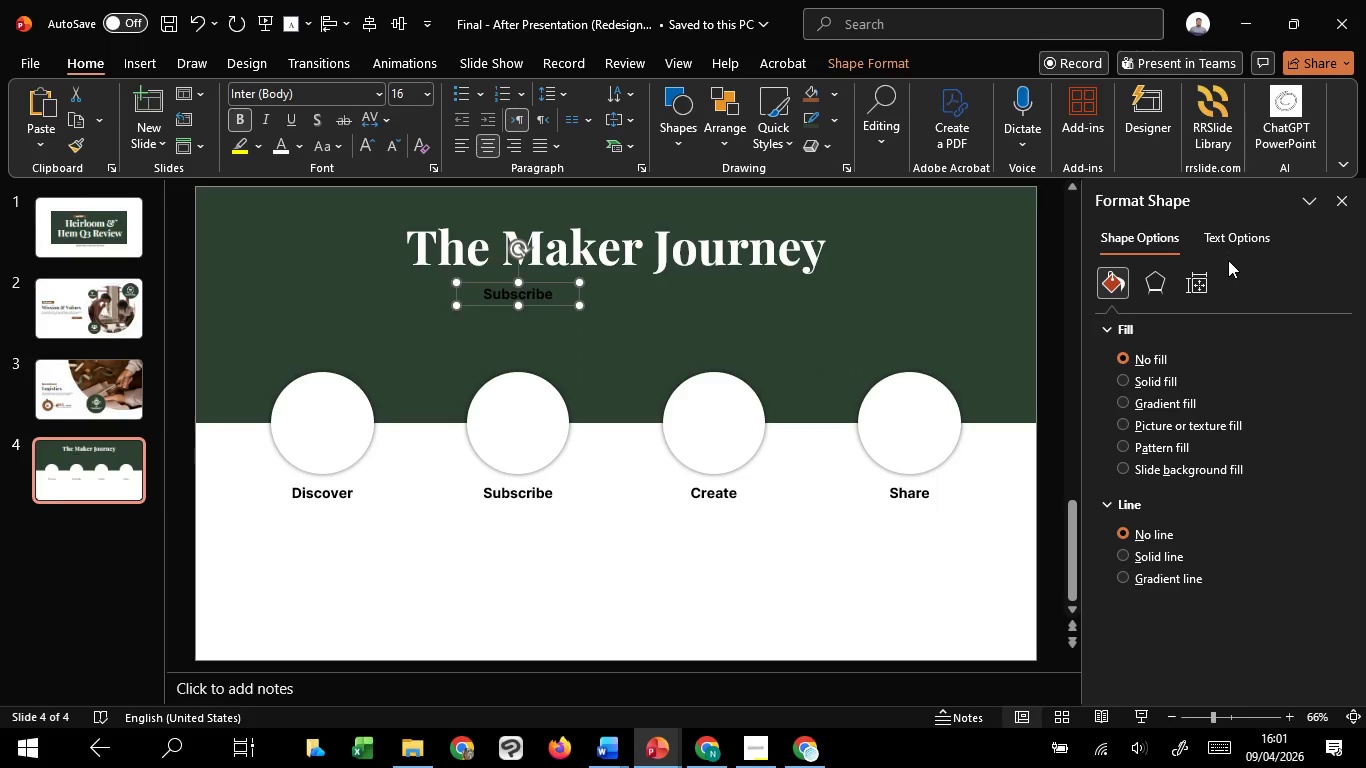 
hold_key(key=C, duration=1.52)
 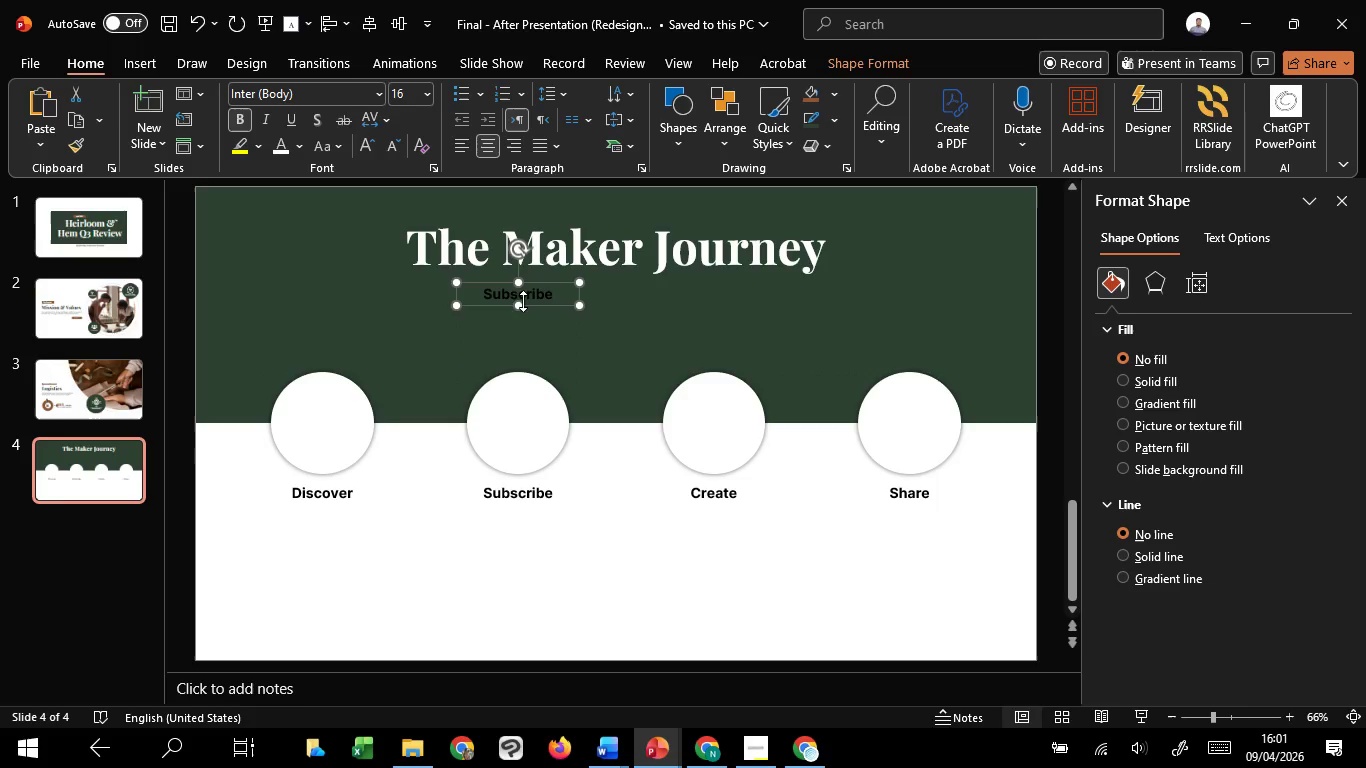 
key(Control+Shift+C)
 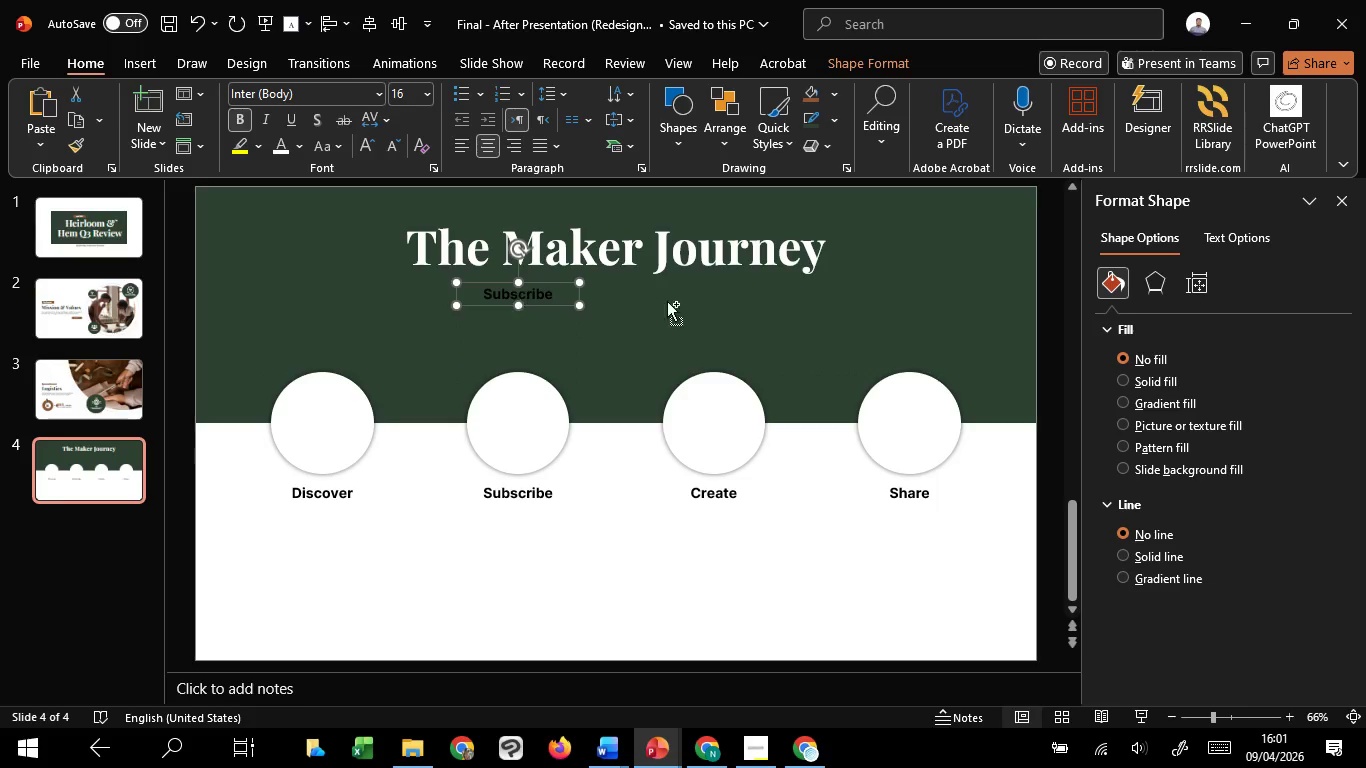 
key(Control+Shift+C)
 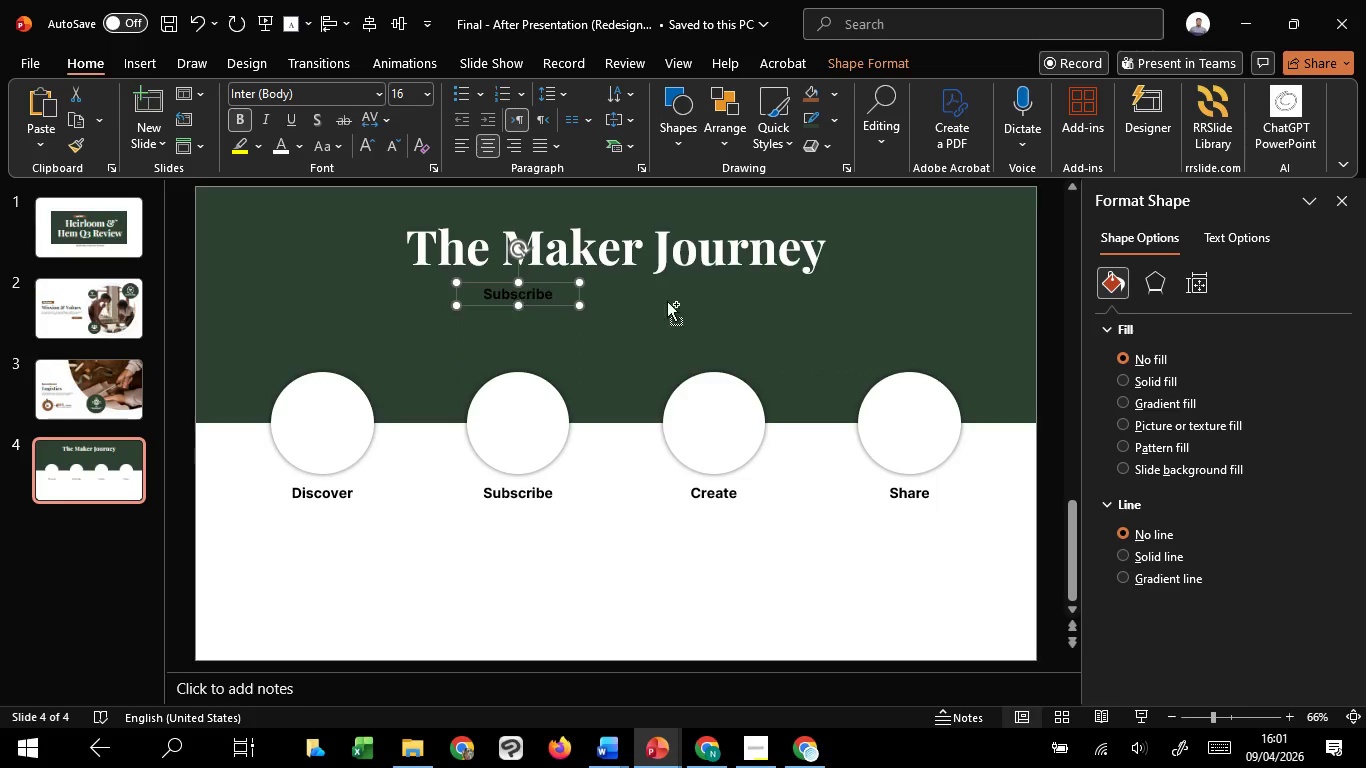 
key(Control+Shift+C)
 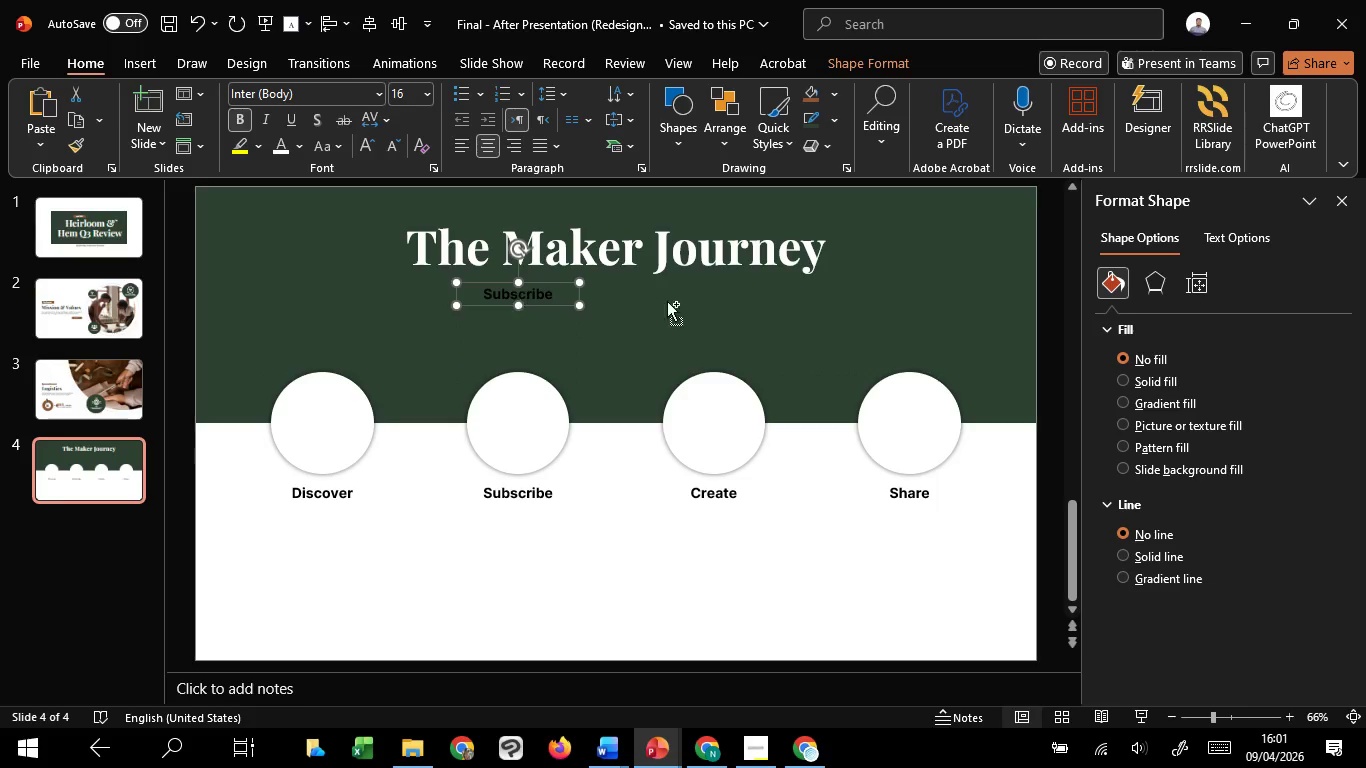 
key(Control+Shift+C)
 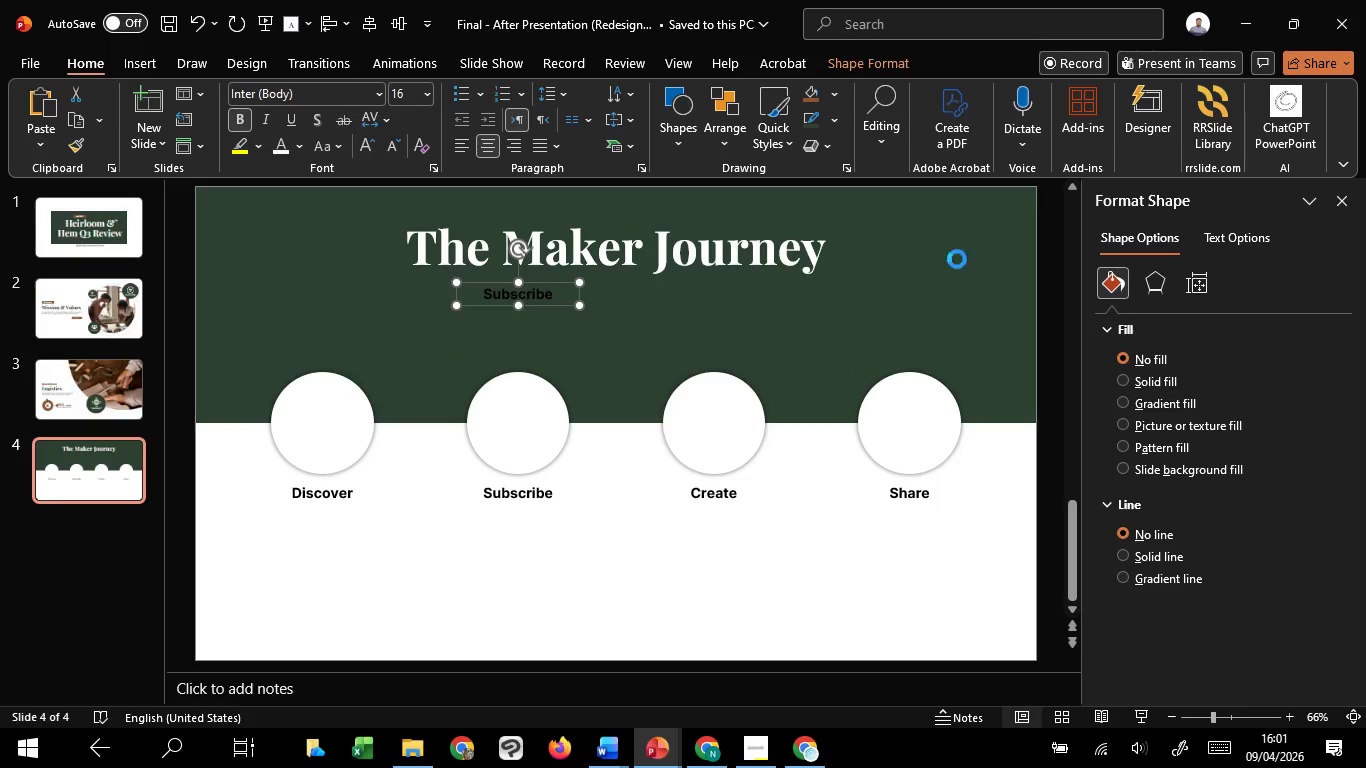 
key(Control+Shift+C)
 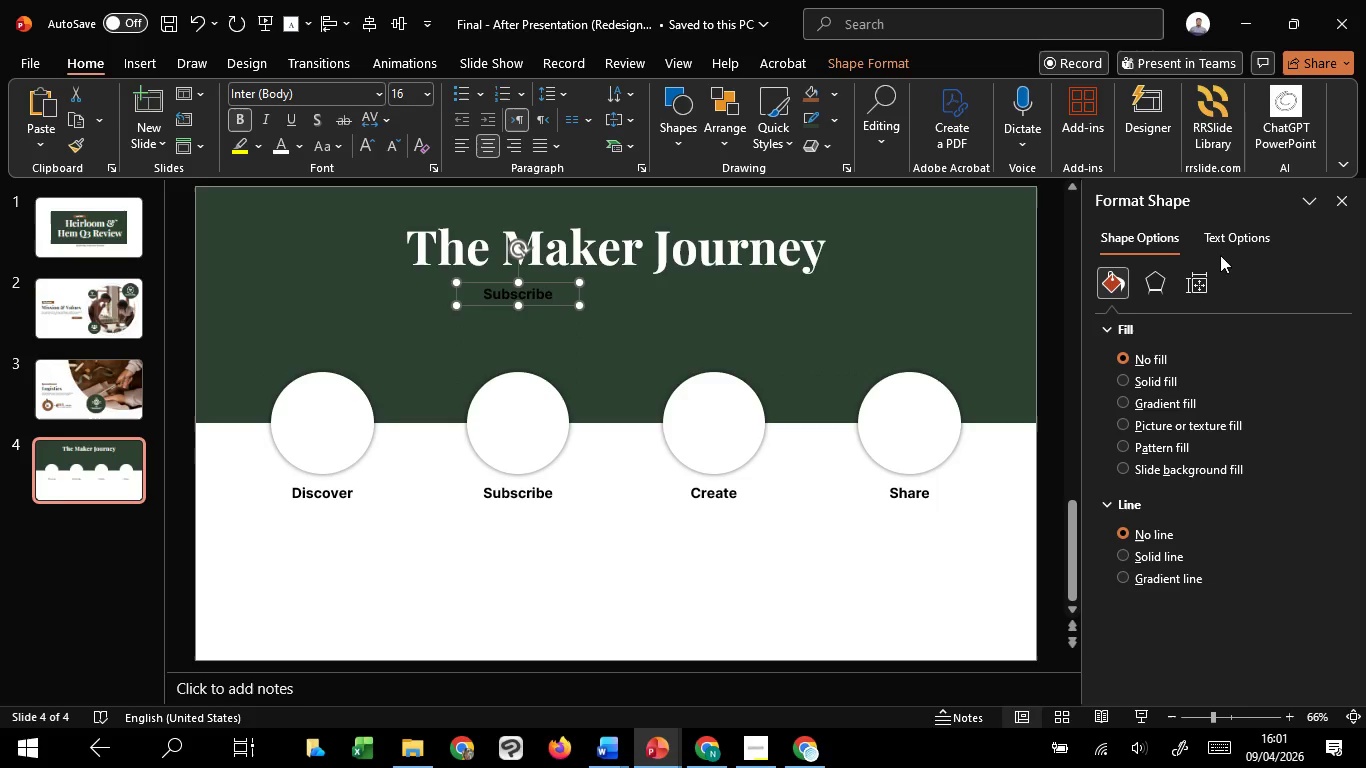 
hold_key(key=C, duration=14.92)
 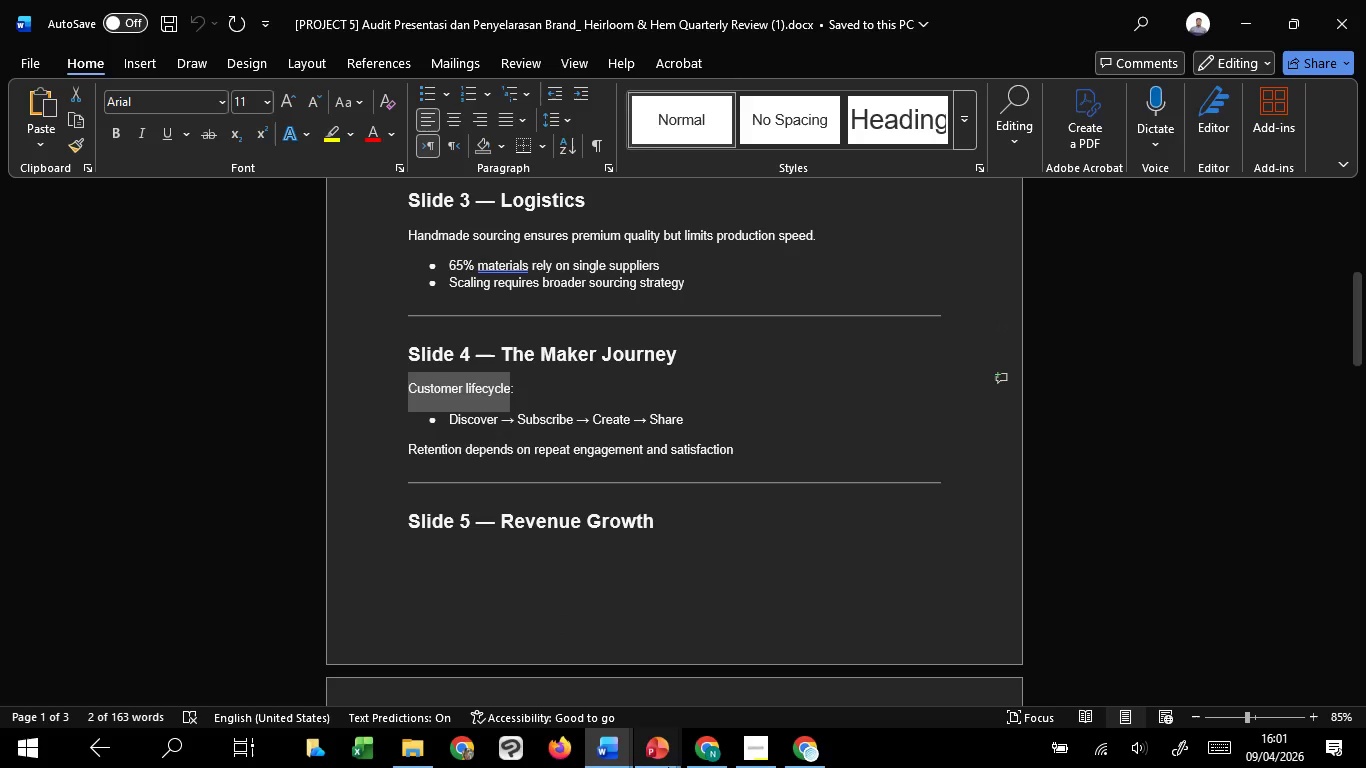 
left_click([1224, 243])
 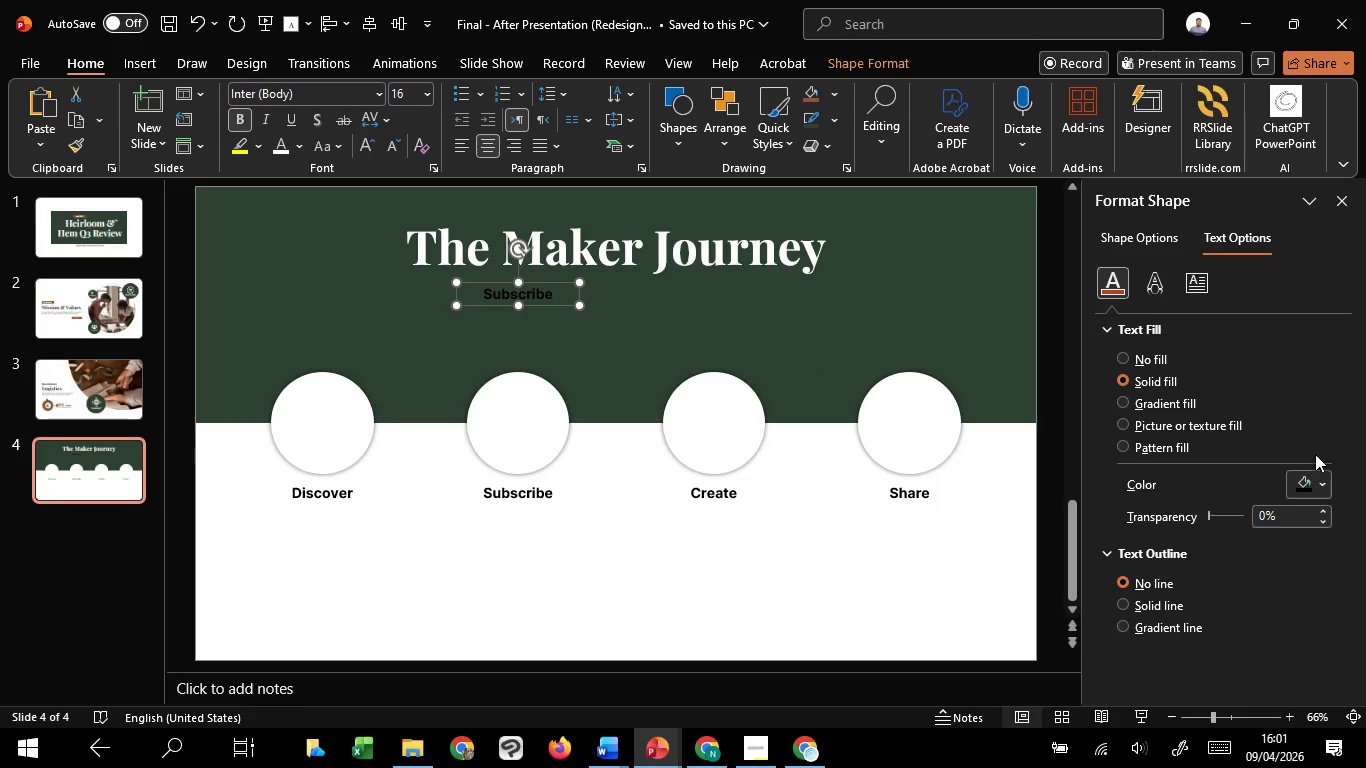 
left_click([1316, 489])
 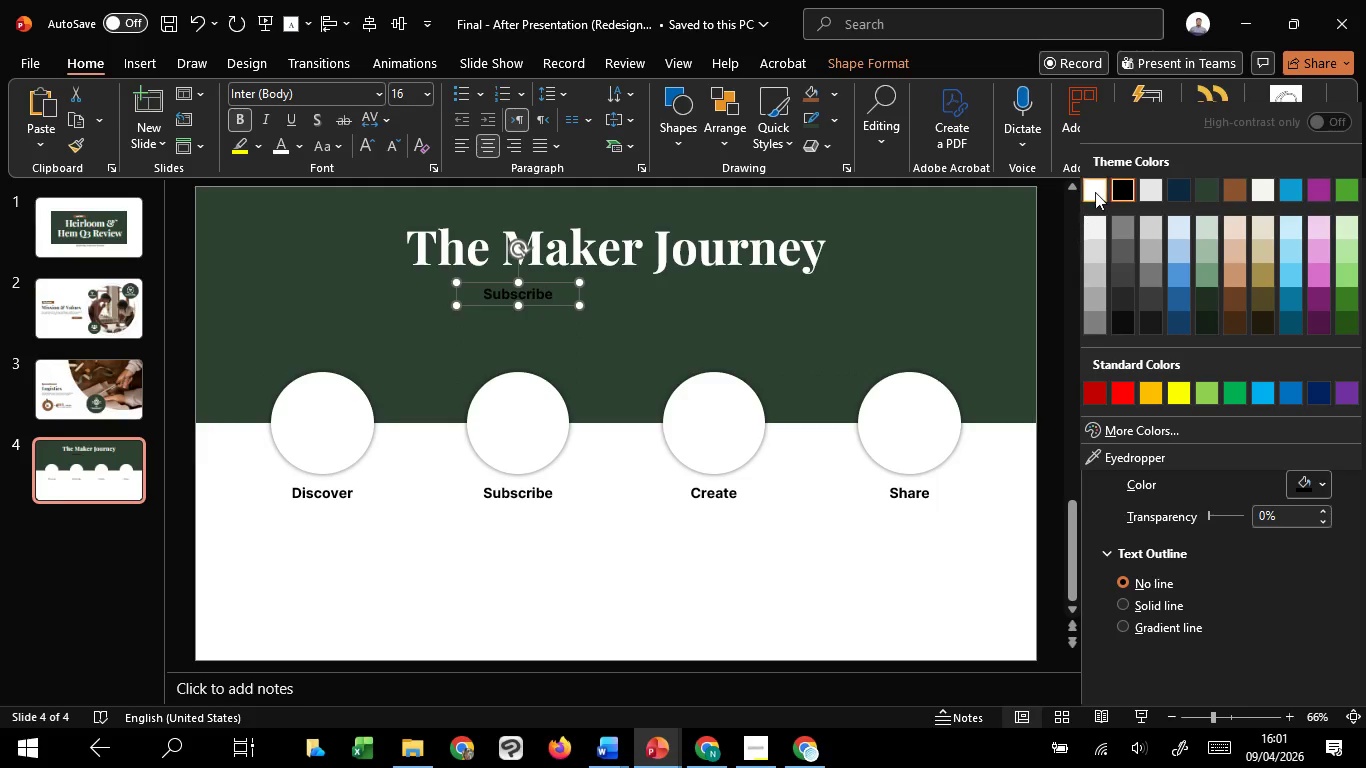 
left_click([1095, 192])
 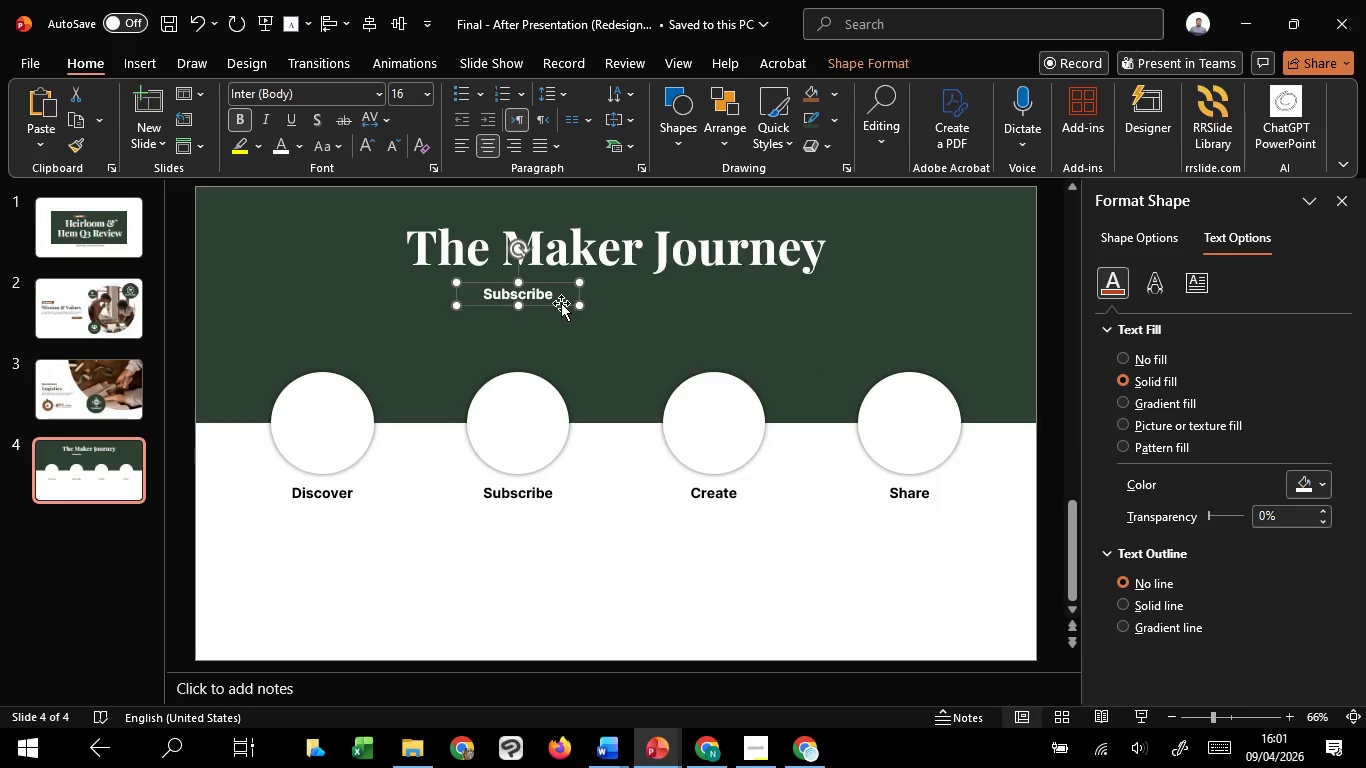 
left_click_drag(start_coordinate=[561, 303], to_coordinate=[682, 301])
 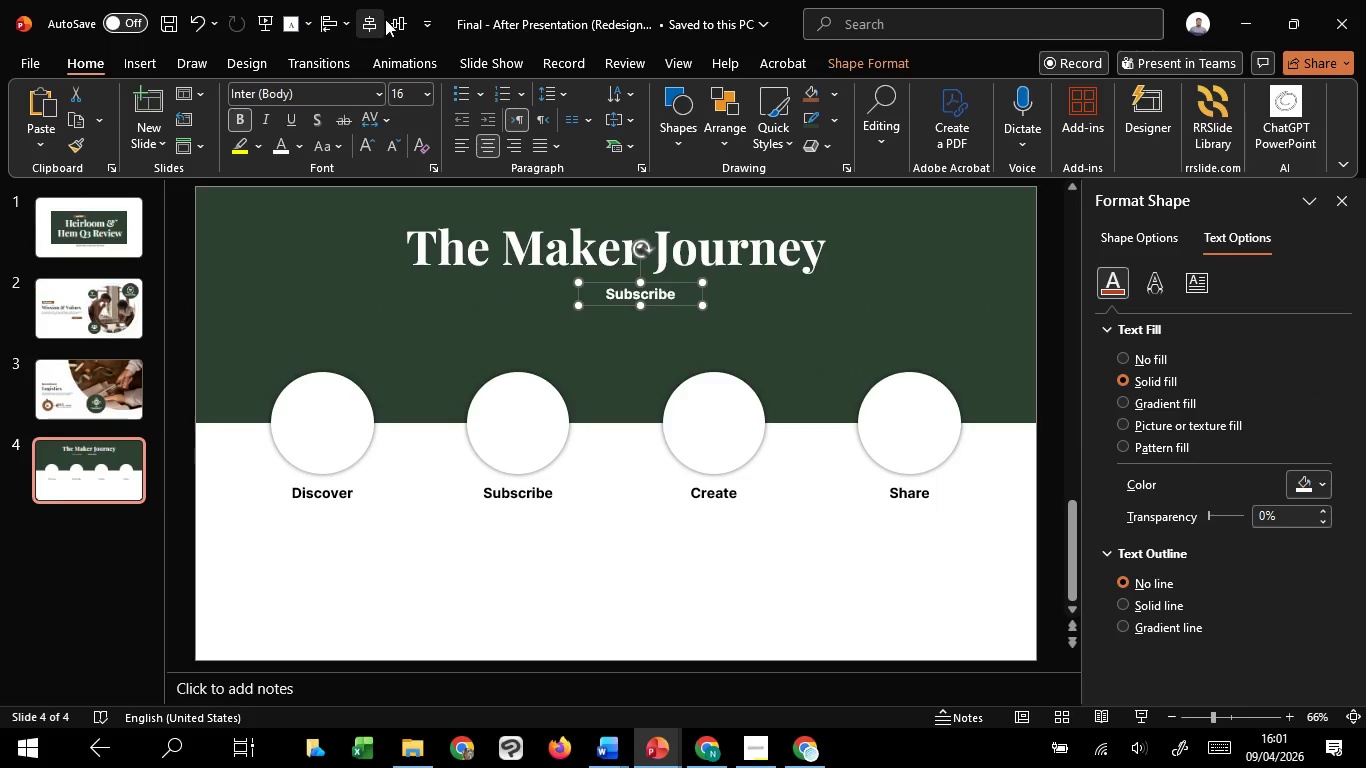 
hold_key(key=ShiftLeft, duration=1.22)
 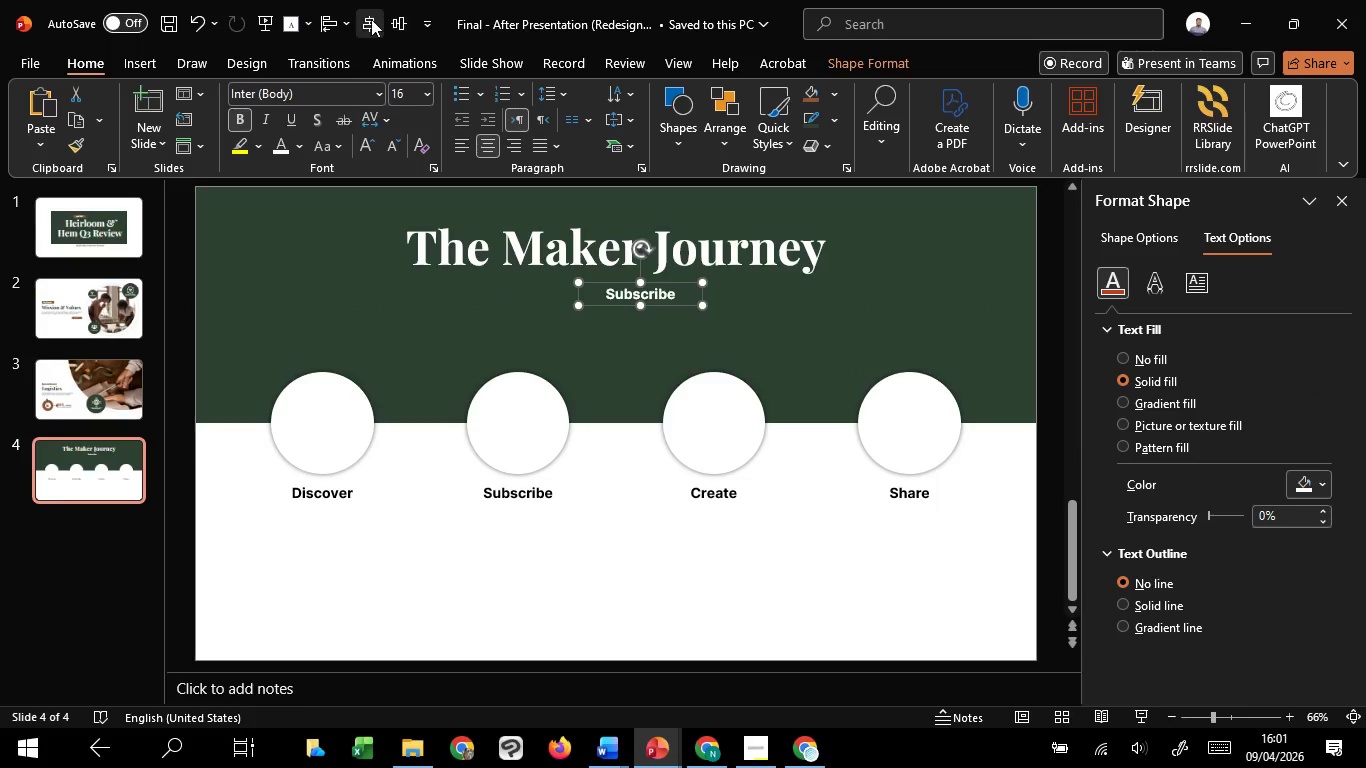 
left_click([371, 19])
 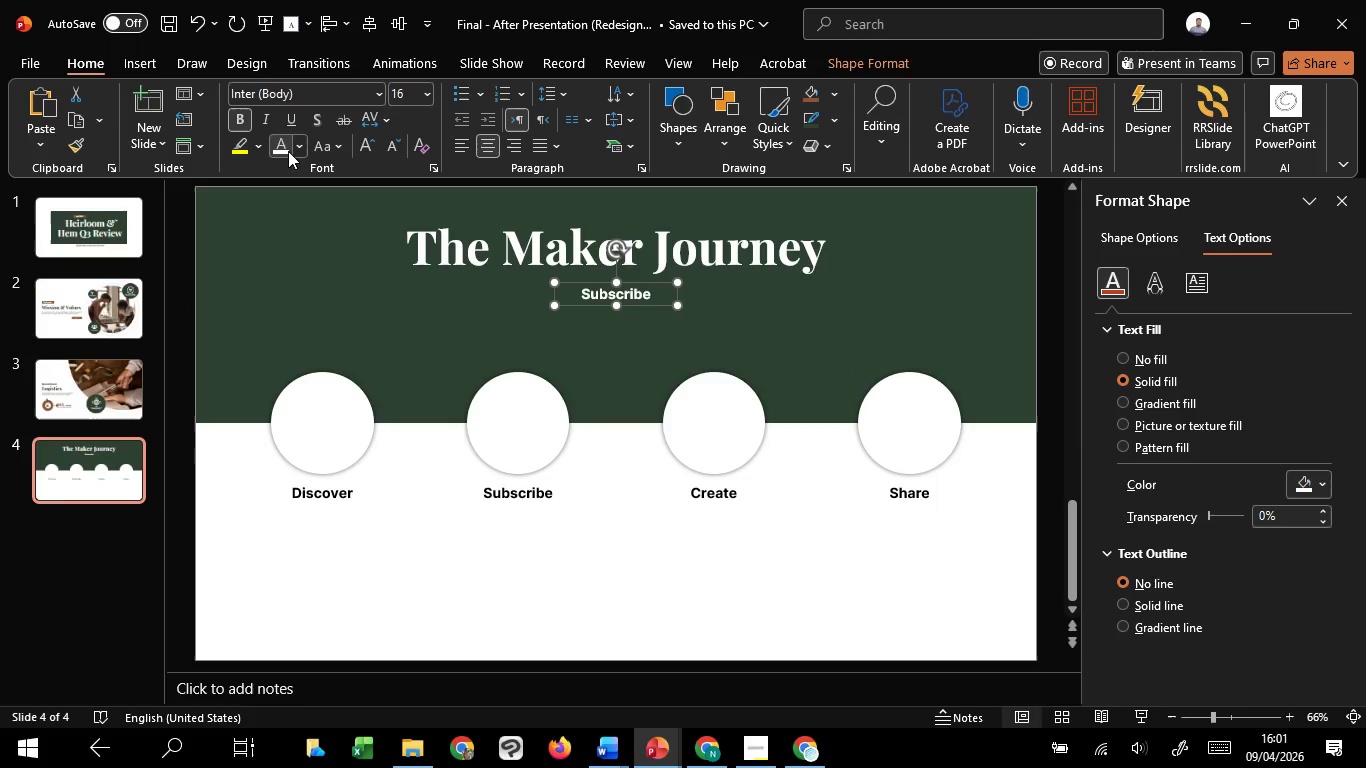 
left_click([285, 151])
 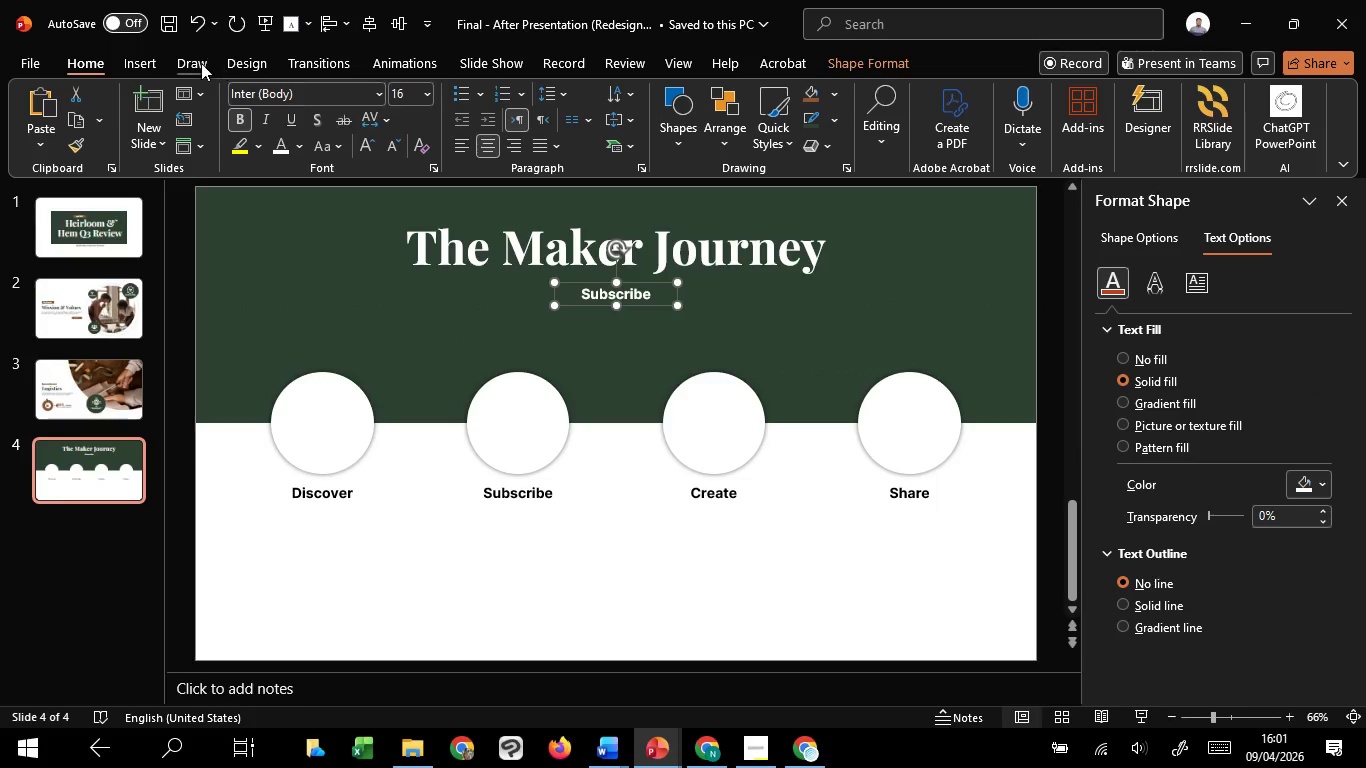 
left_click([225, 112])
 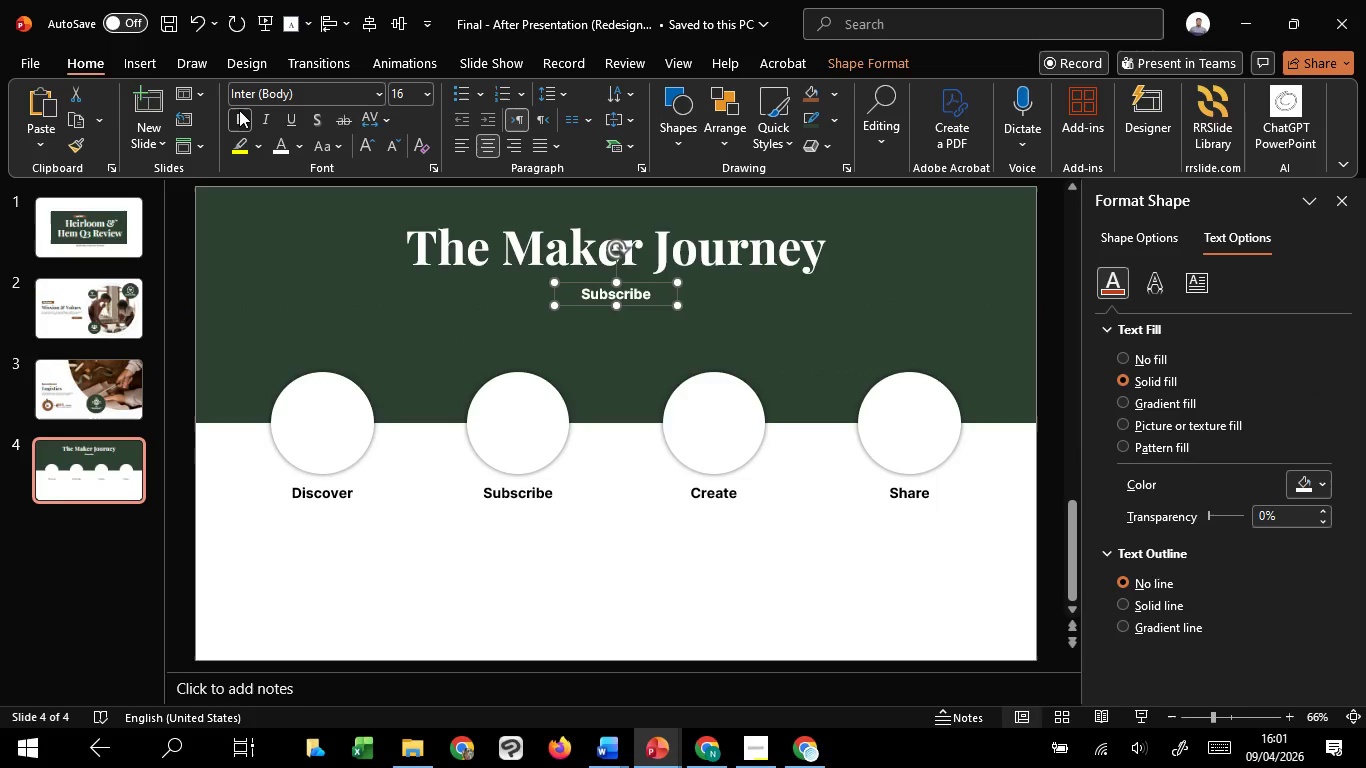 
left_click([239, 110])
 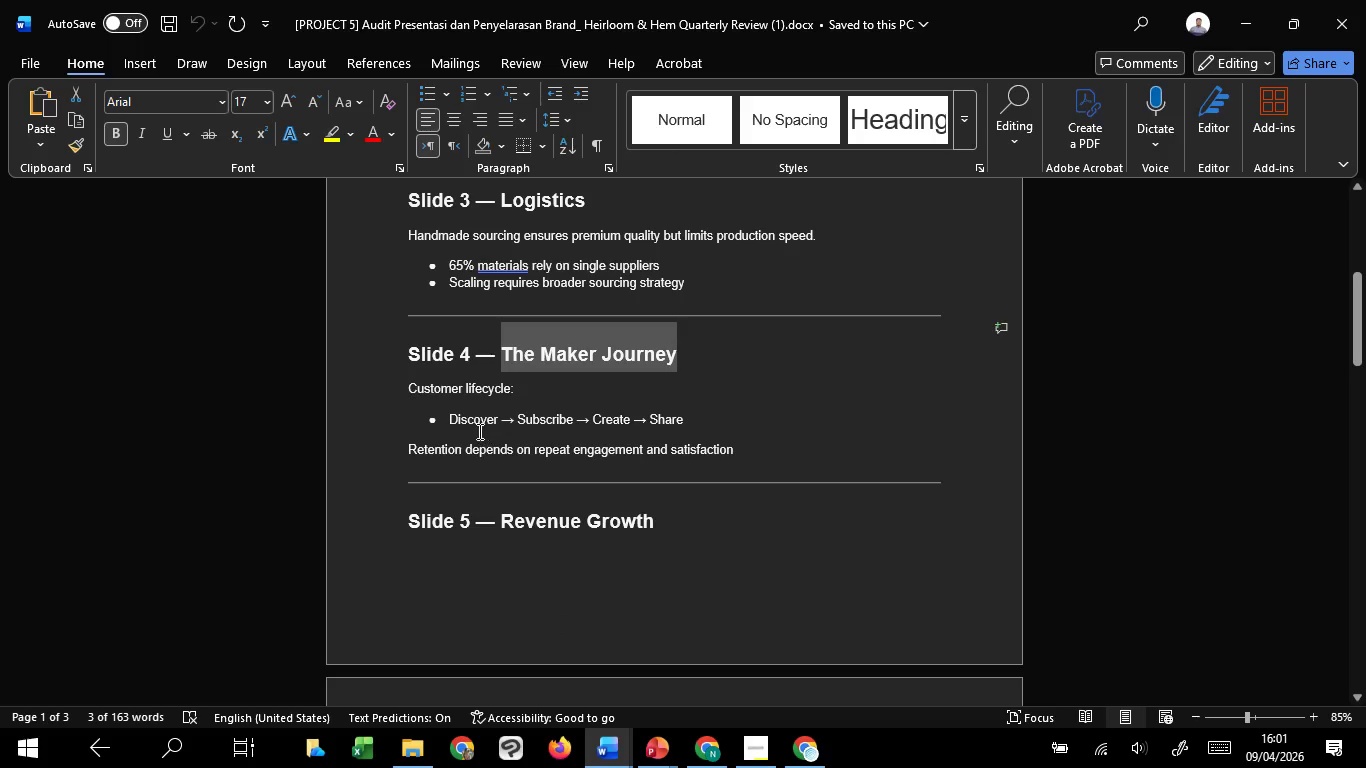 
left_click_drag(start_coordinate=[412, 391], to_coordinate=[510, 376])
 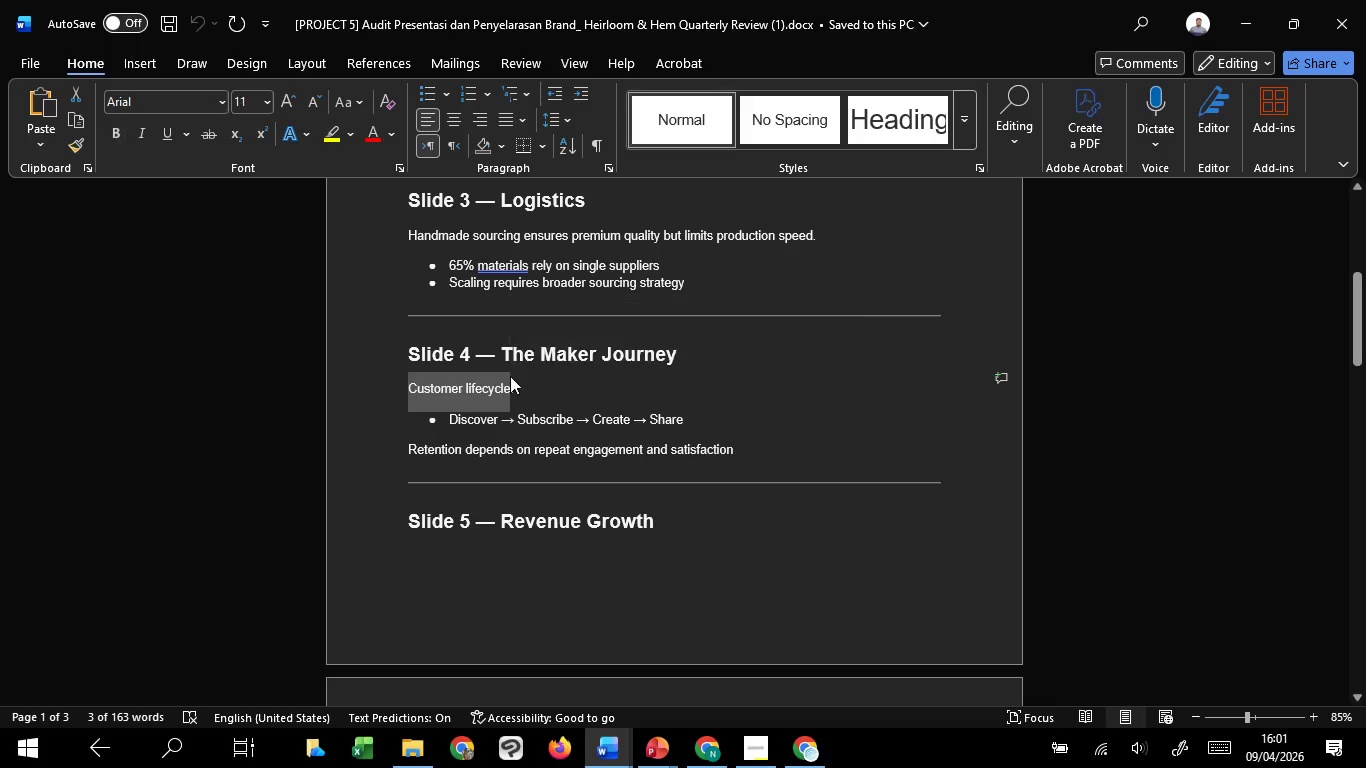 
key(Control+C)
 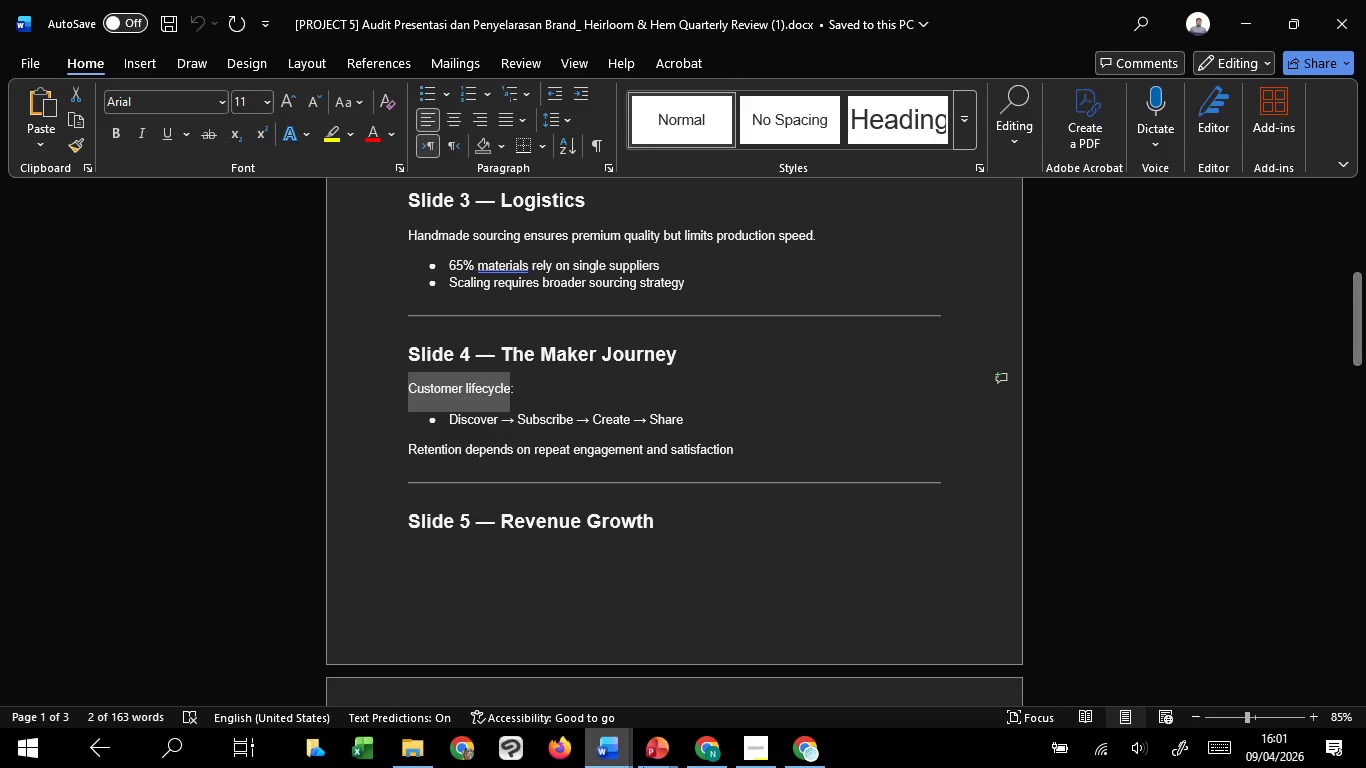 
key(Control+C)
 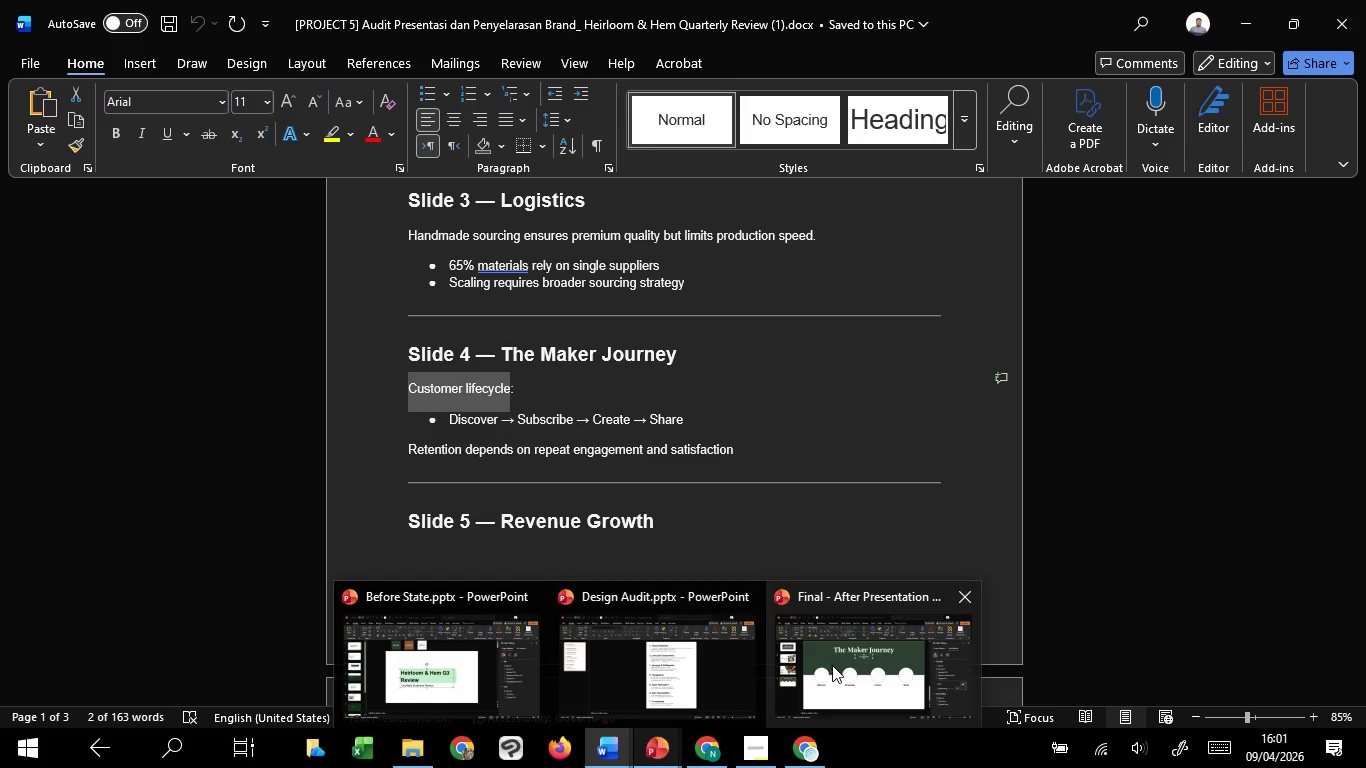 
left_click([850, 658])
 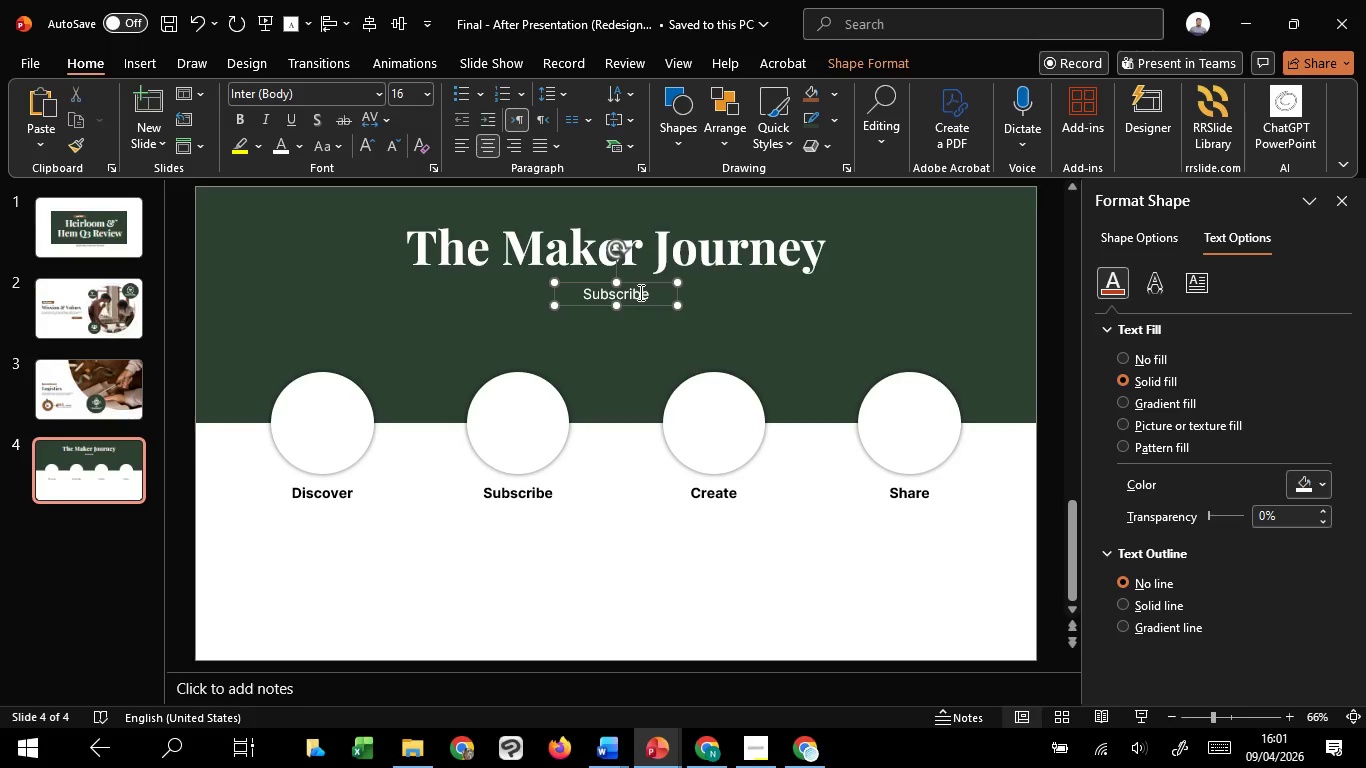 
double_click([639, 292])
 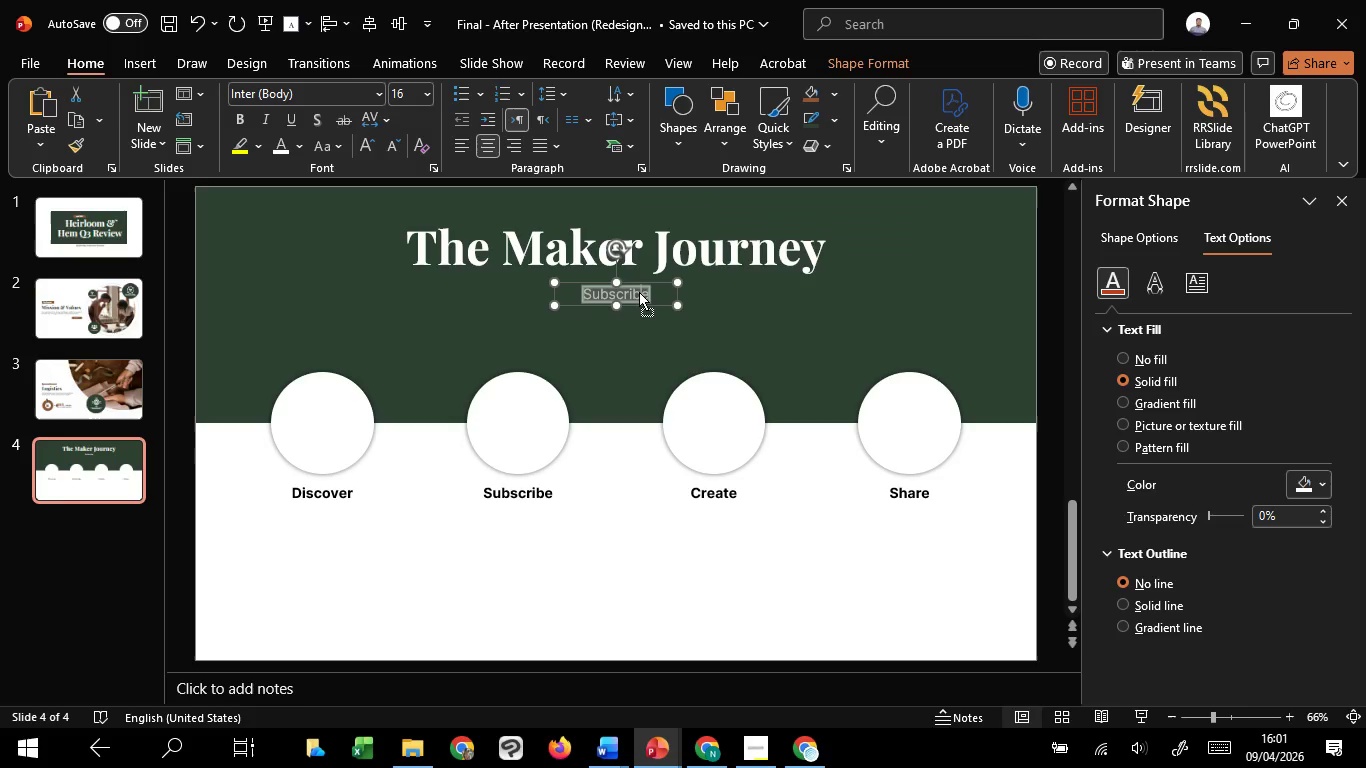 
right_click([639, 292])
 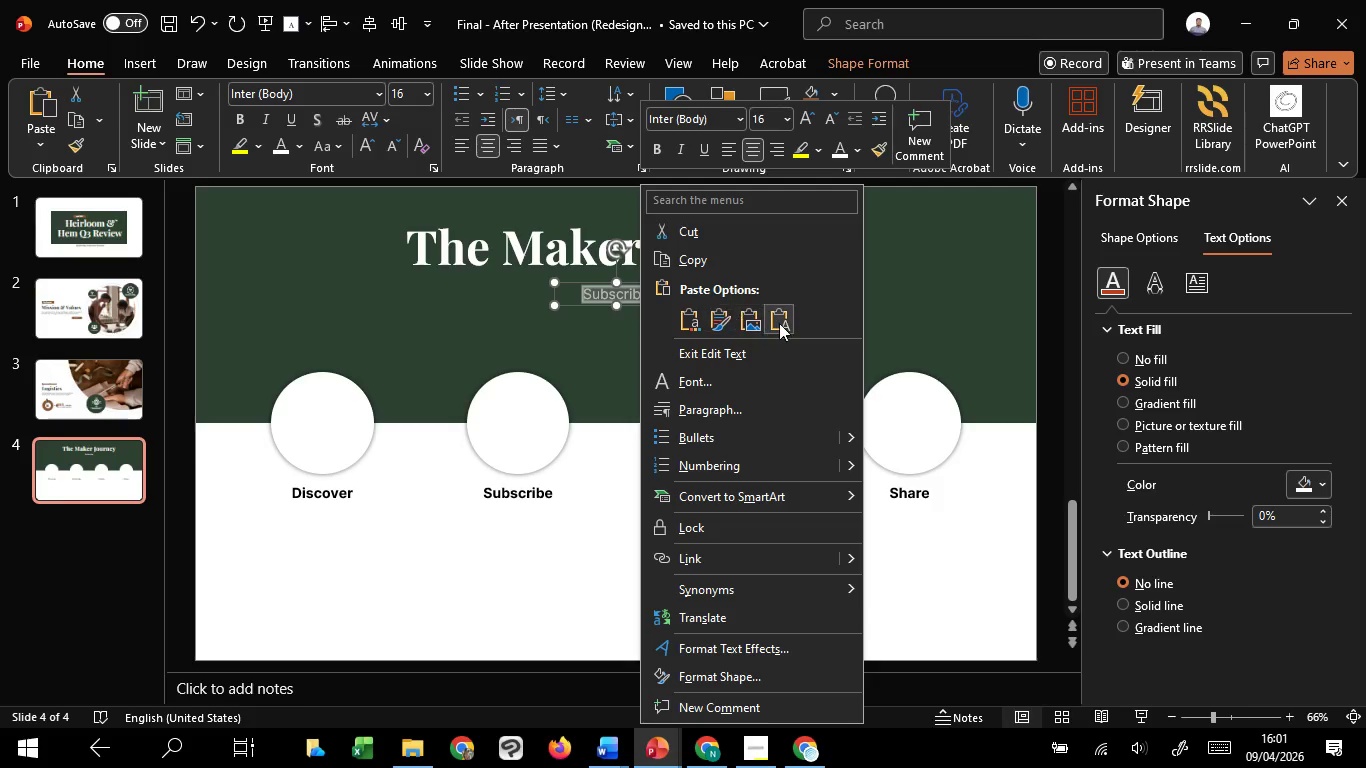 
left_click([779, 323])
 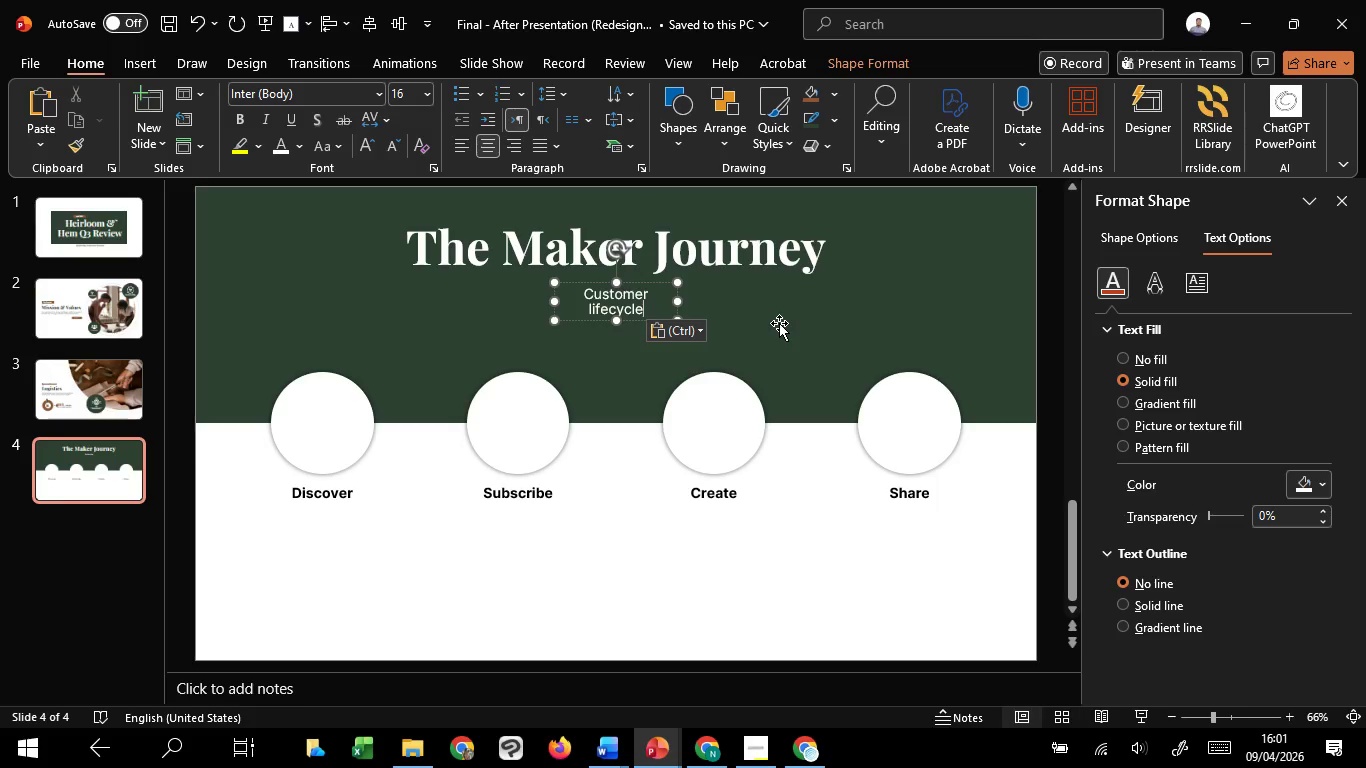 
hold_key(key=ControlLeft, duration=2.62)
hold_key(key=ShiftLeft, duration=1.52)
left_click_drag(start_coordinate=[553, 299], to_coordinate=[518, 297])
 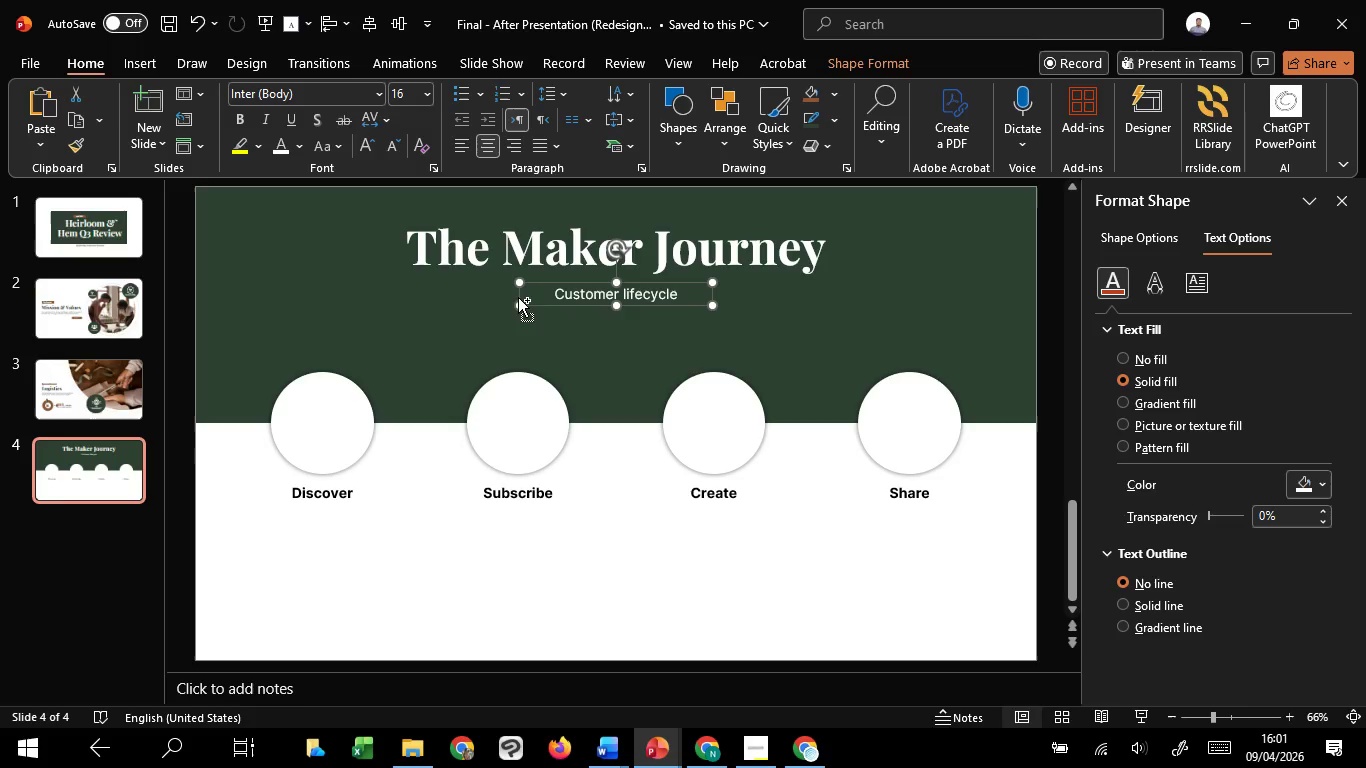 
hold_key(key=ShiftLeft, duration=0.84)
 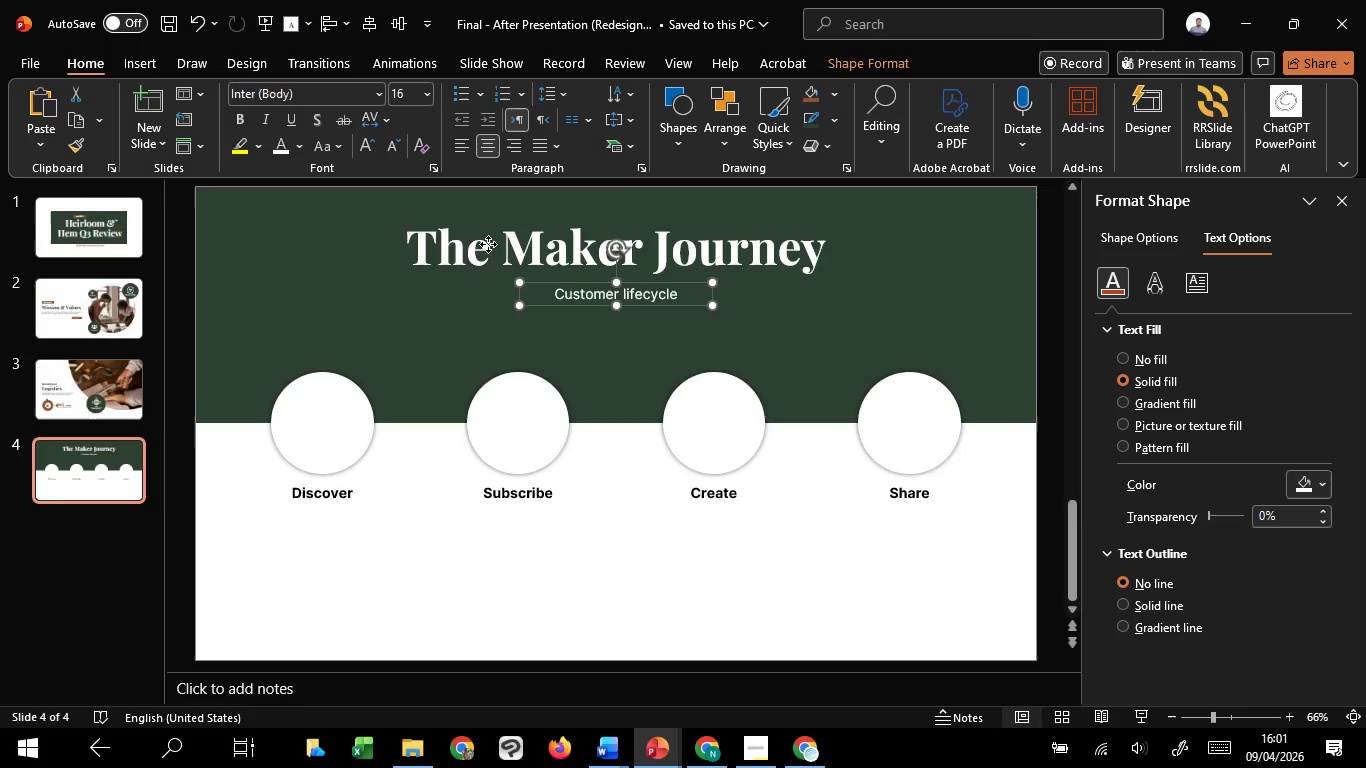 
hold_key(key=ShiftLeft, duration=0.75)
left_click([488, 244])
 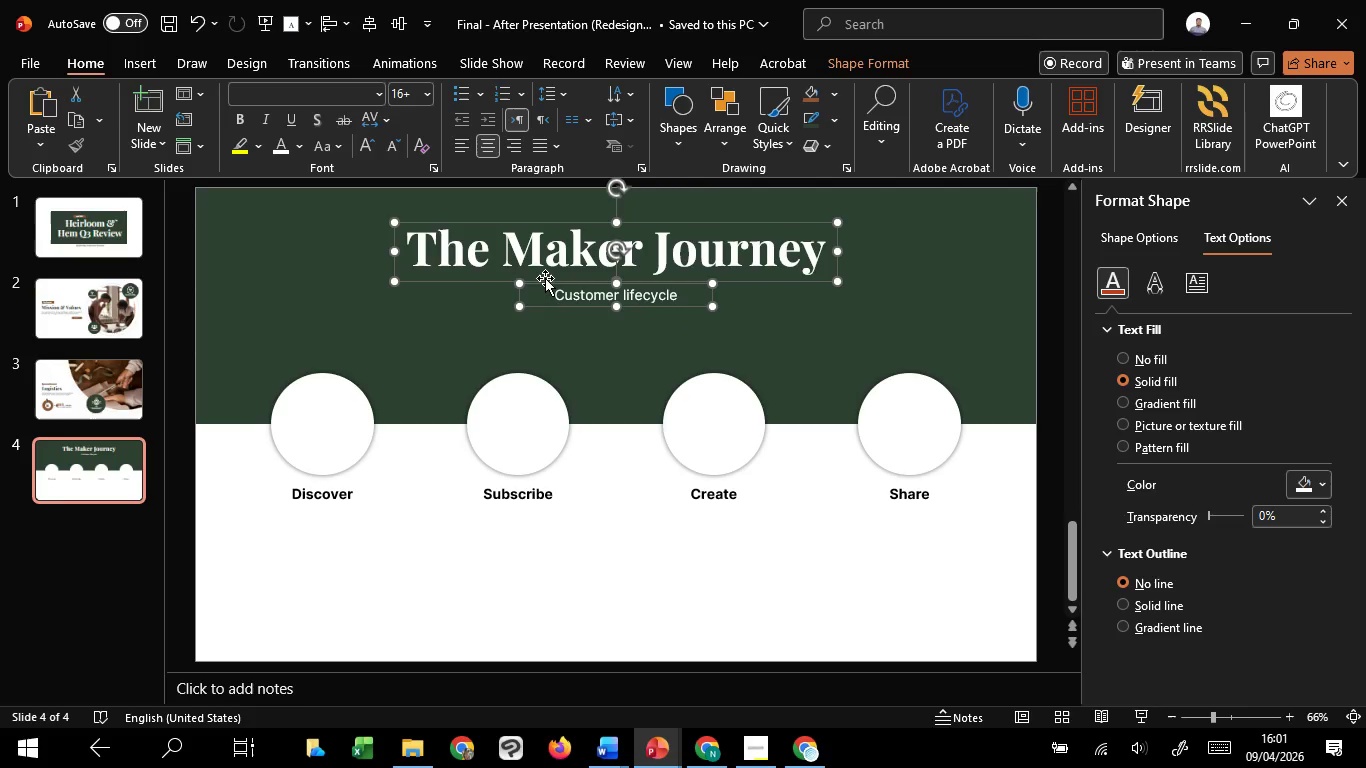 
left_click_drag(start_coordinate=[545, 278], to_coordinate=[545, 286])
 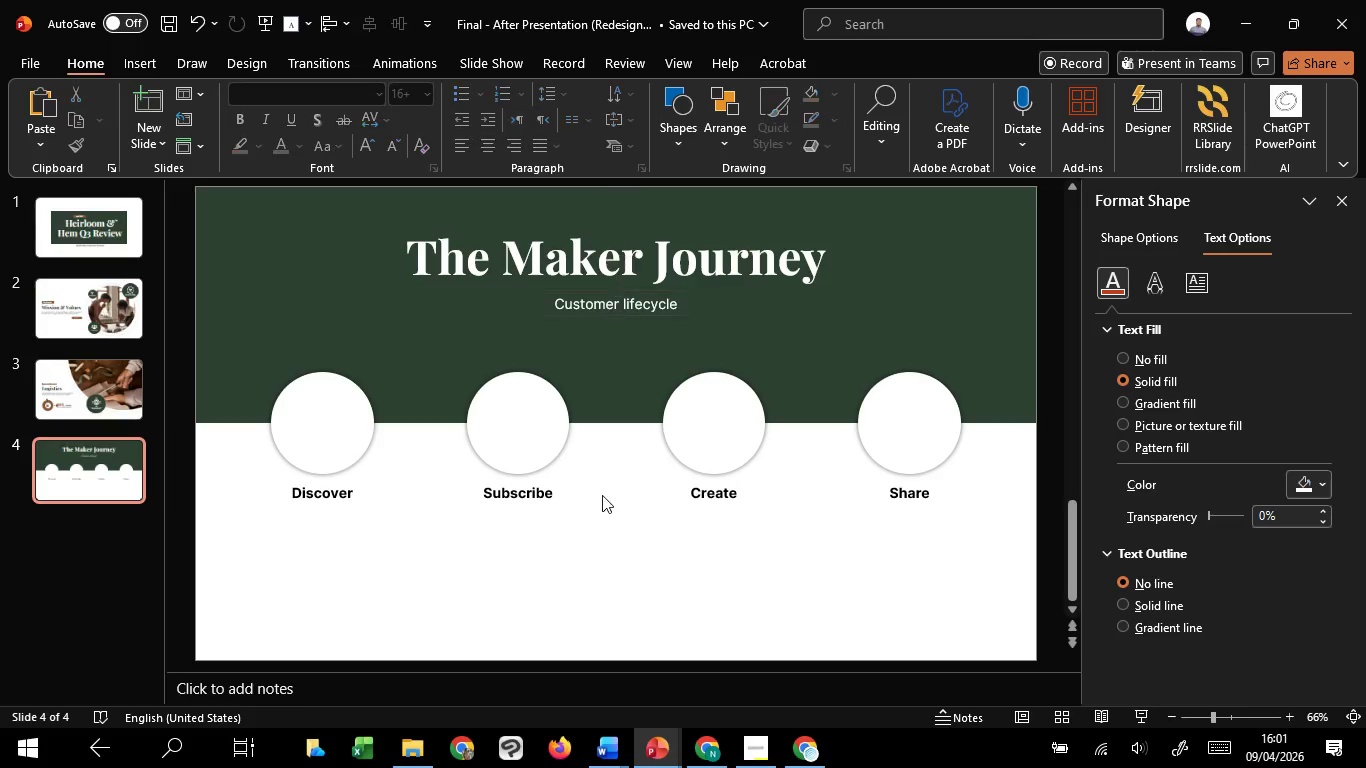 
hold_key(key=ShiftLeft, duration=0.89)
 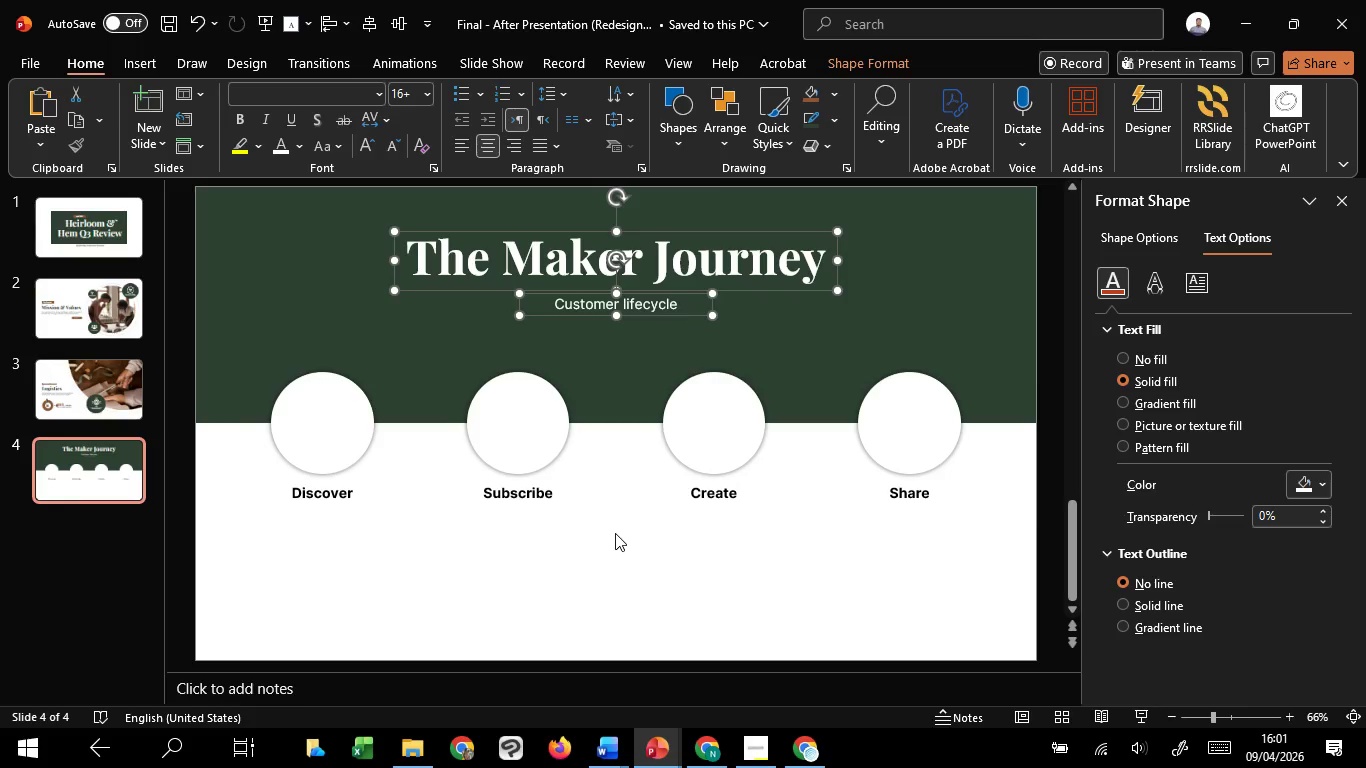 
left_click([615, 533])
 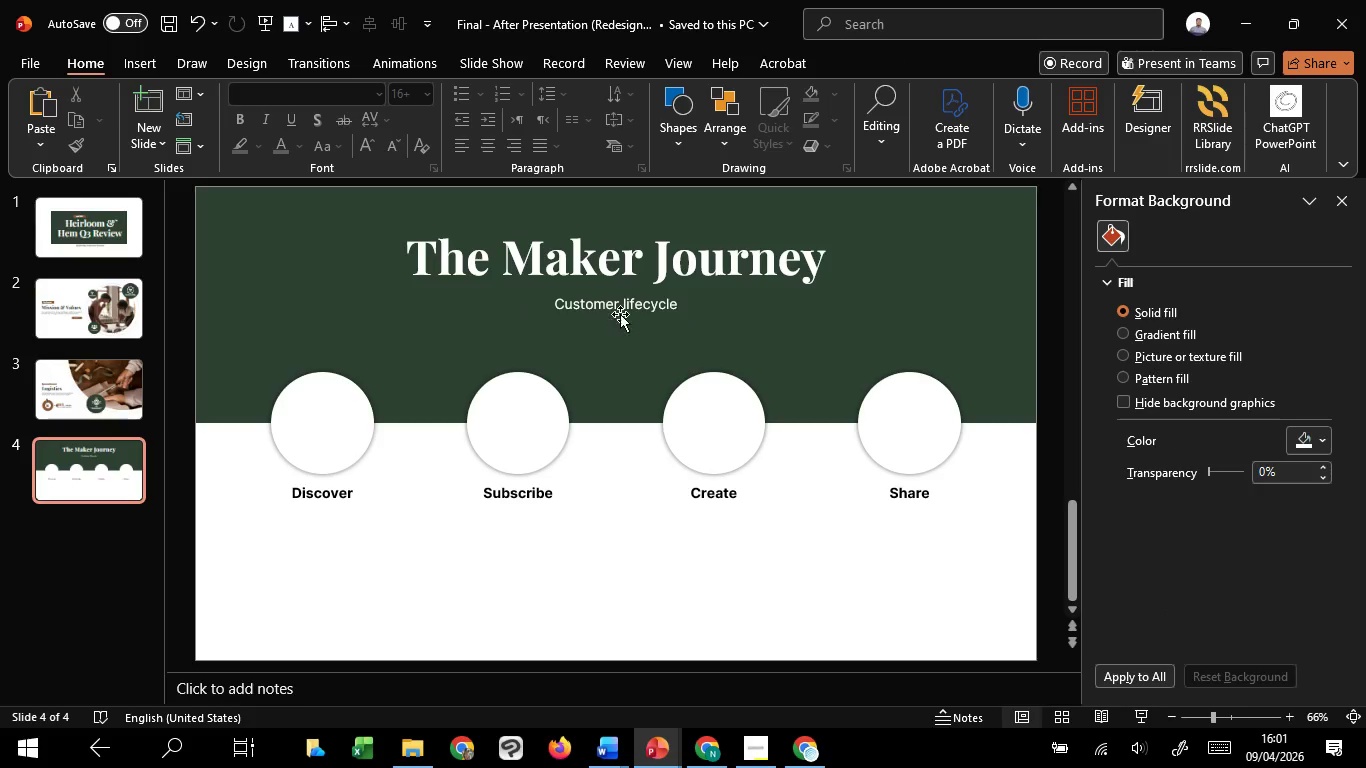 
left_click([620, 314])
 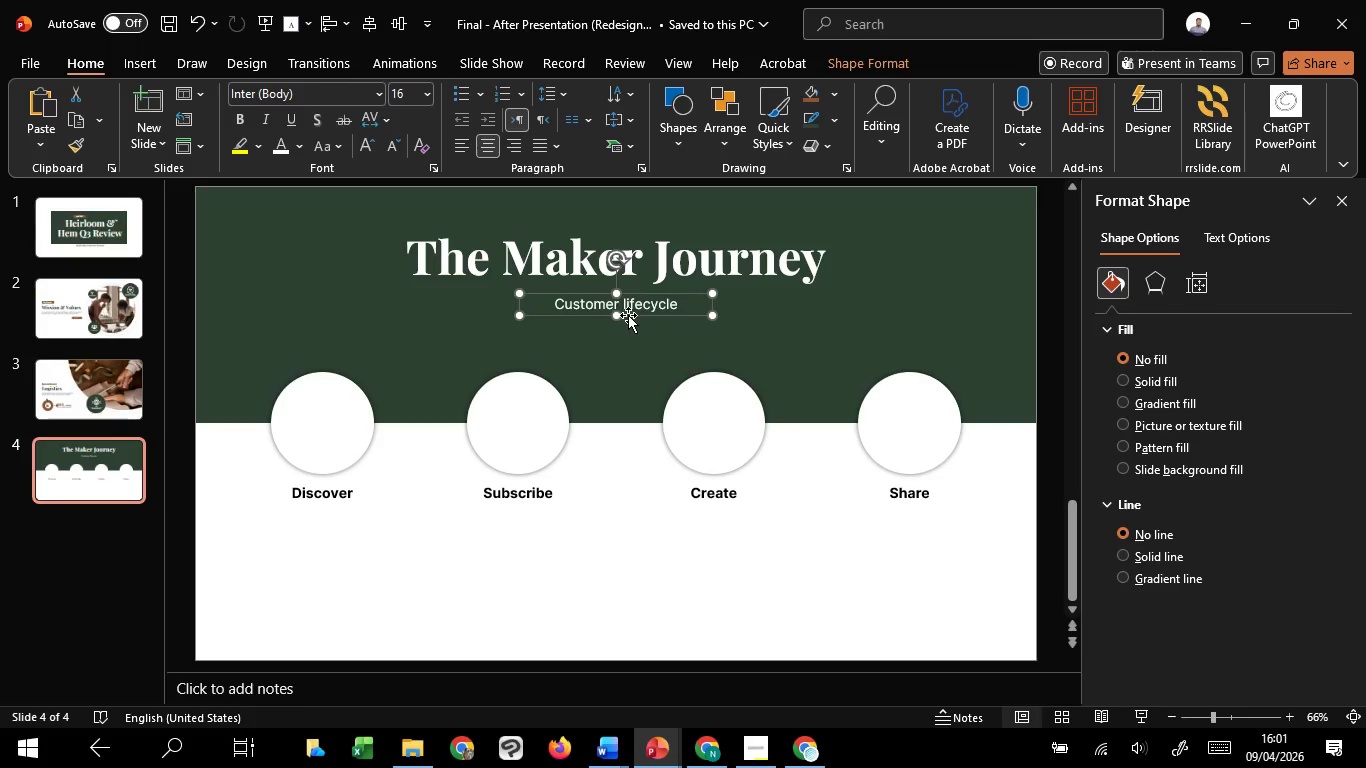 
left_click_drag(start_coordinate=[630, 316], to_coordinate=[631, 310])
 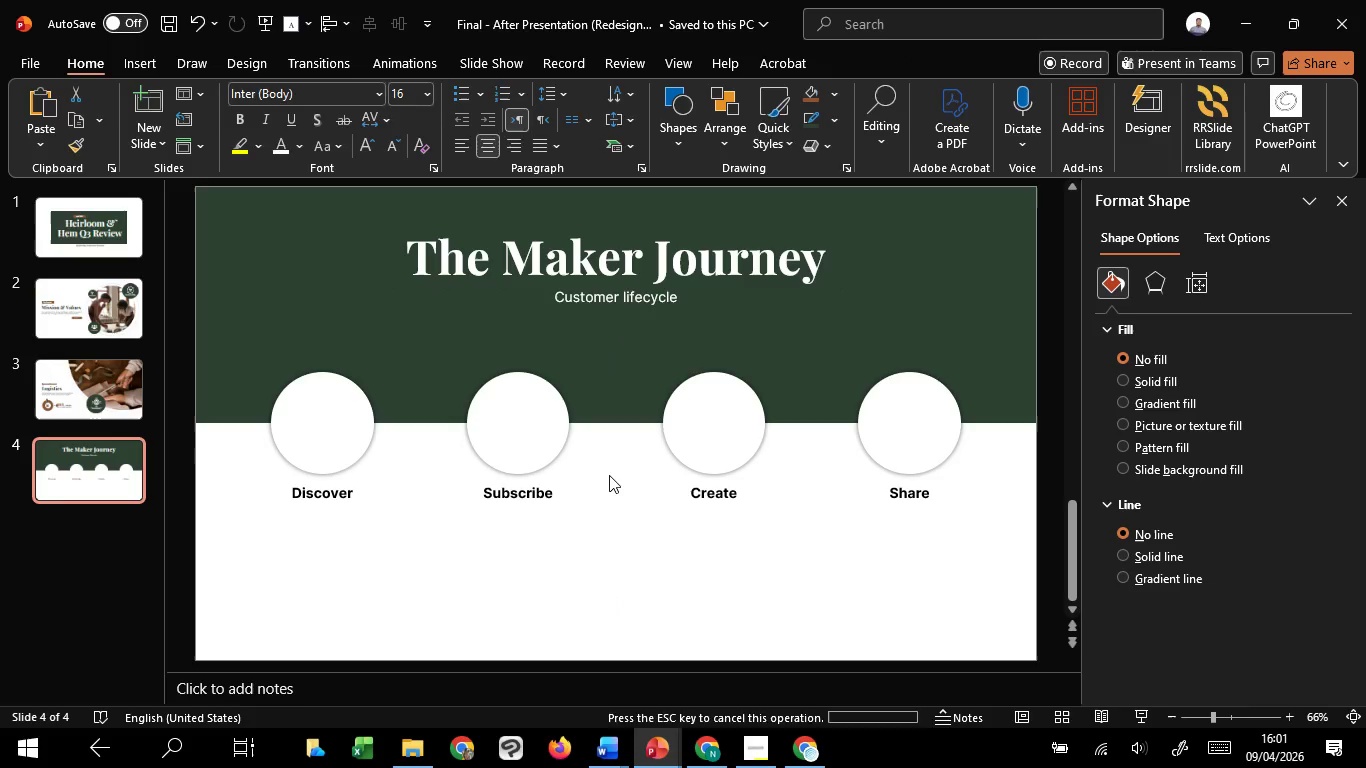 
hold_key(key=ShiftLeft, duration=1.51)
 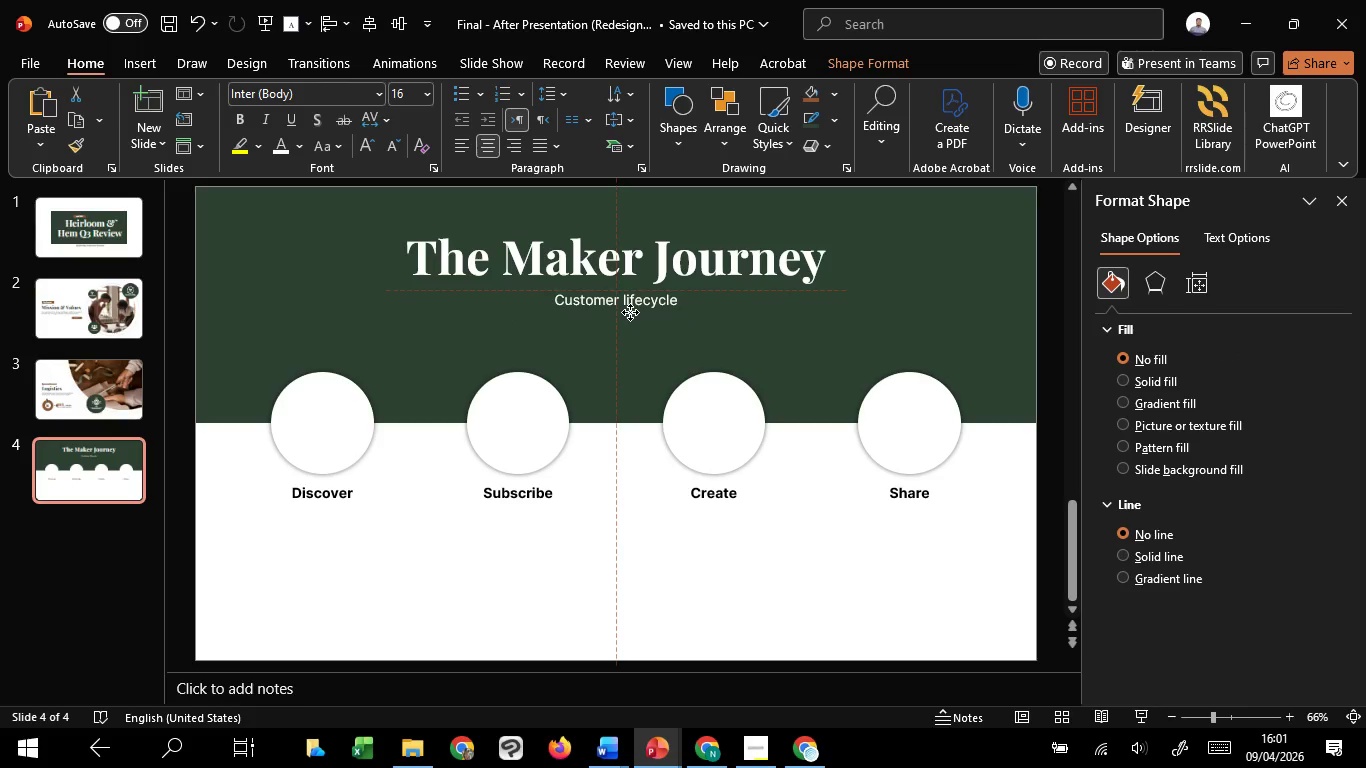 
hold_key(key=ShiftLeft, duration=1.5)
 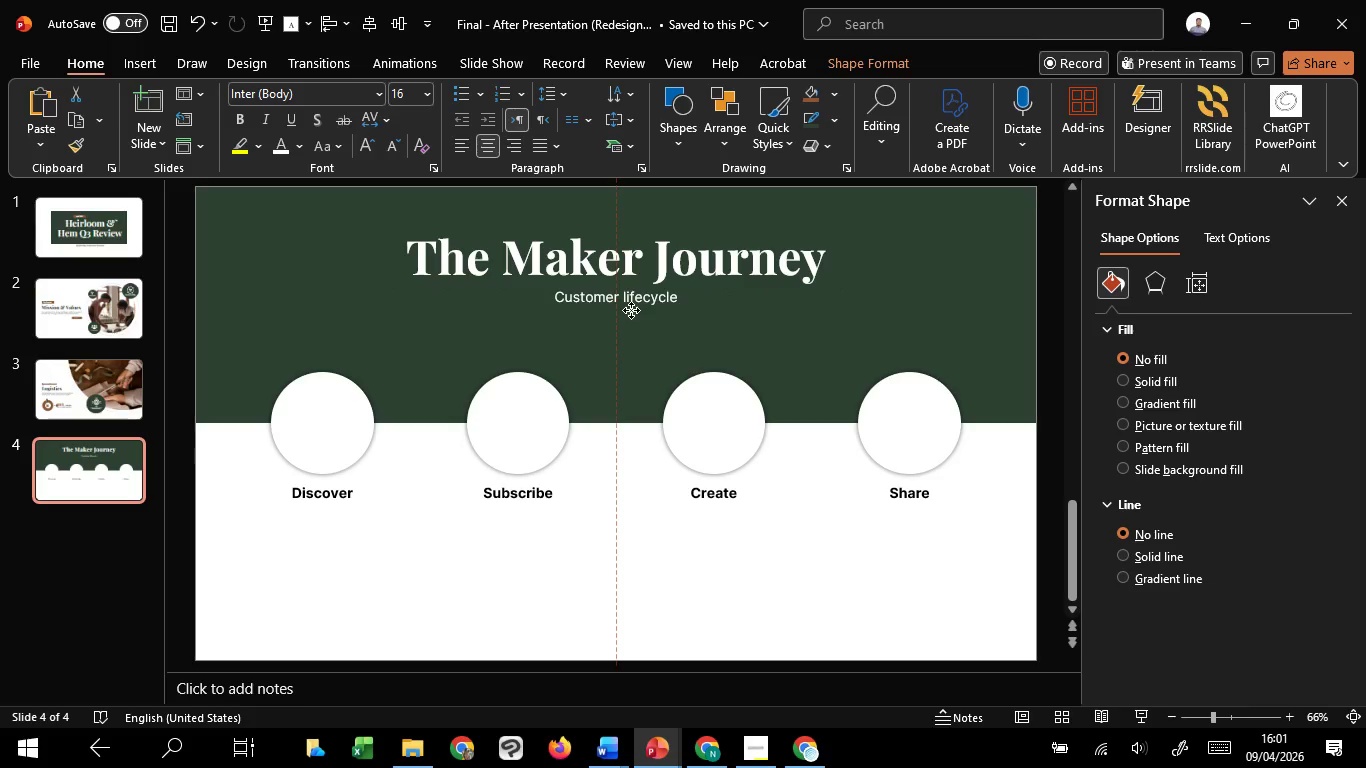 
hold_key(key=ShiftLeft, duration=1.38)
 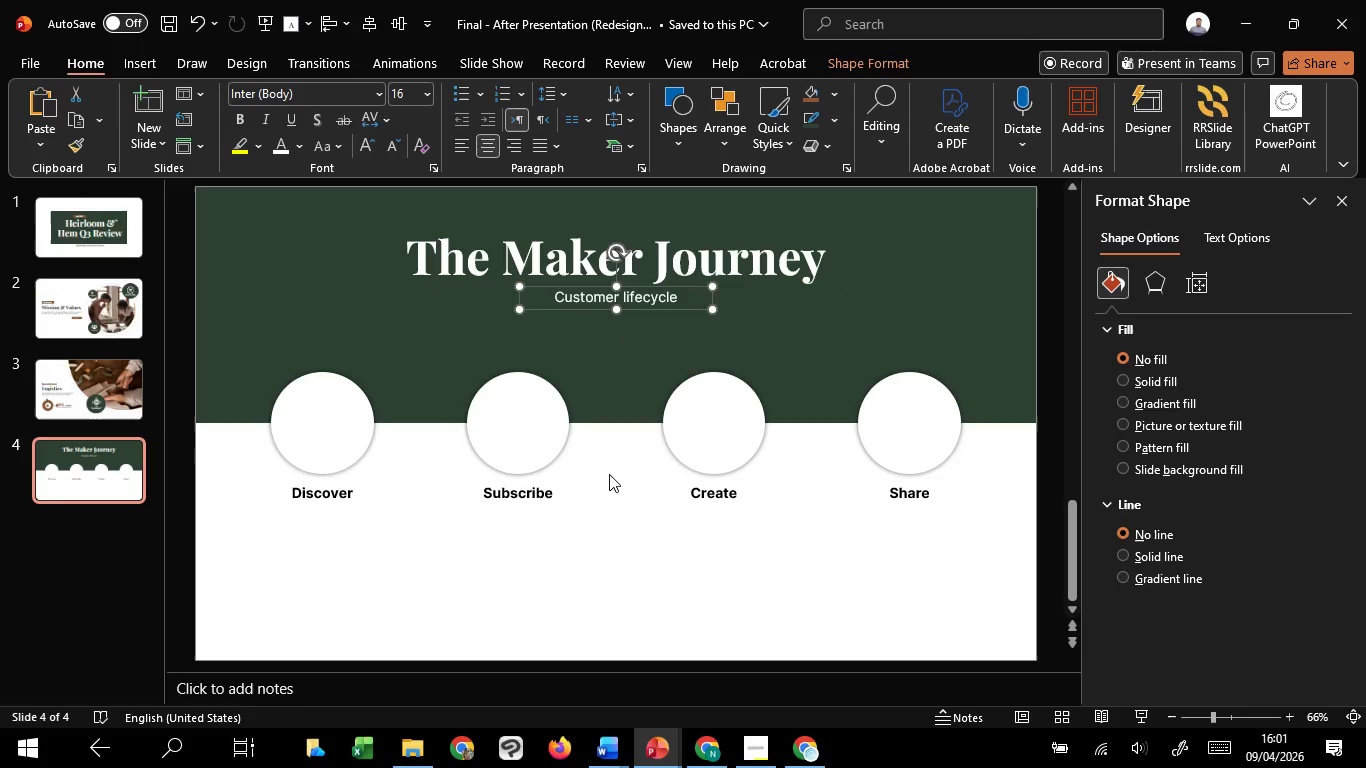 
left_click([609, 475])
 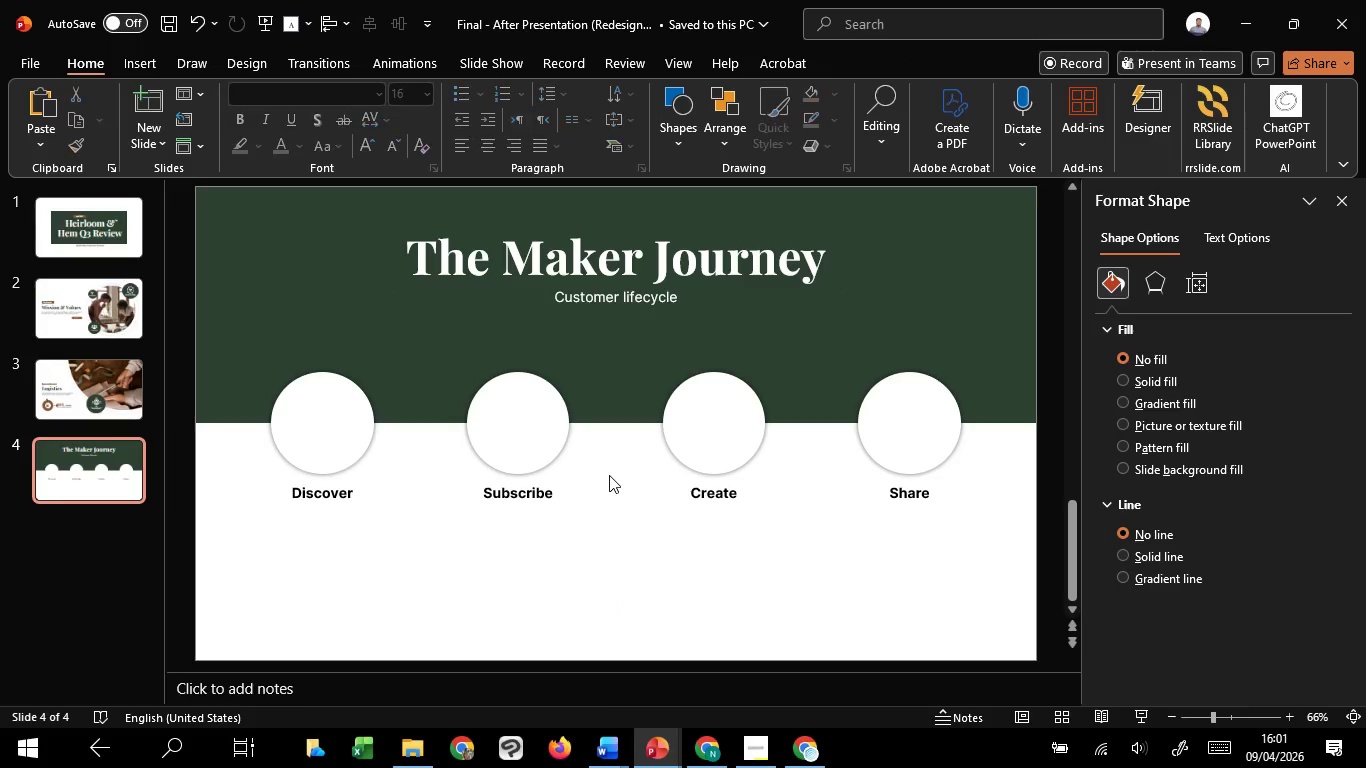 
hold_key(key=ControlLeft, duration=1.06)
scroll: coordinate [609, 475], scroll_direction: down, amount: 2.0
 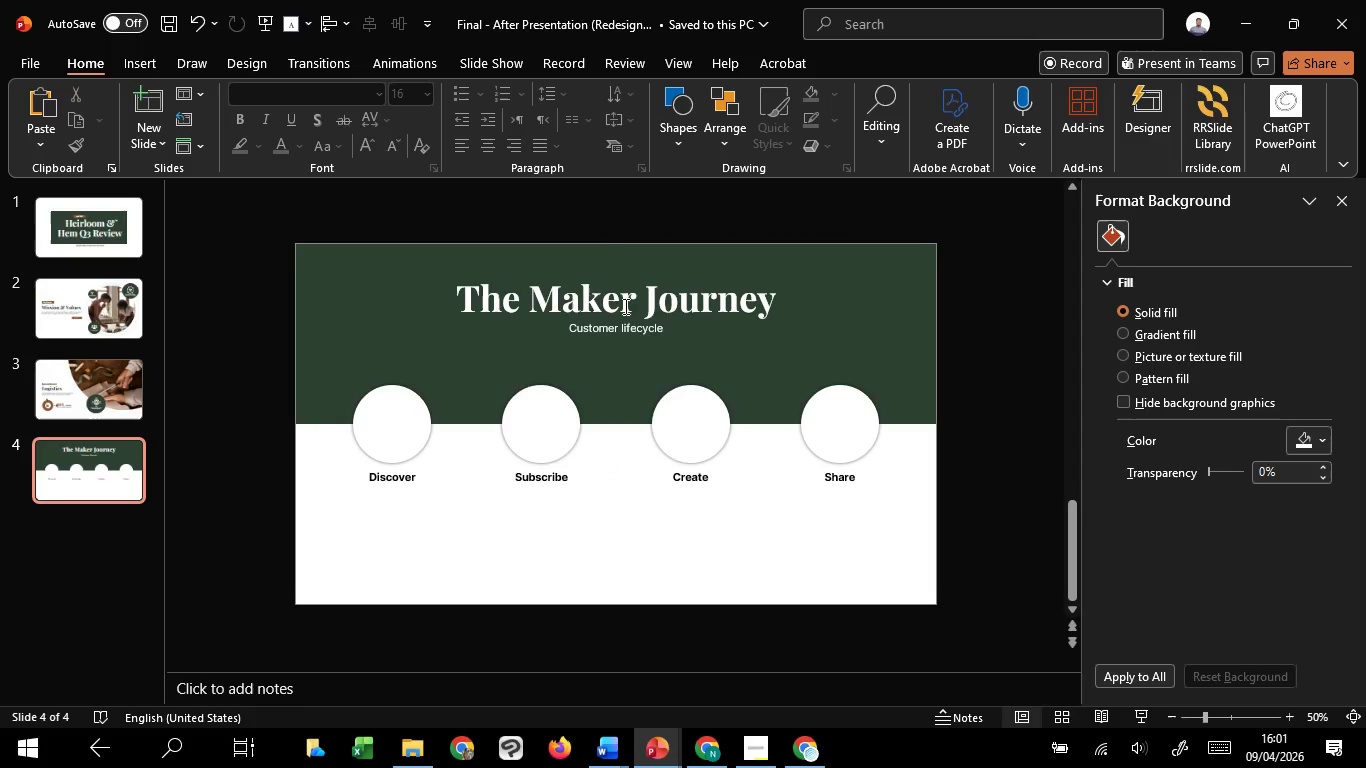 
hold_key(key=ShiftLeft, duration=1.03)
left_click([624, 306])
 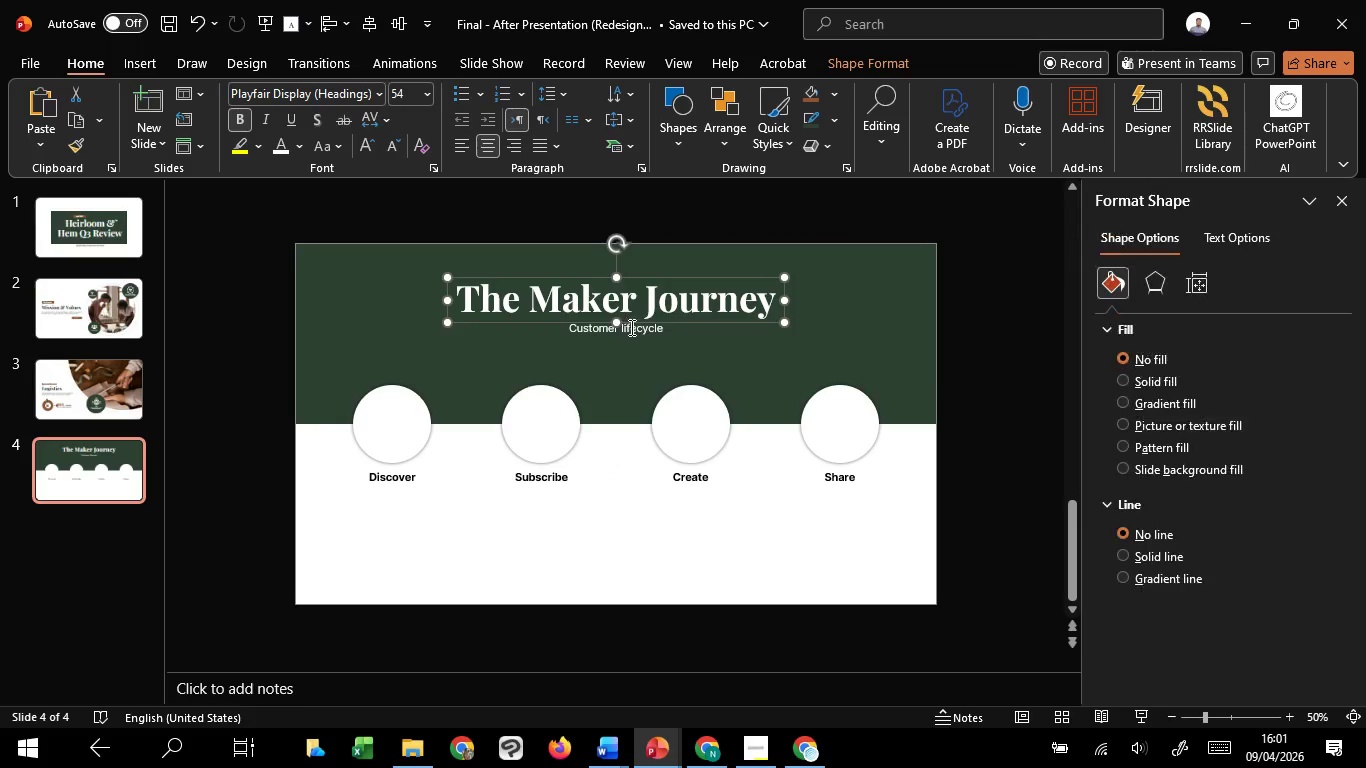 
left_click([630, 327])
 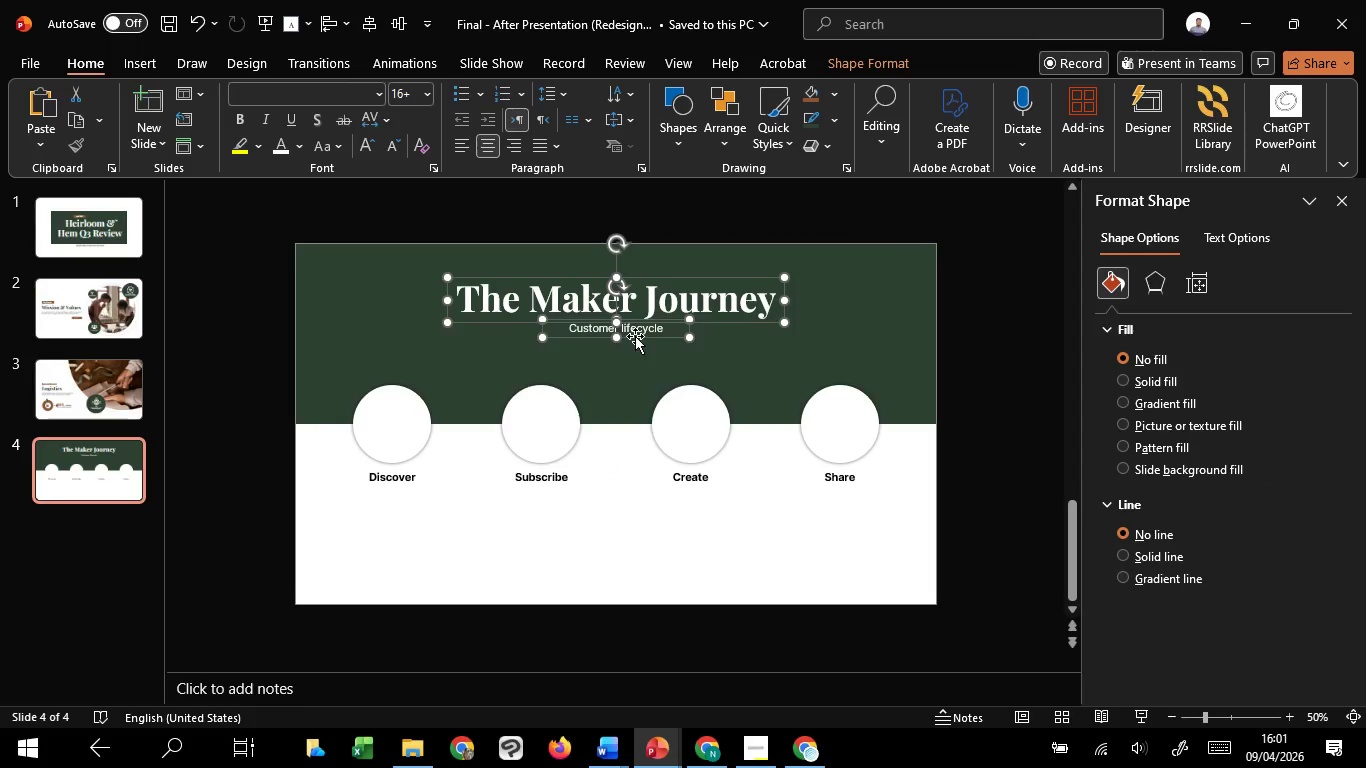 
left_click_drag(start_coordinate=[635, 336], to_coordinate=[635, 344])
 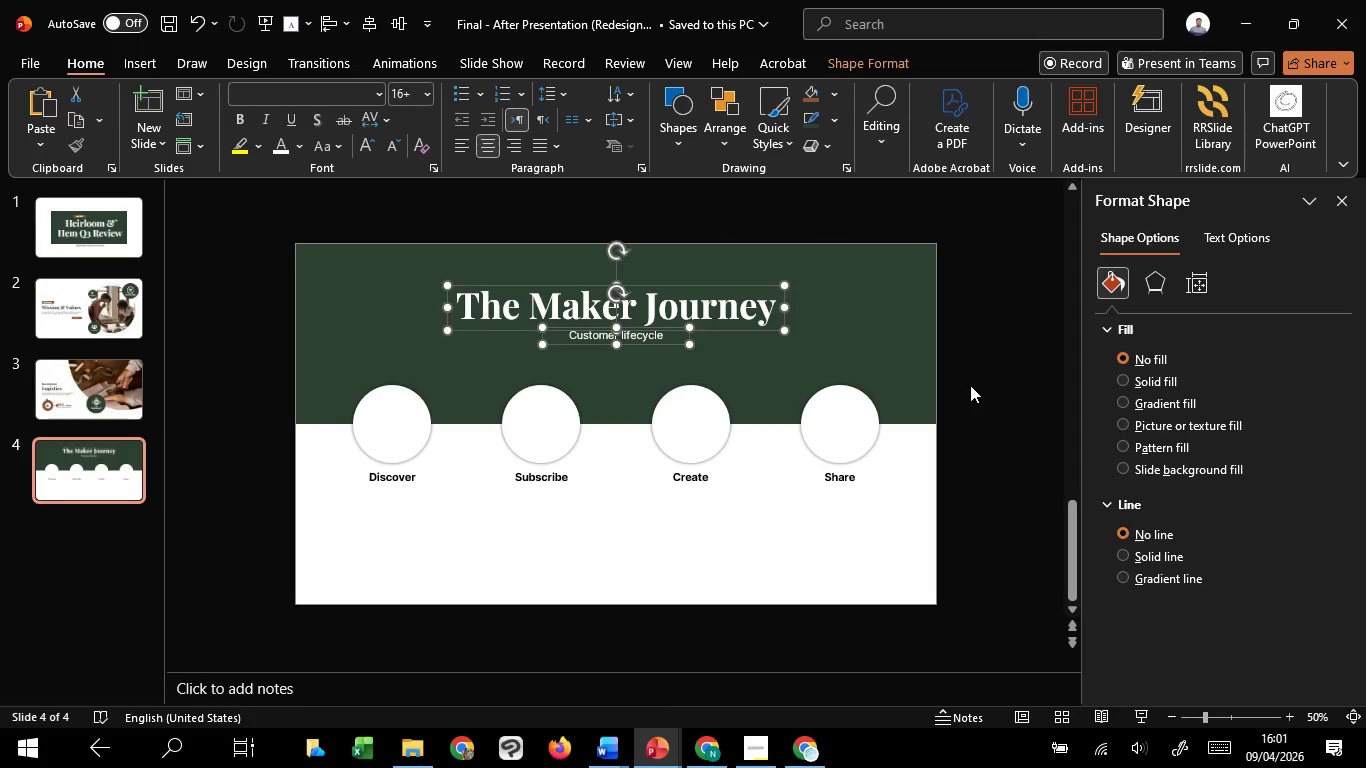 
hold_key(key=ShiftLeft, duration=0.81)
 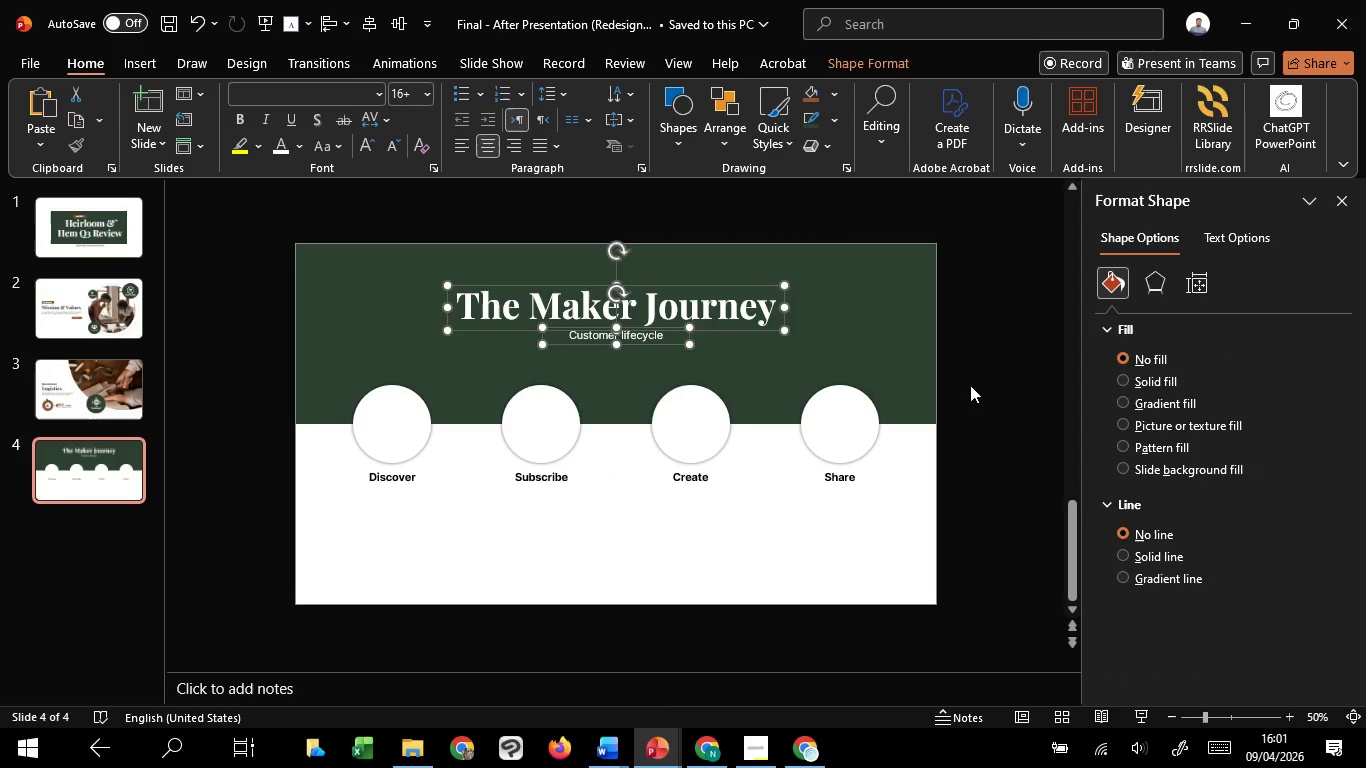 
left_click([970, 385])
 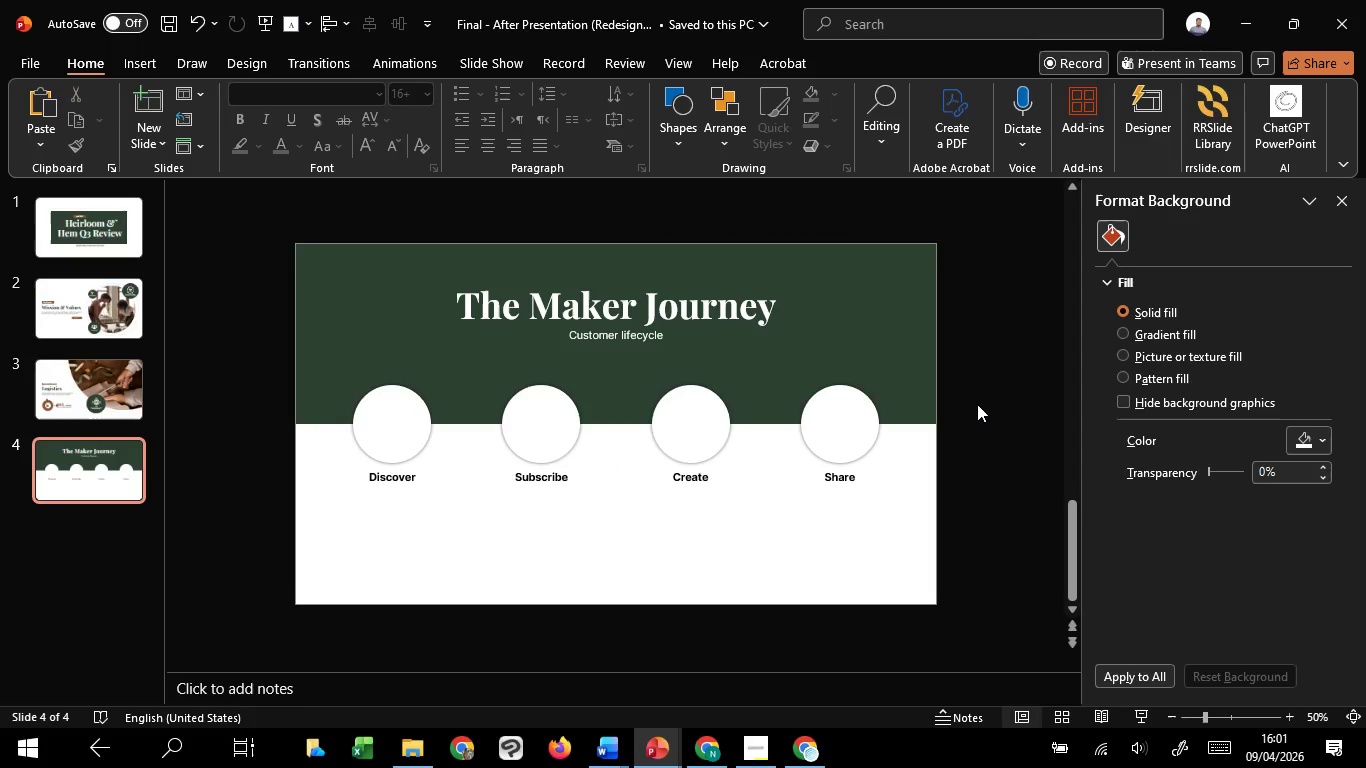 
hold_key(key=ControlLeft, duration=0.64)
scroll: coordinate [979, 406], scroll_direction: up, amount: 1.0
 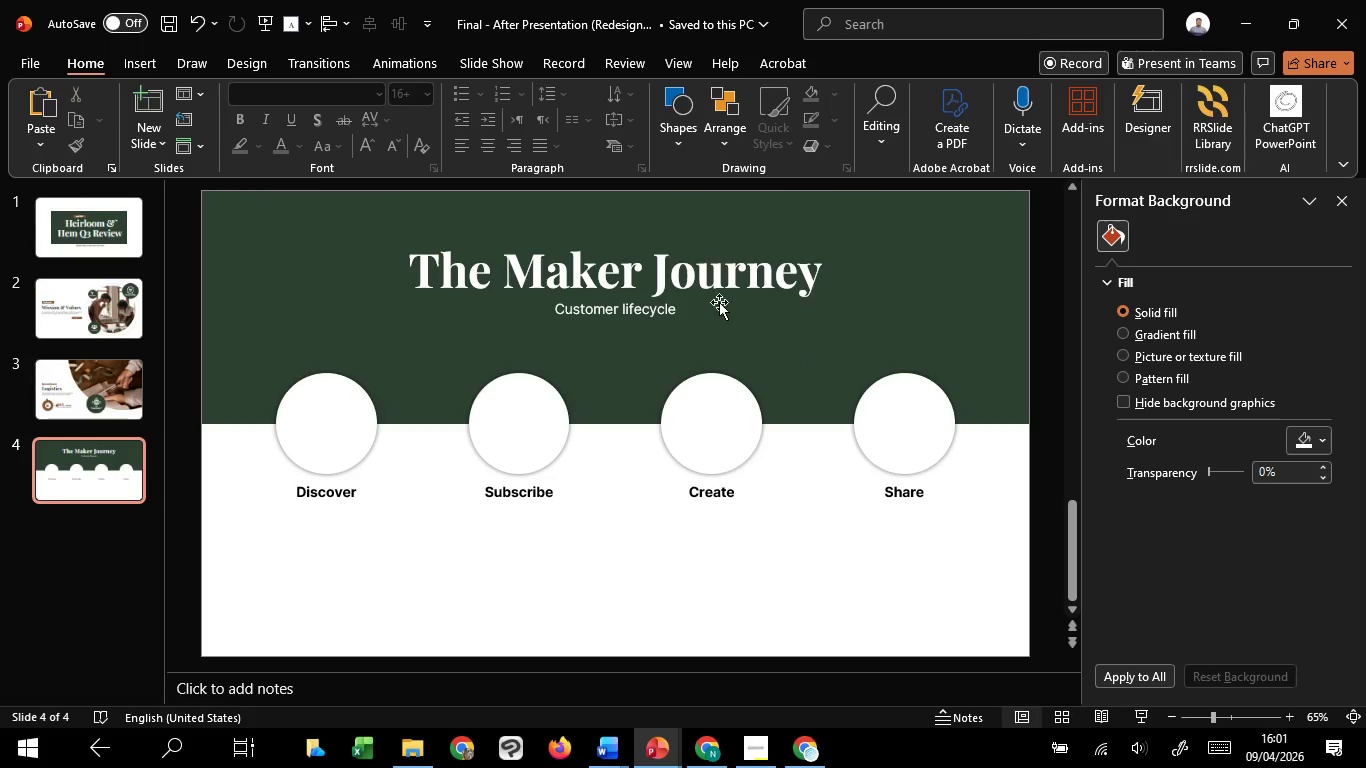 
left_click([665, 261])
 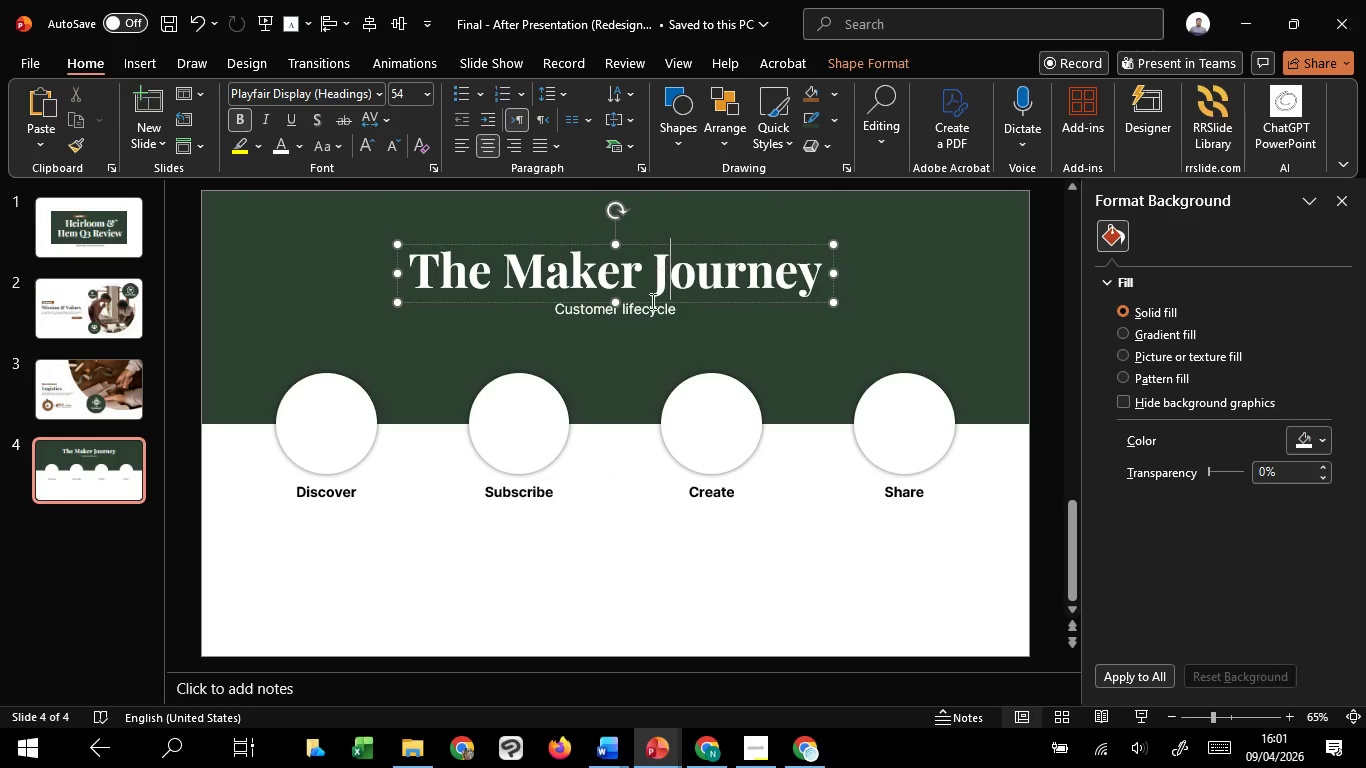 
hold_key(key=ShiftLeft, duration=1.52)
left_click([649, 309])
 